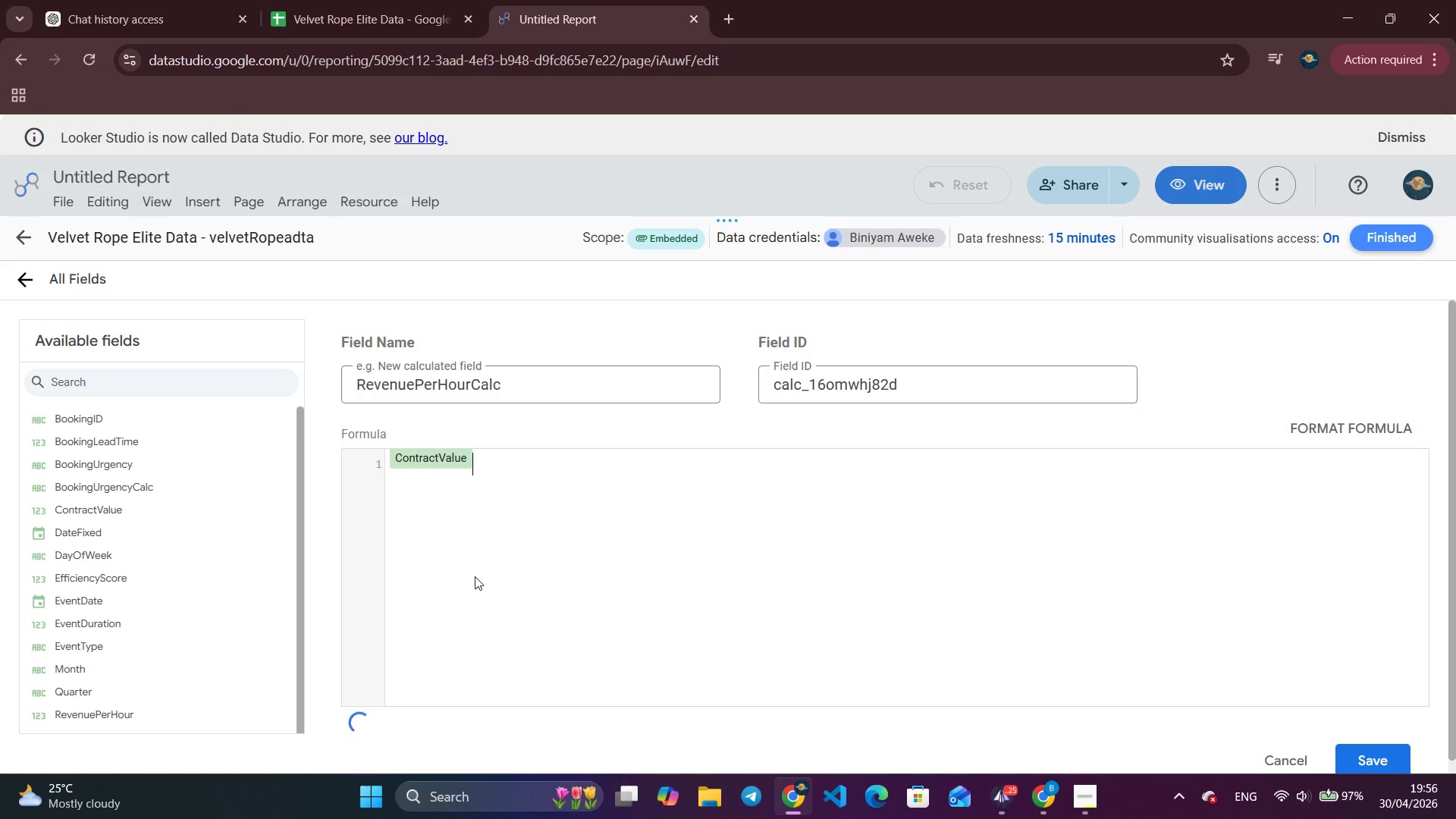 
type( / NUL)
 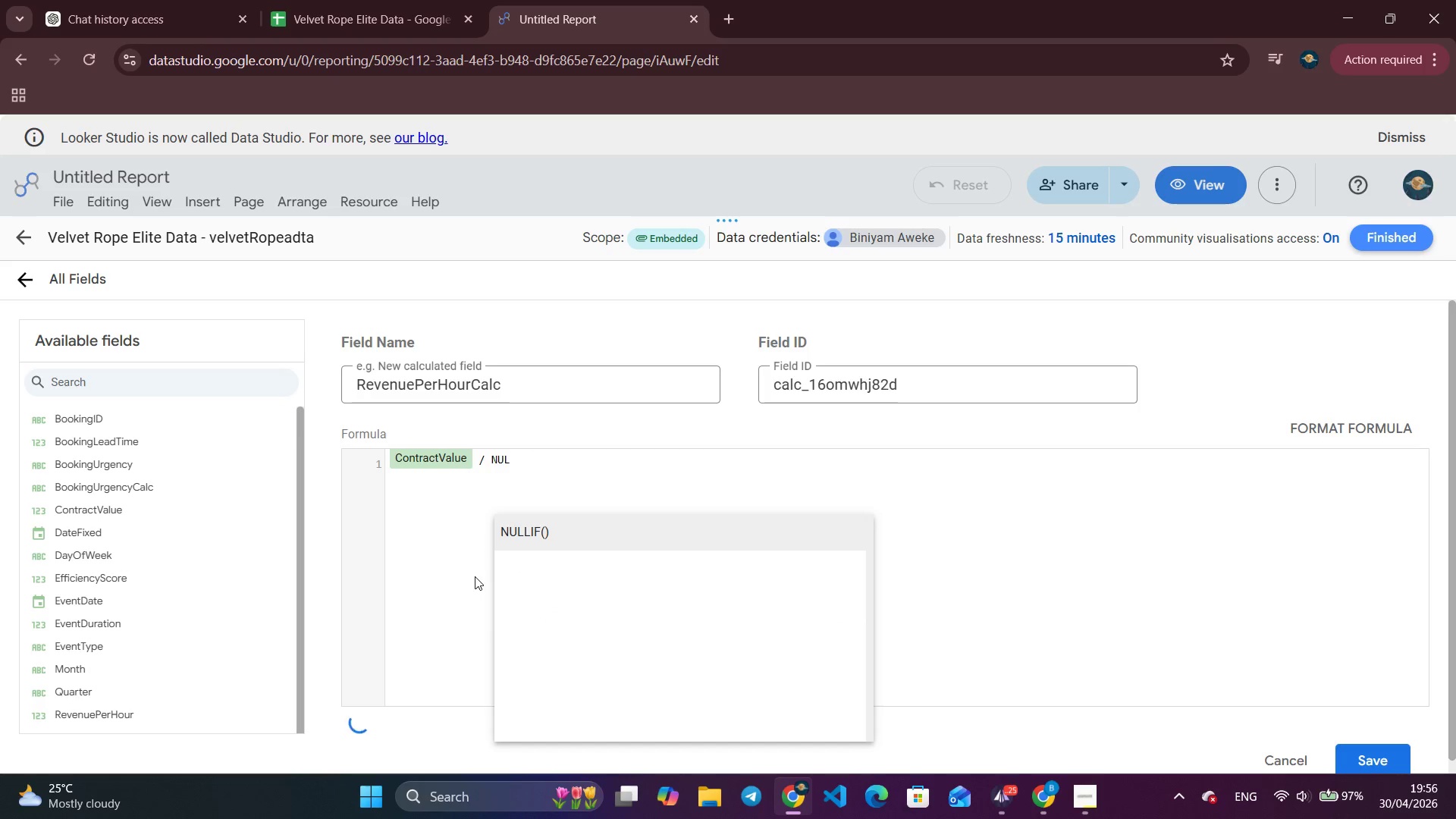 
left_click([563, 538])
 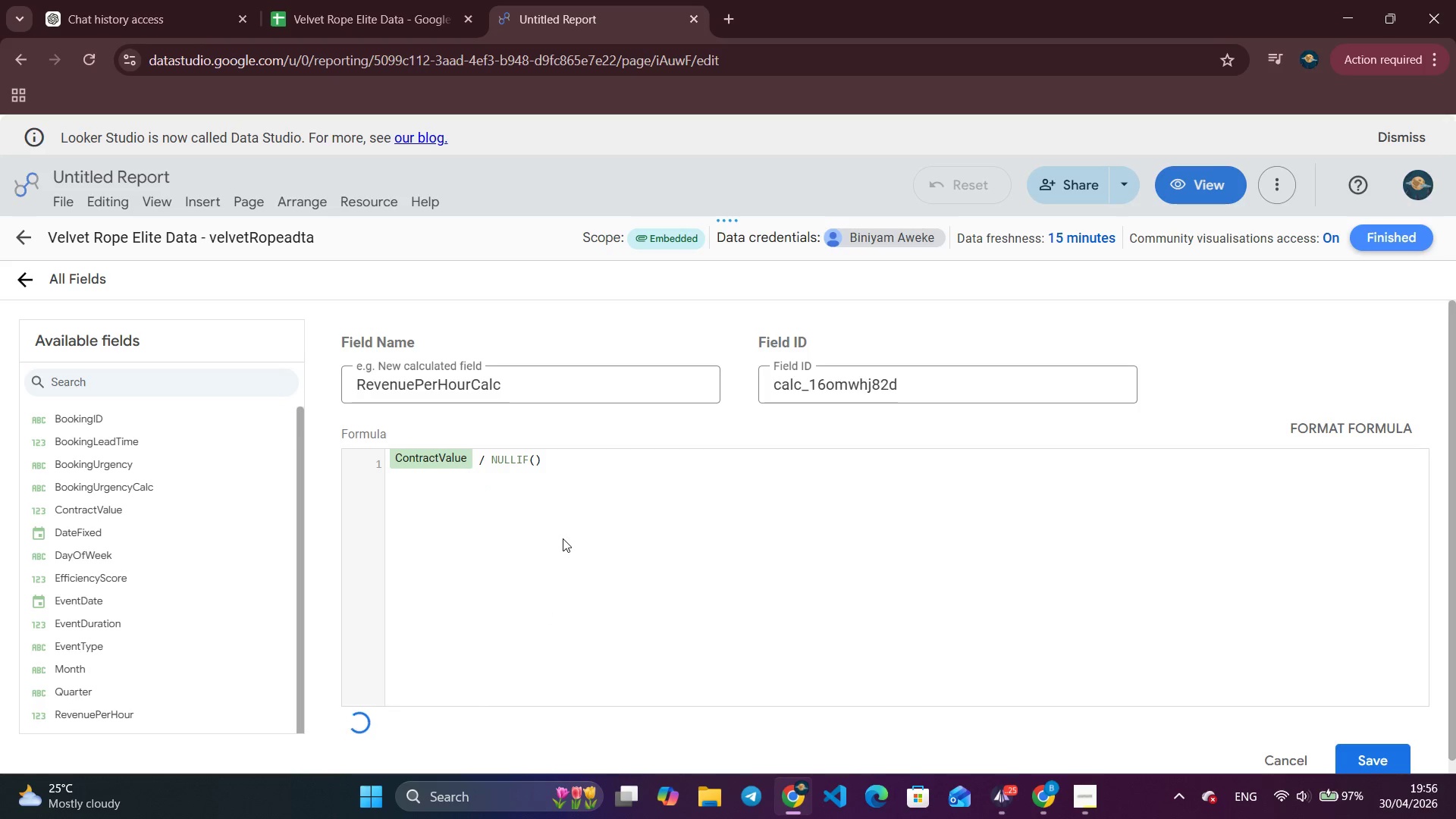 
type(Even)
 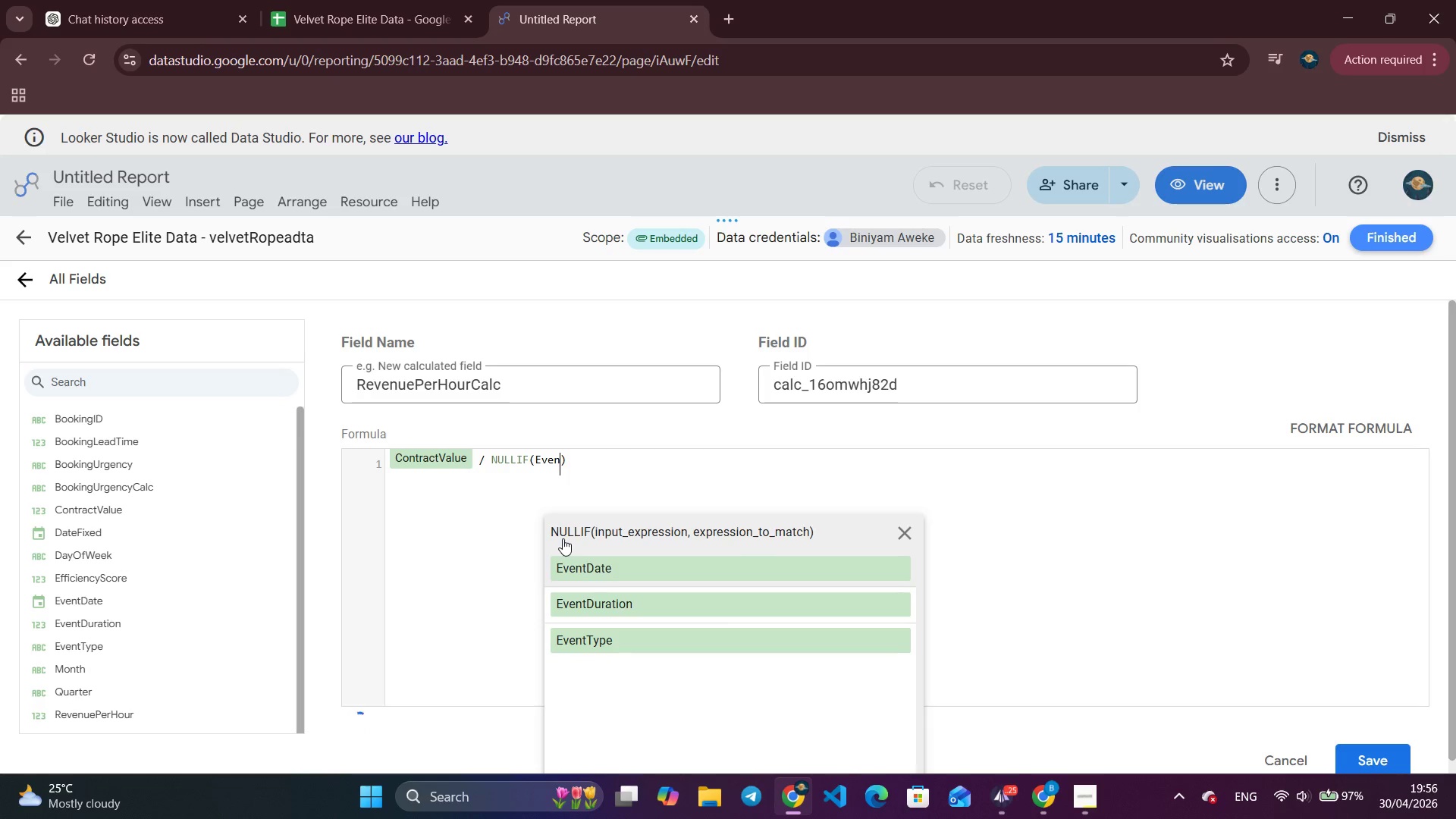 
left_click([607, 611])
 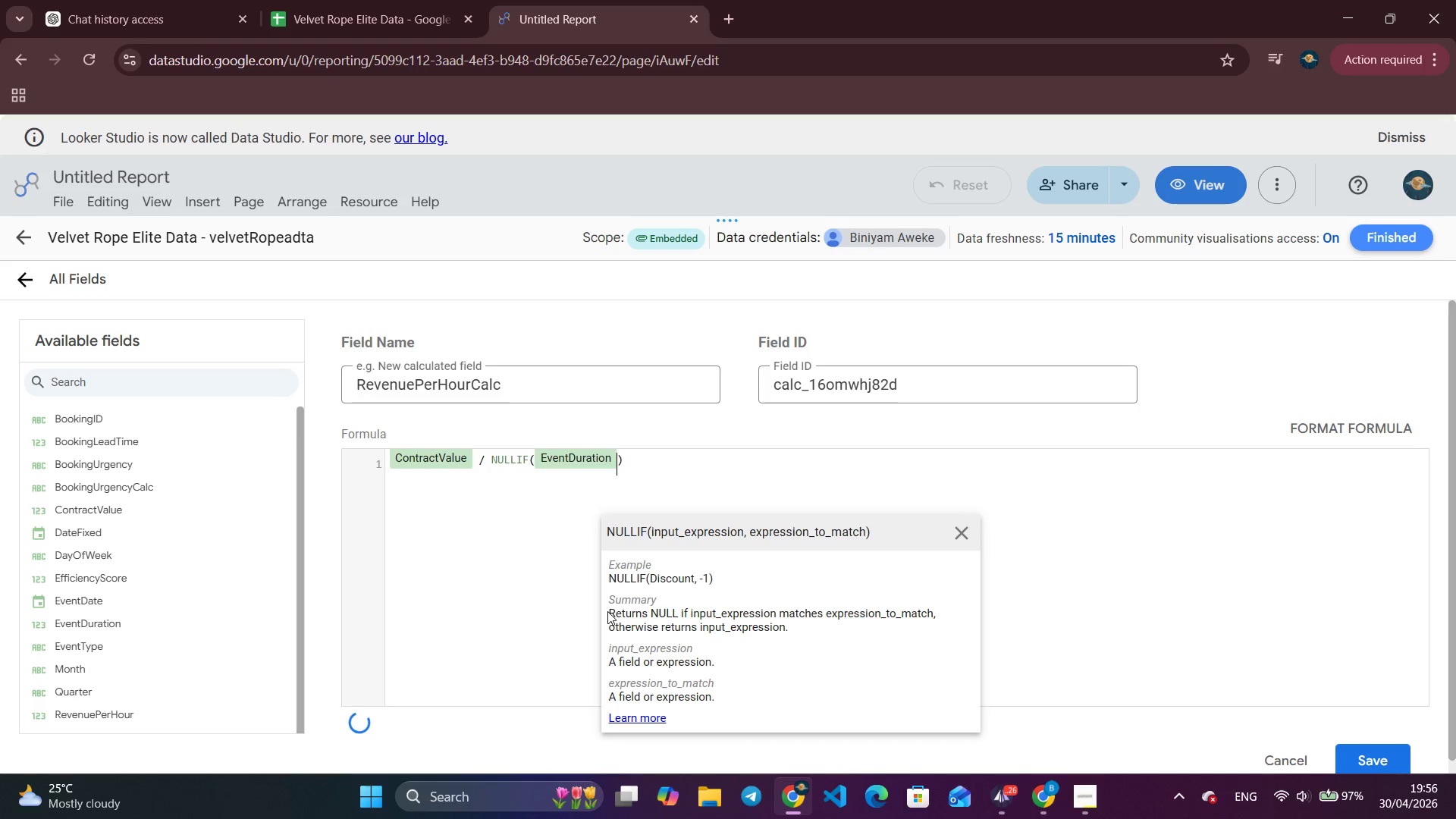 
key(Comma)
 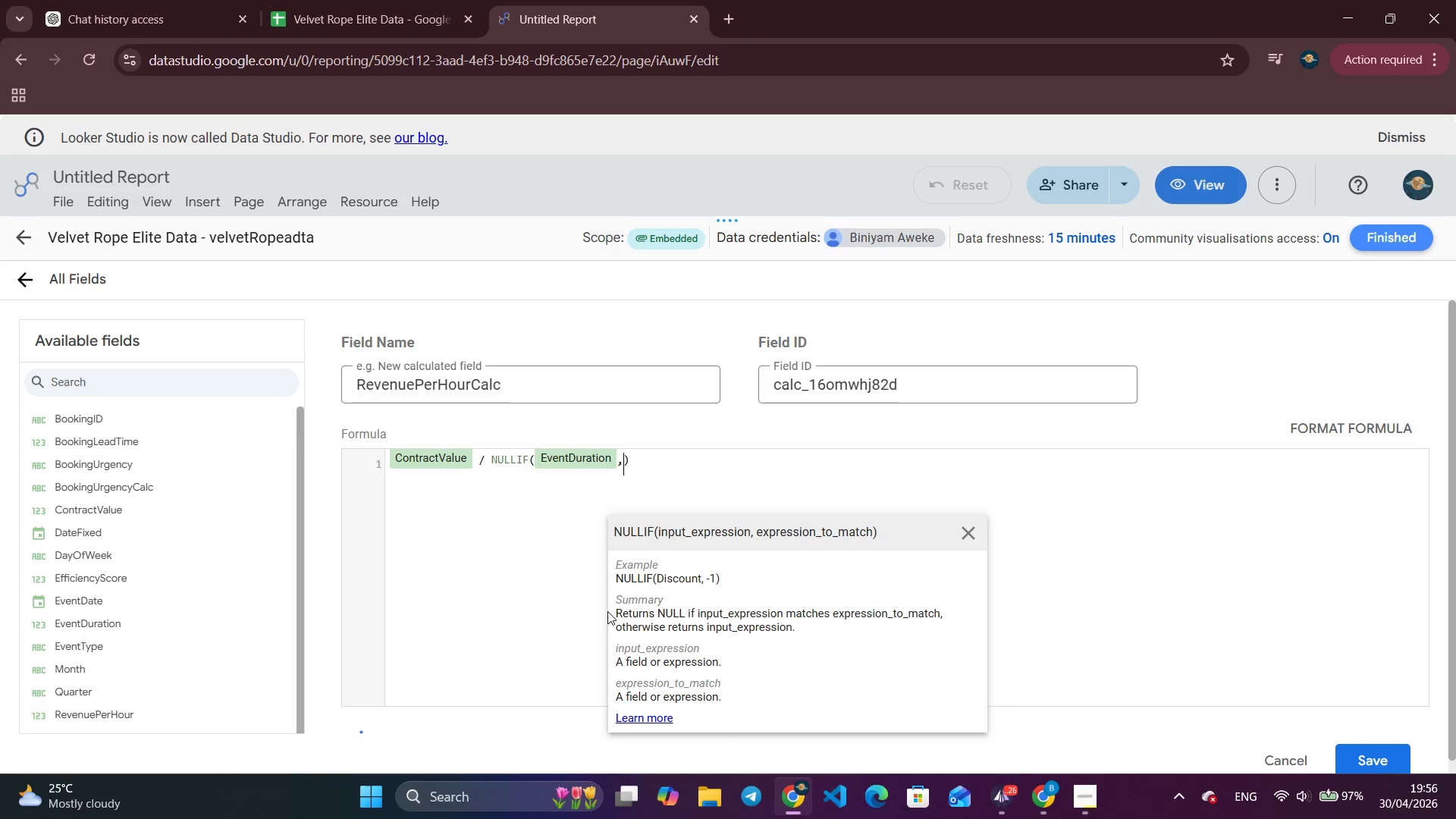 
key(Space)
 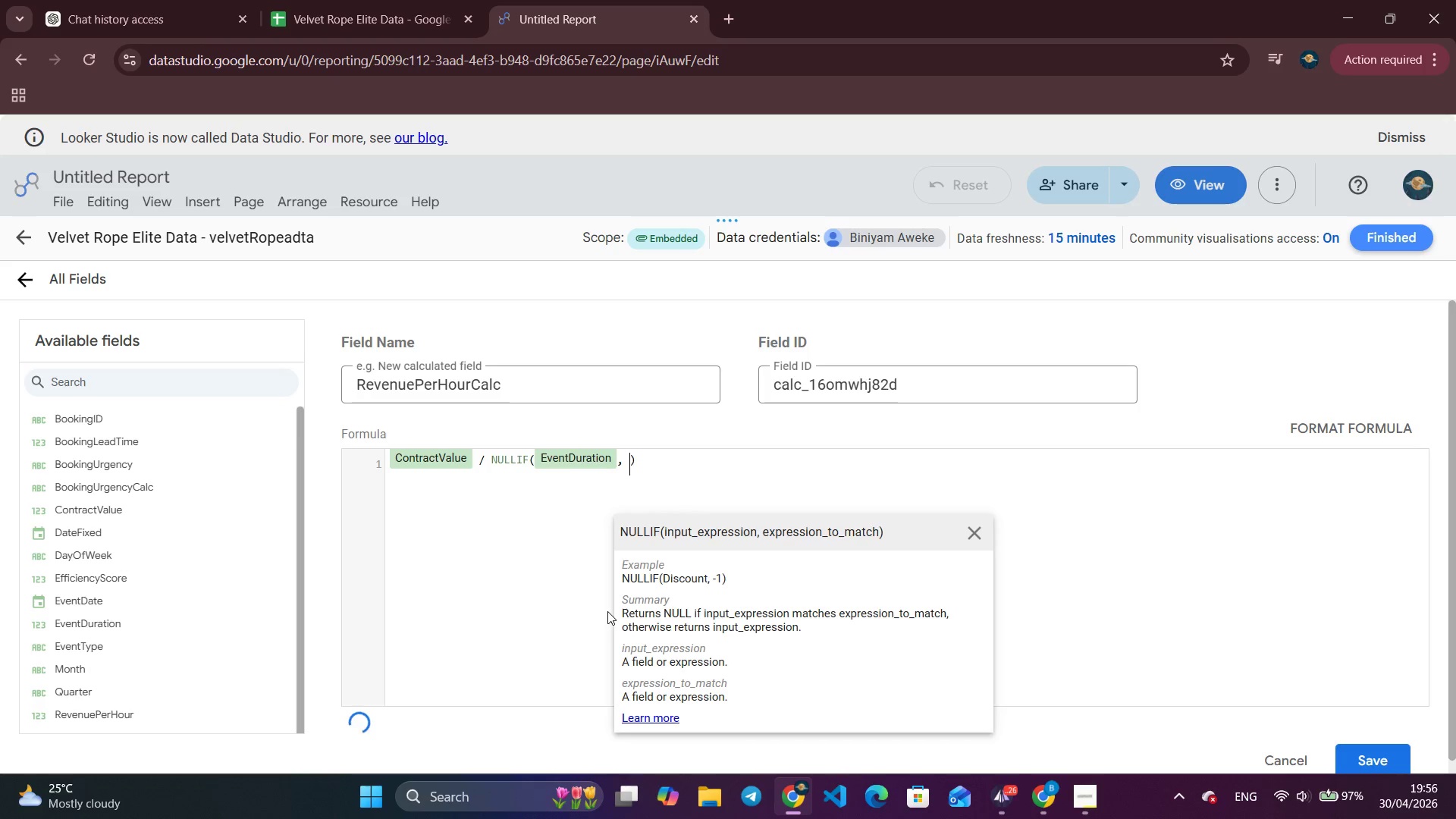 
key(0)
 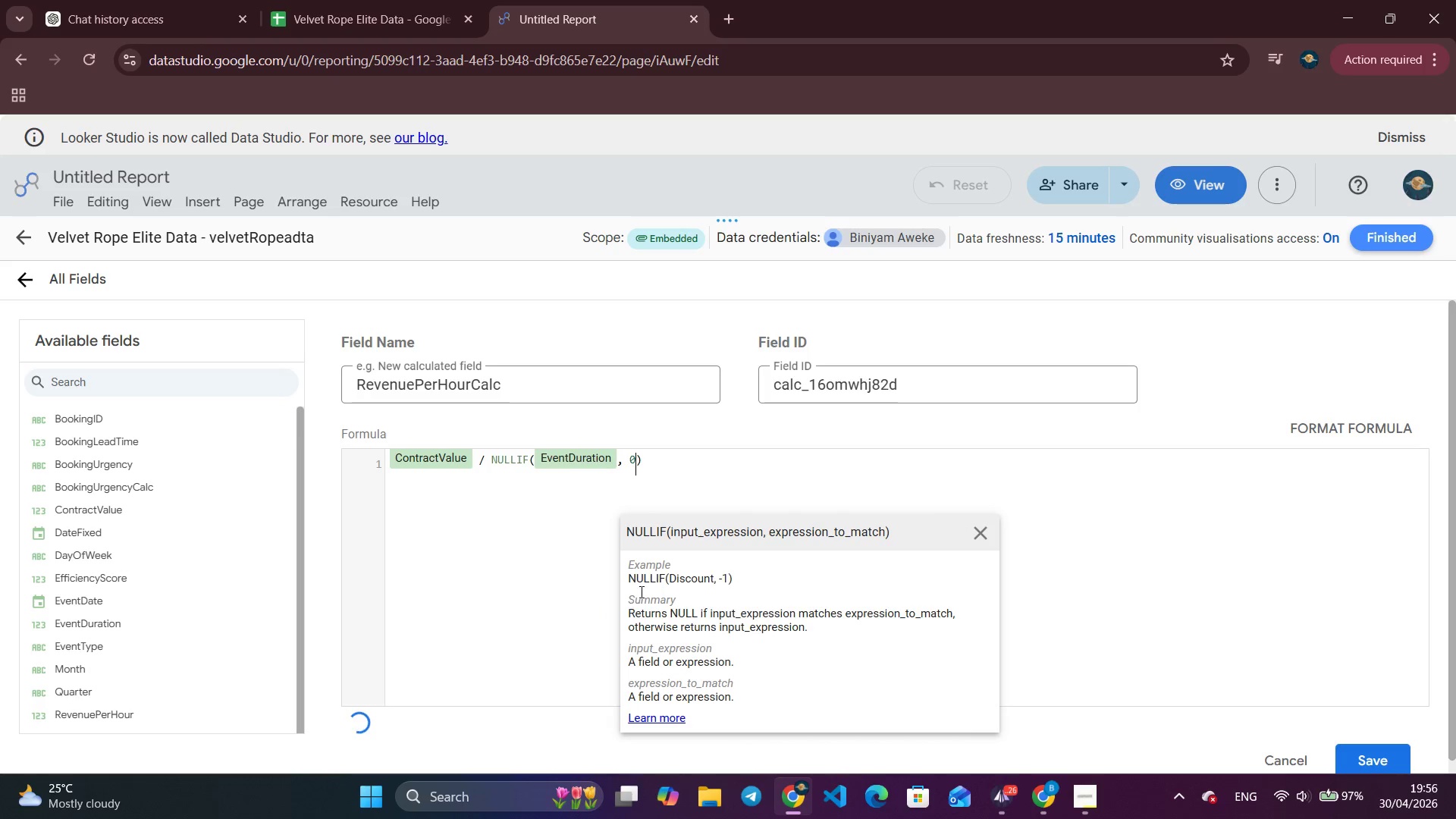 
left_click([676, 450])
 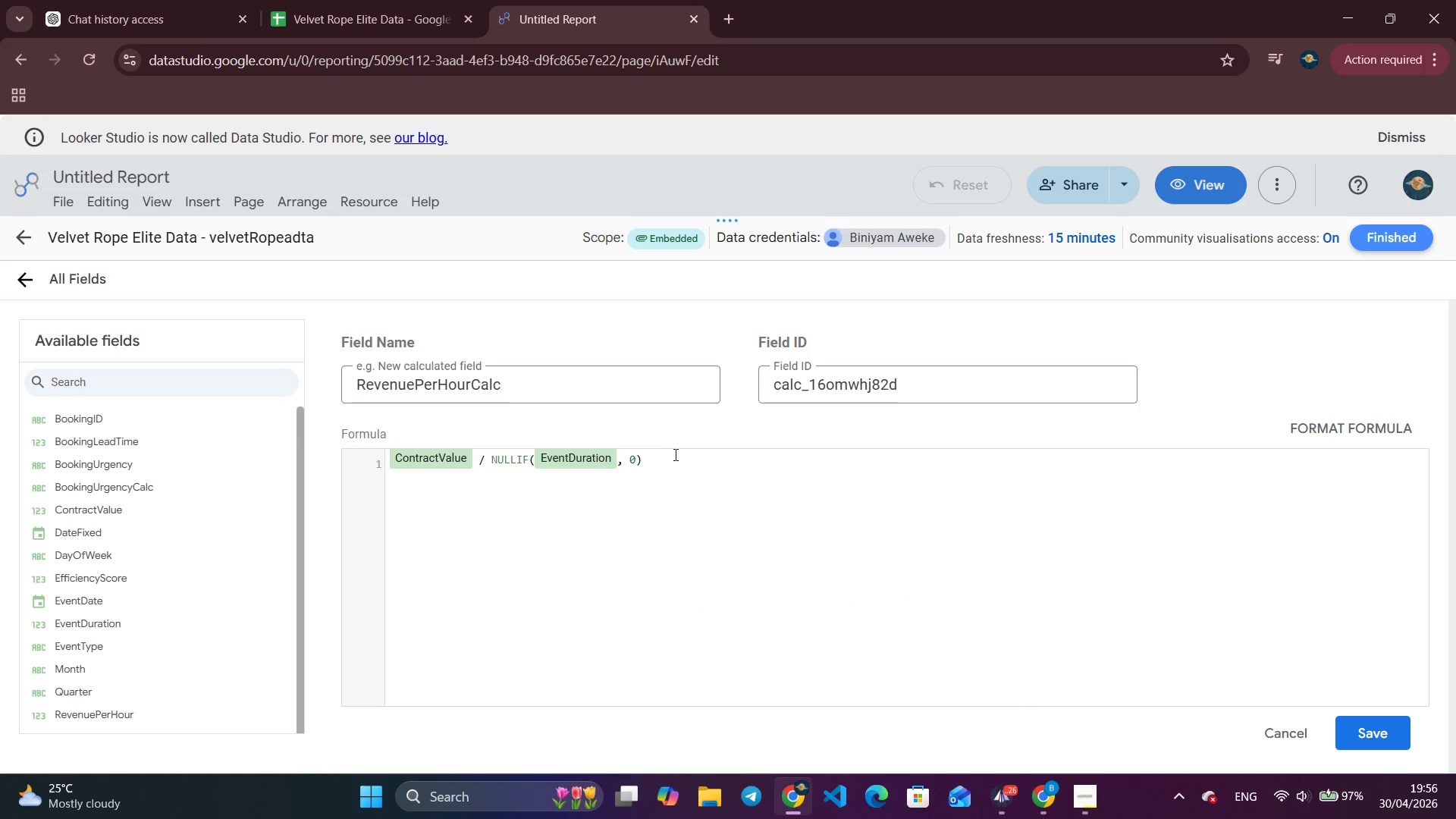 
left_click([674, 454])
 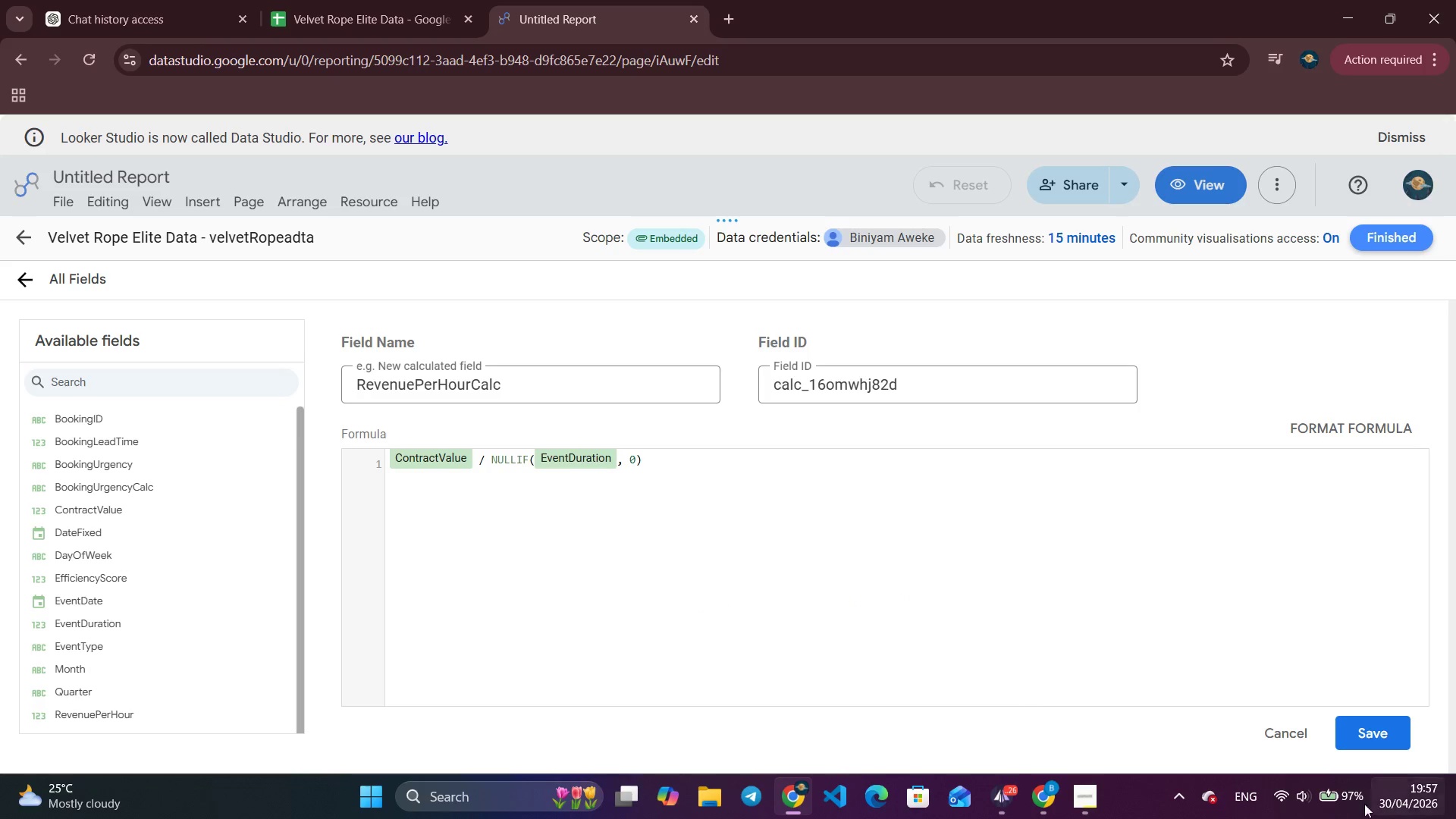 
left_click([1369, 742])
 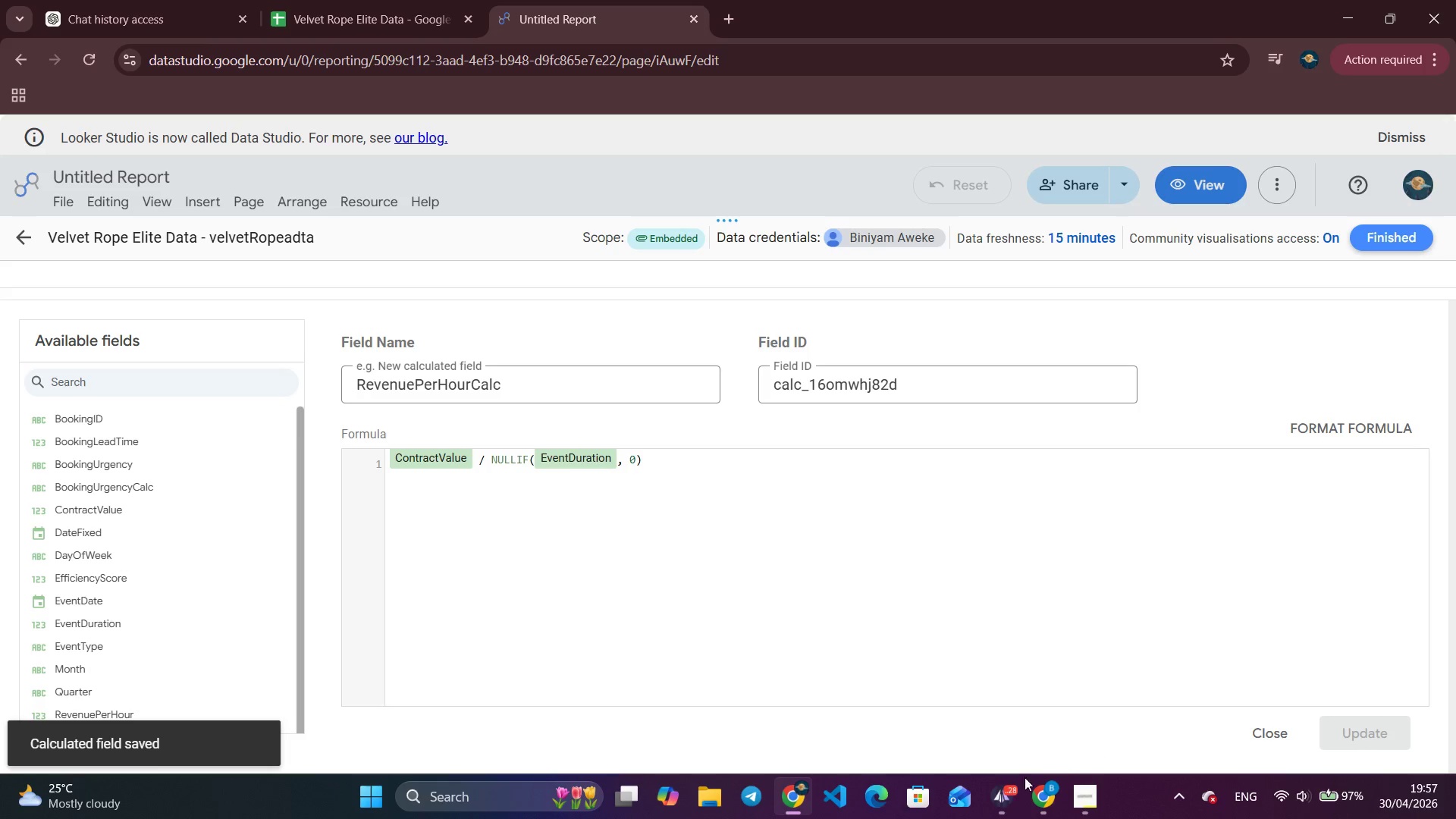 
left_click([1009, 807])
 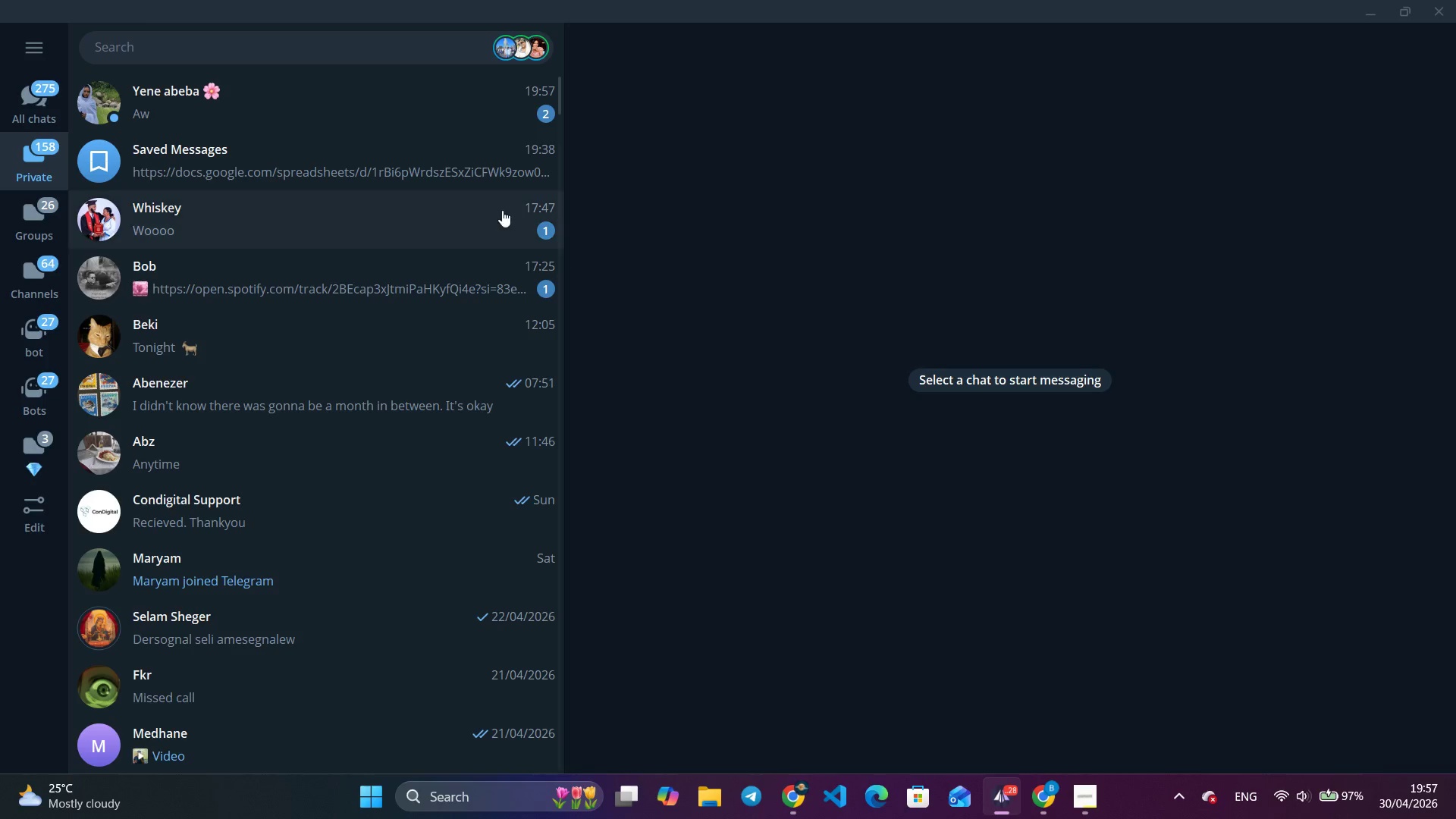 
left_click([448, 115])
 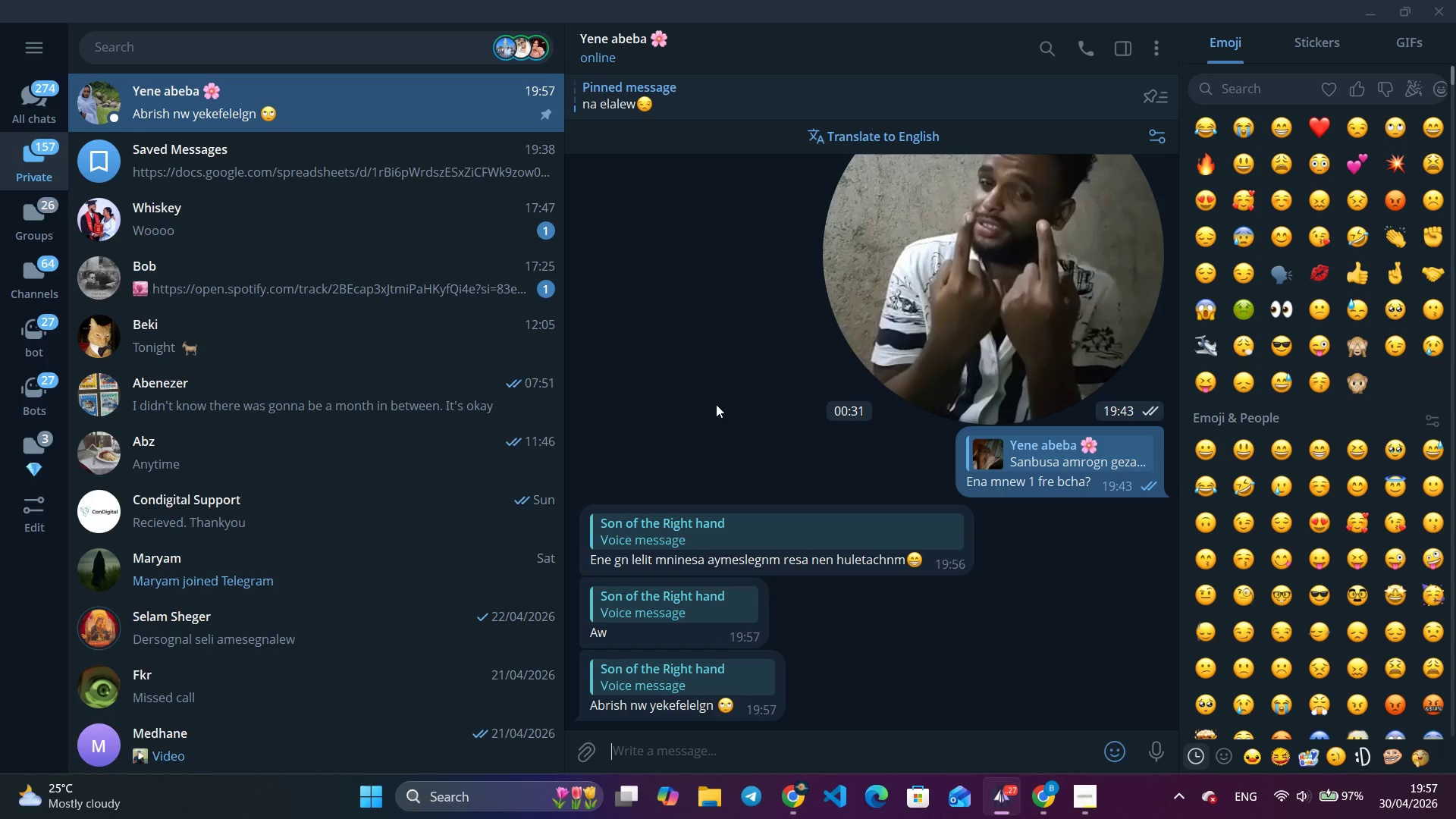 
wait(32.83)
 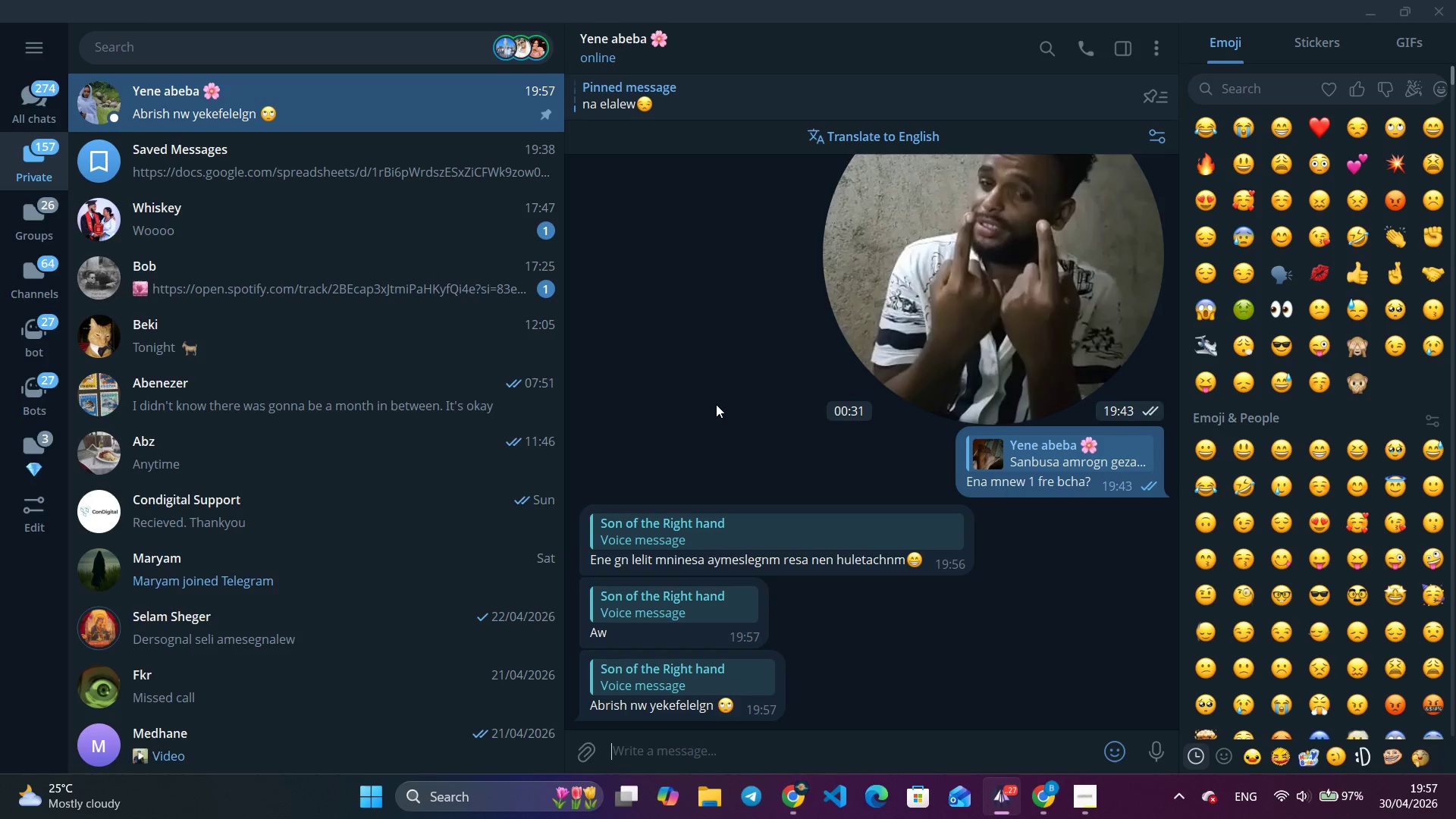 
left_click([1363, 10])
 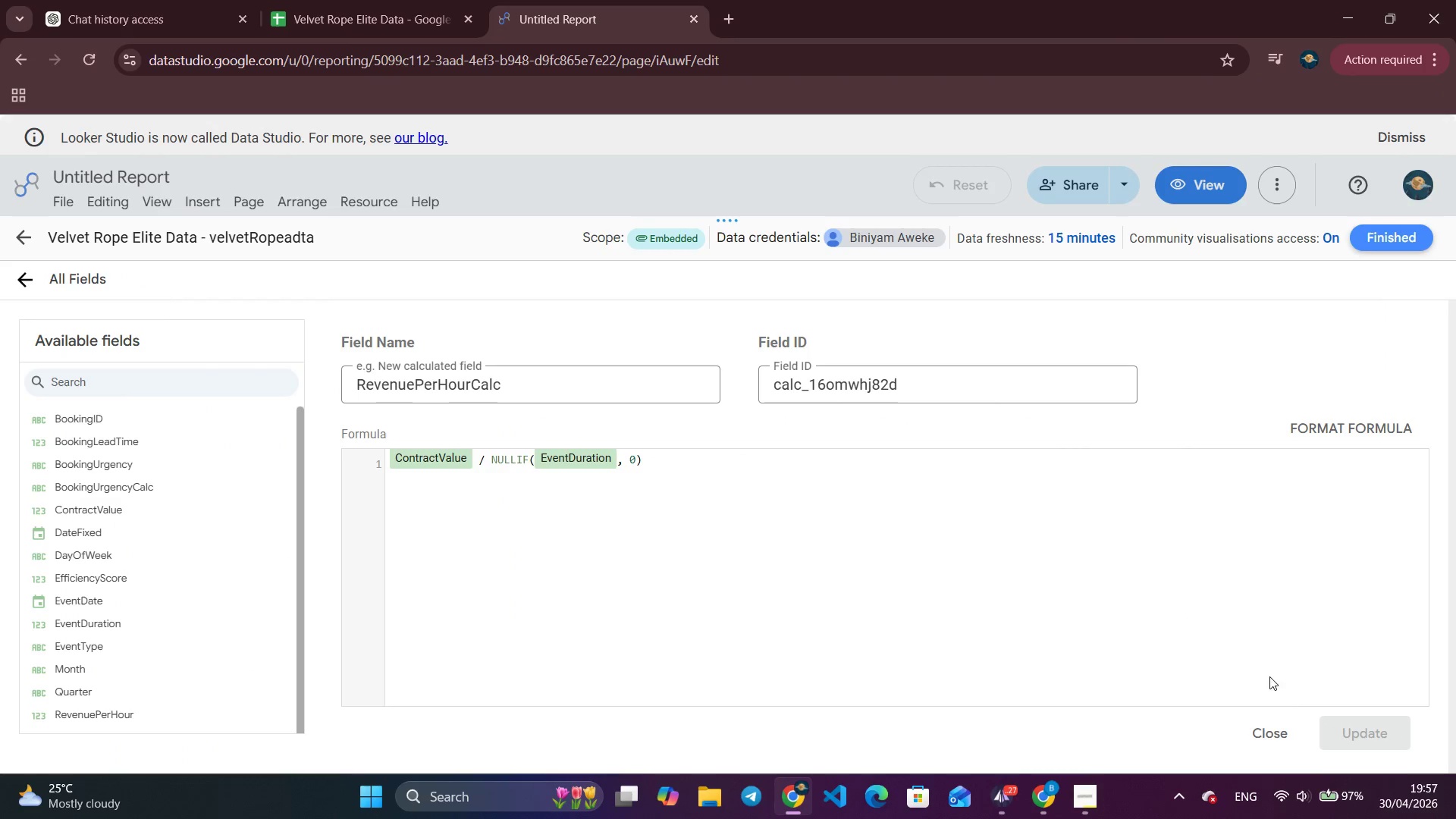 
left_click([1266, 732])
 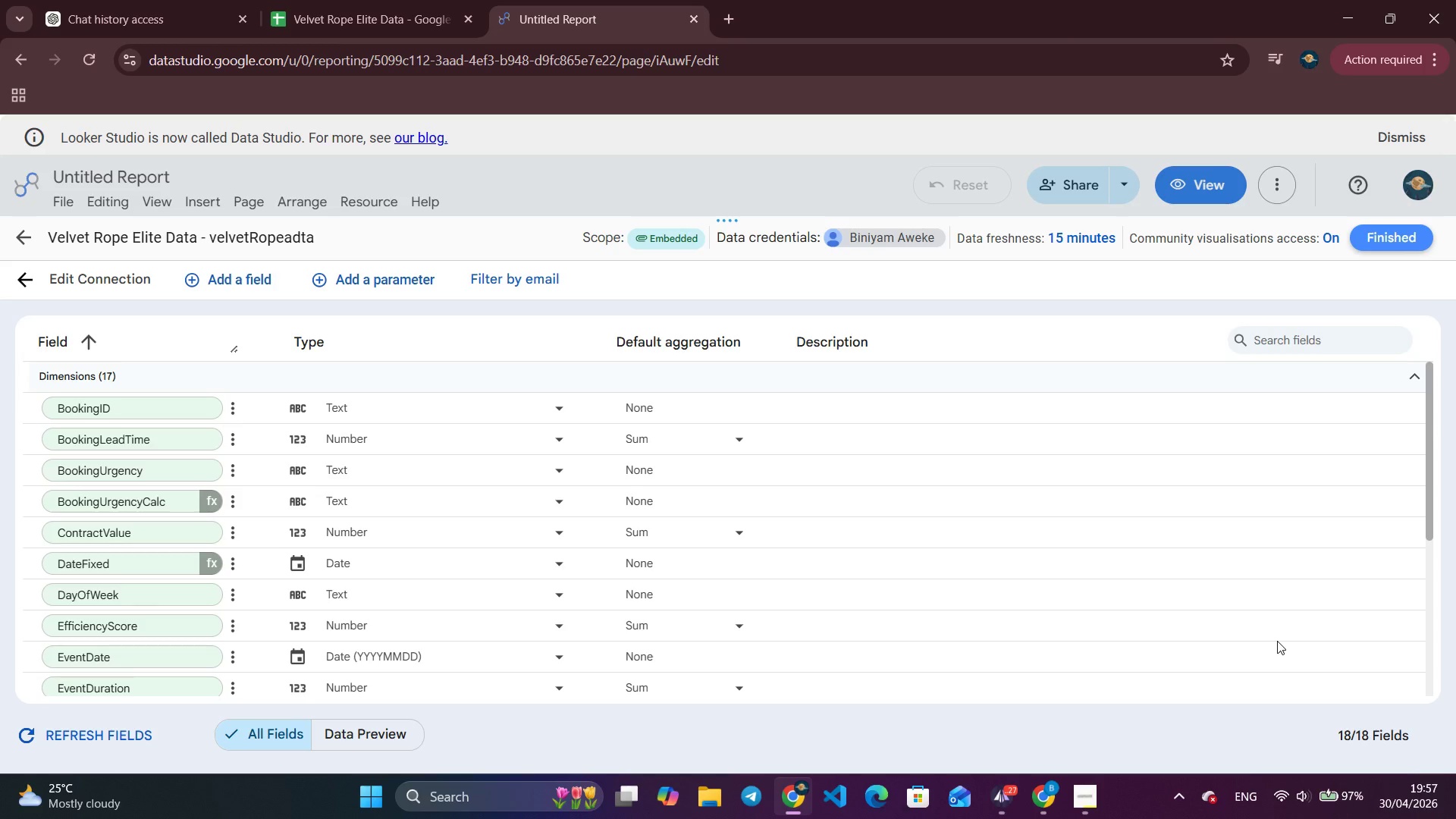 
wait(9.14)
 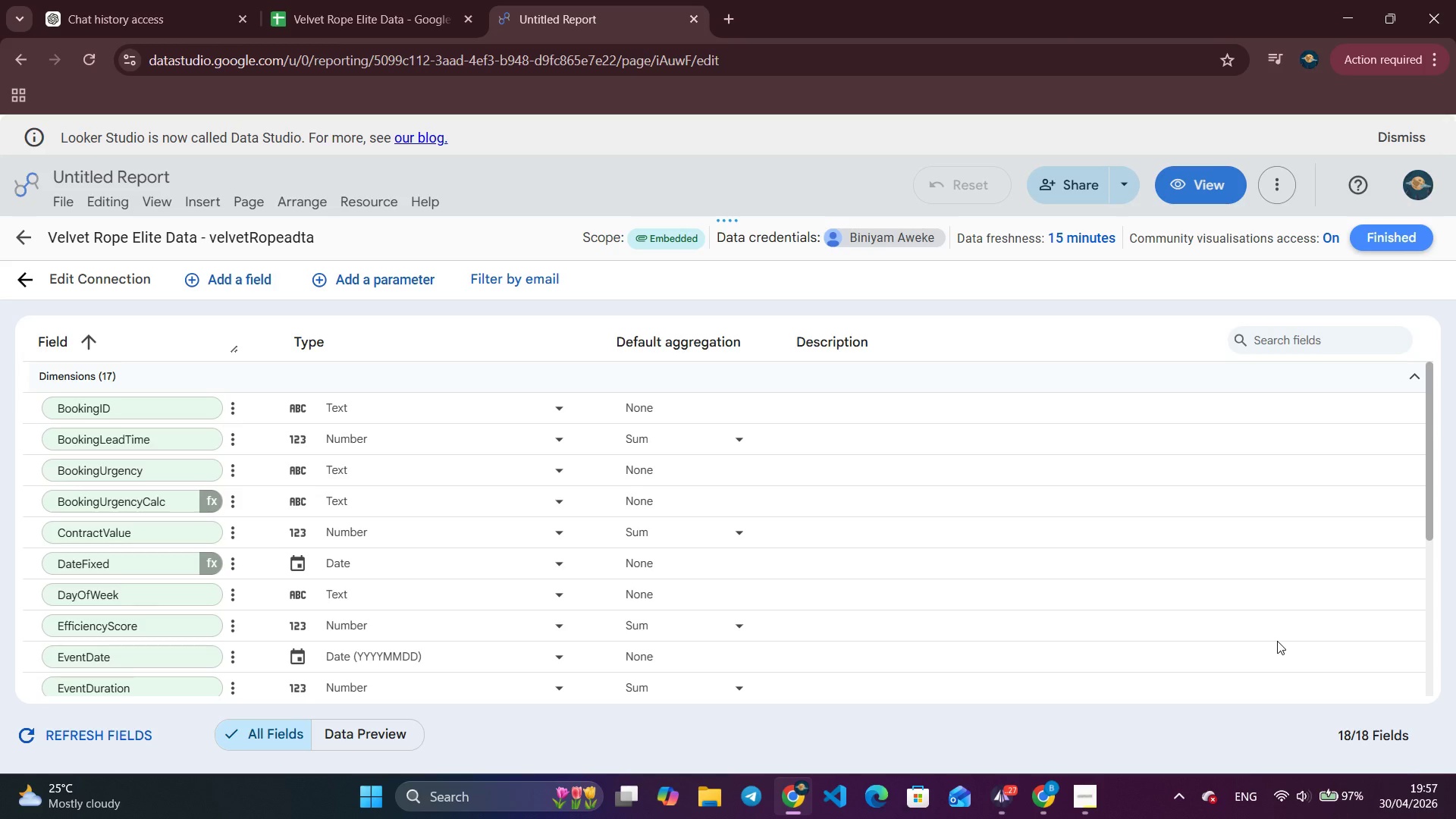 
scroll: coordinate [318, 538], scroll_direction: down, amount: 3.0
 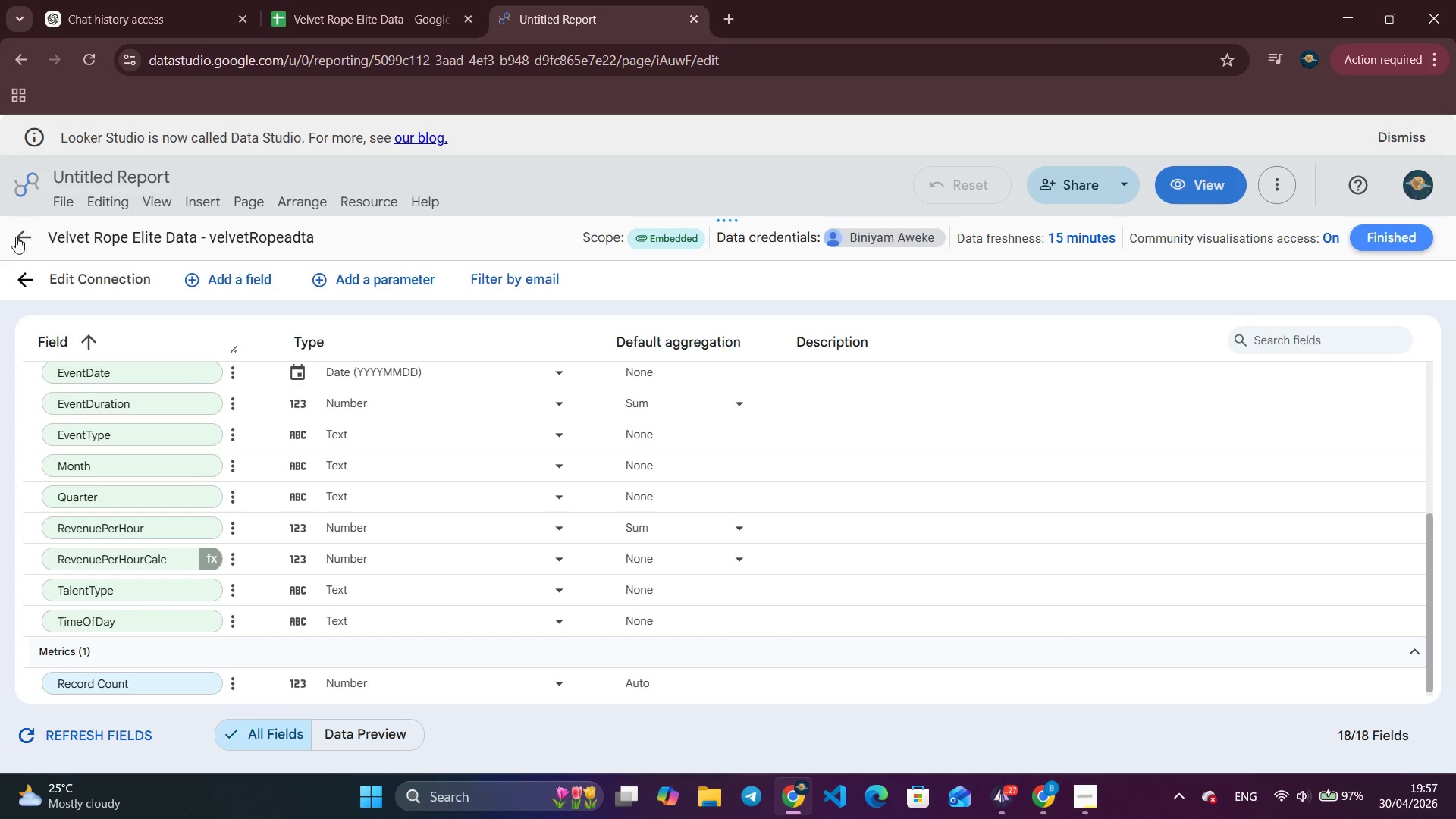 
left_click([27, 232])
 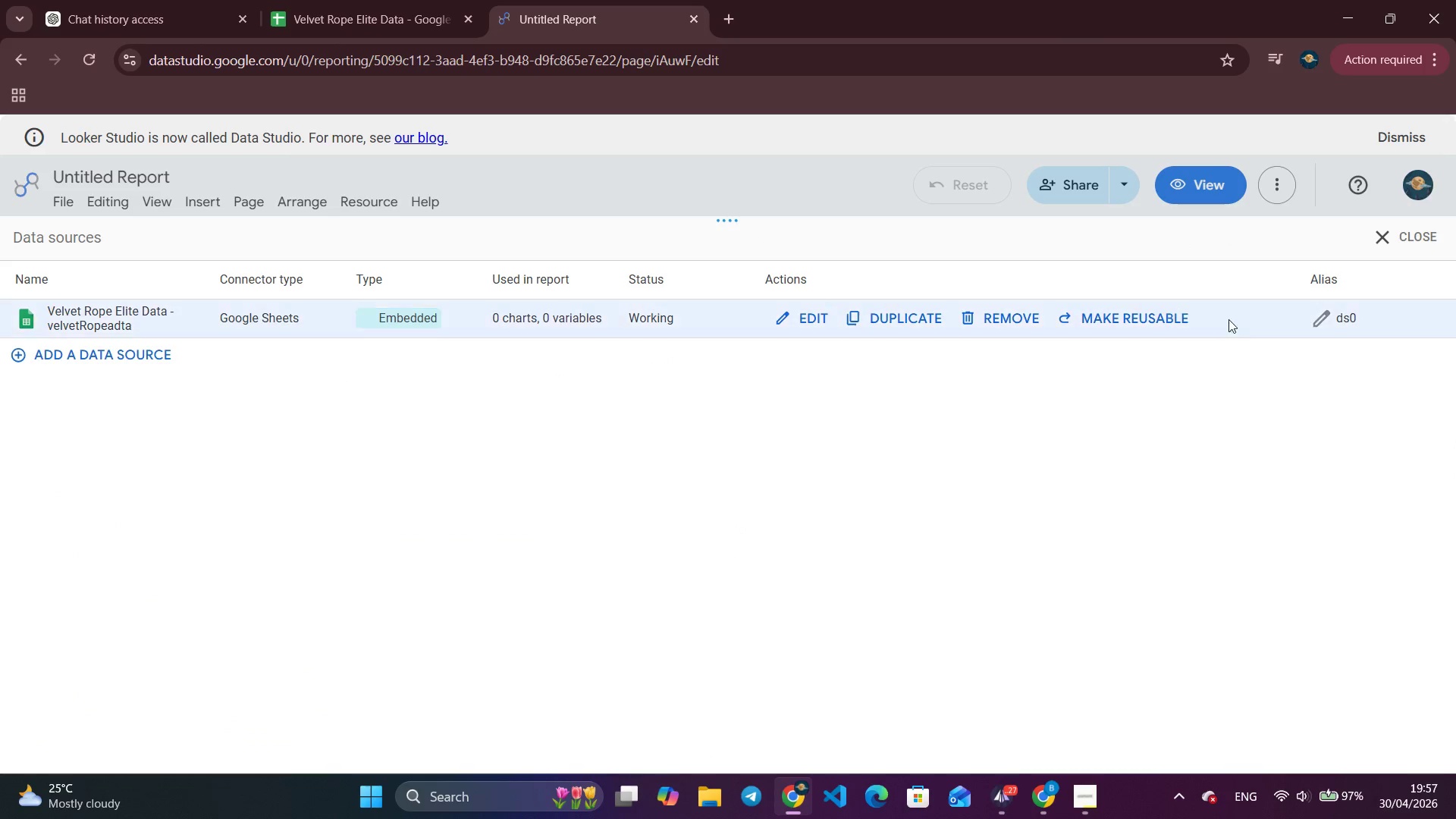 
left_click([1383, 247])
 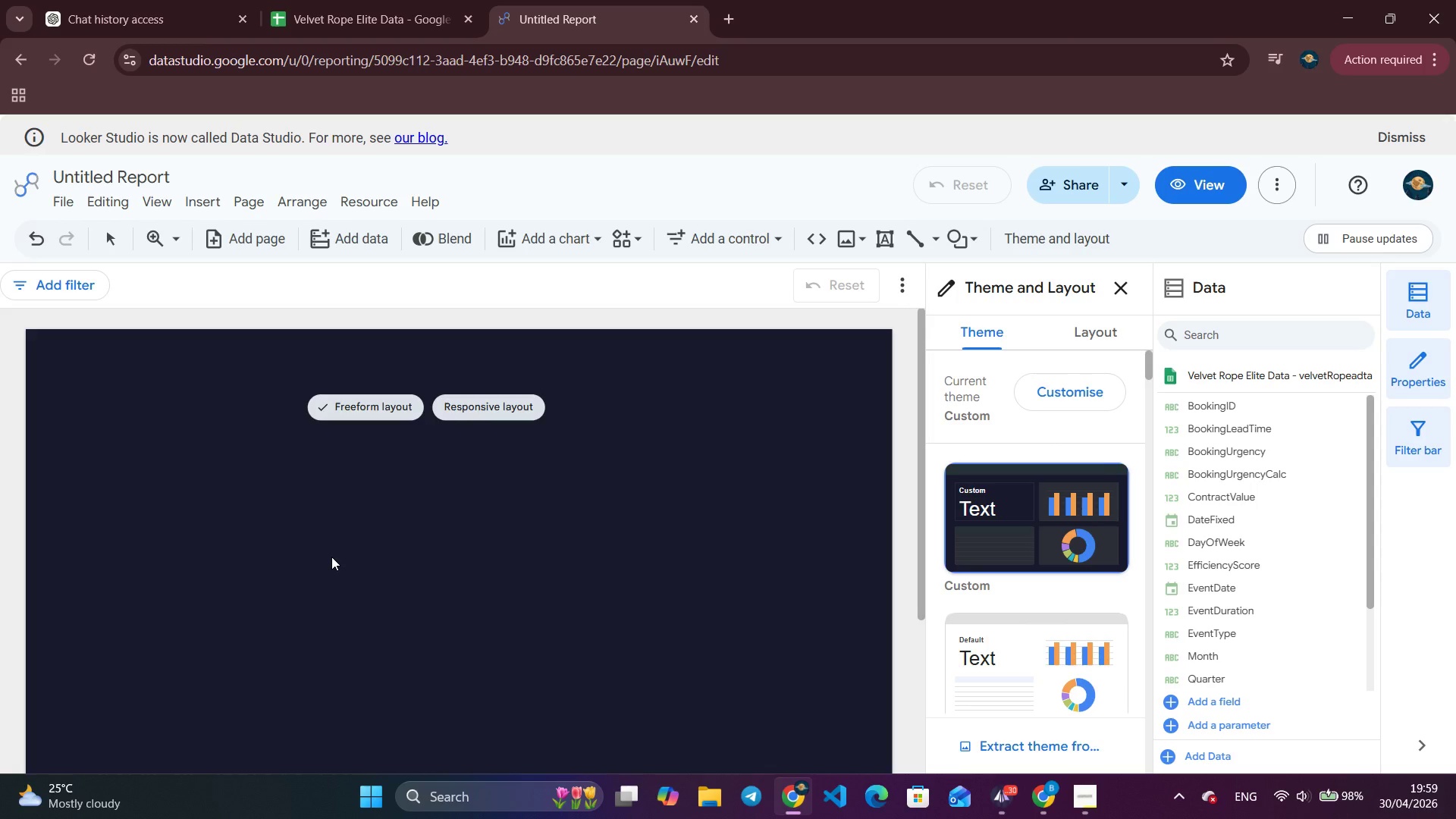 
wait(92.3)
 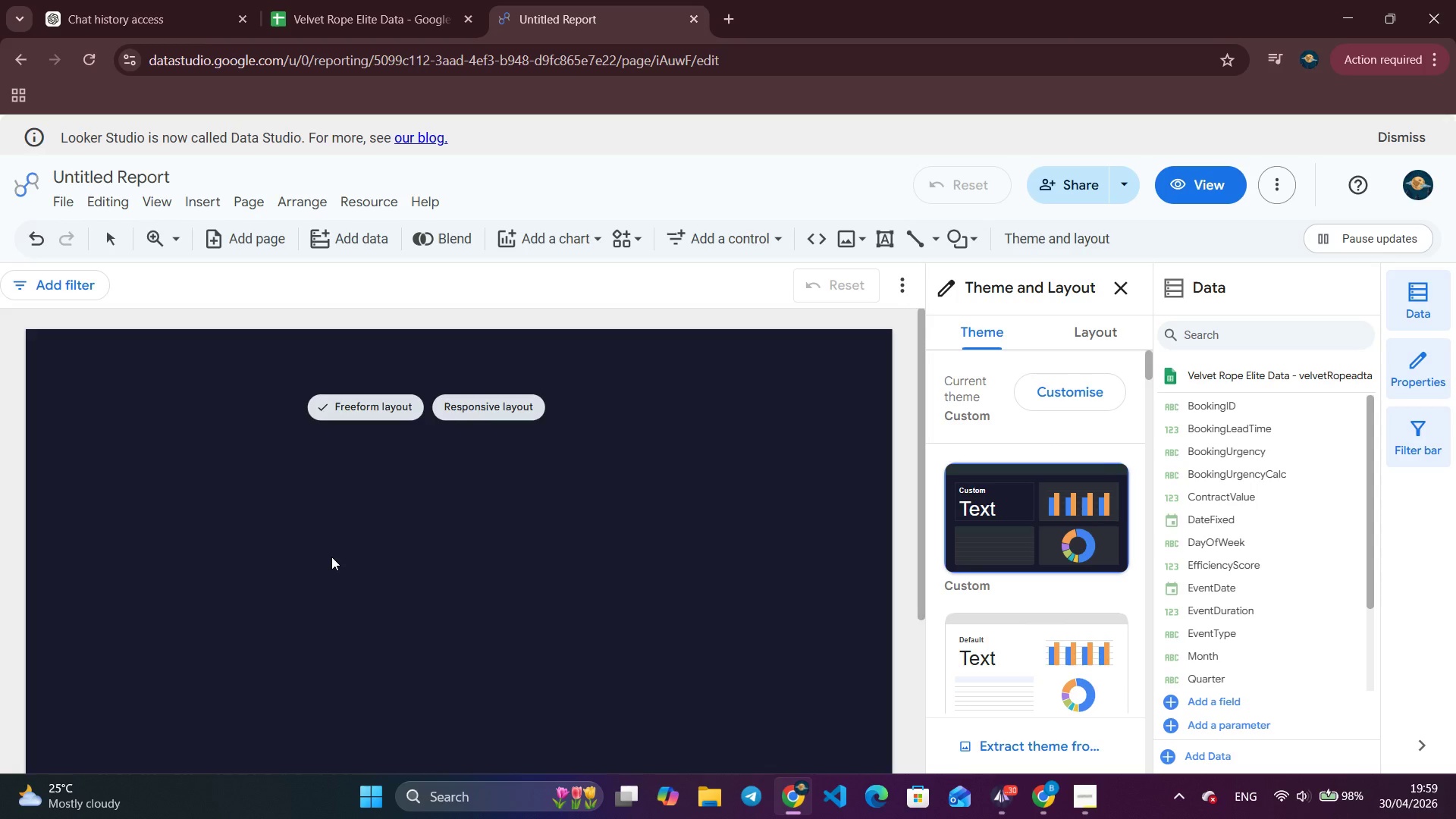 
left_click([632, 567])
 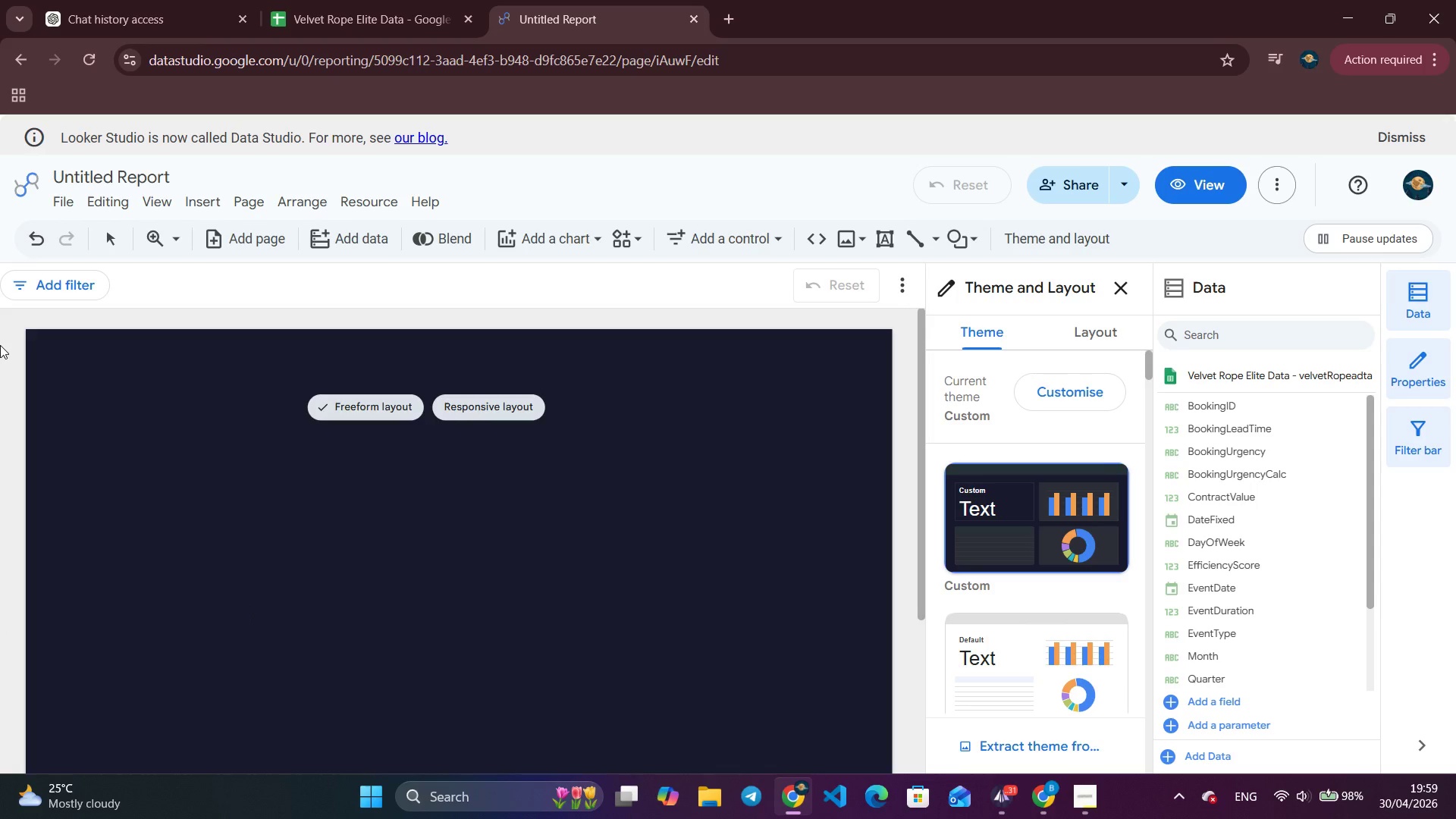 
wait(22.58)
 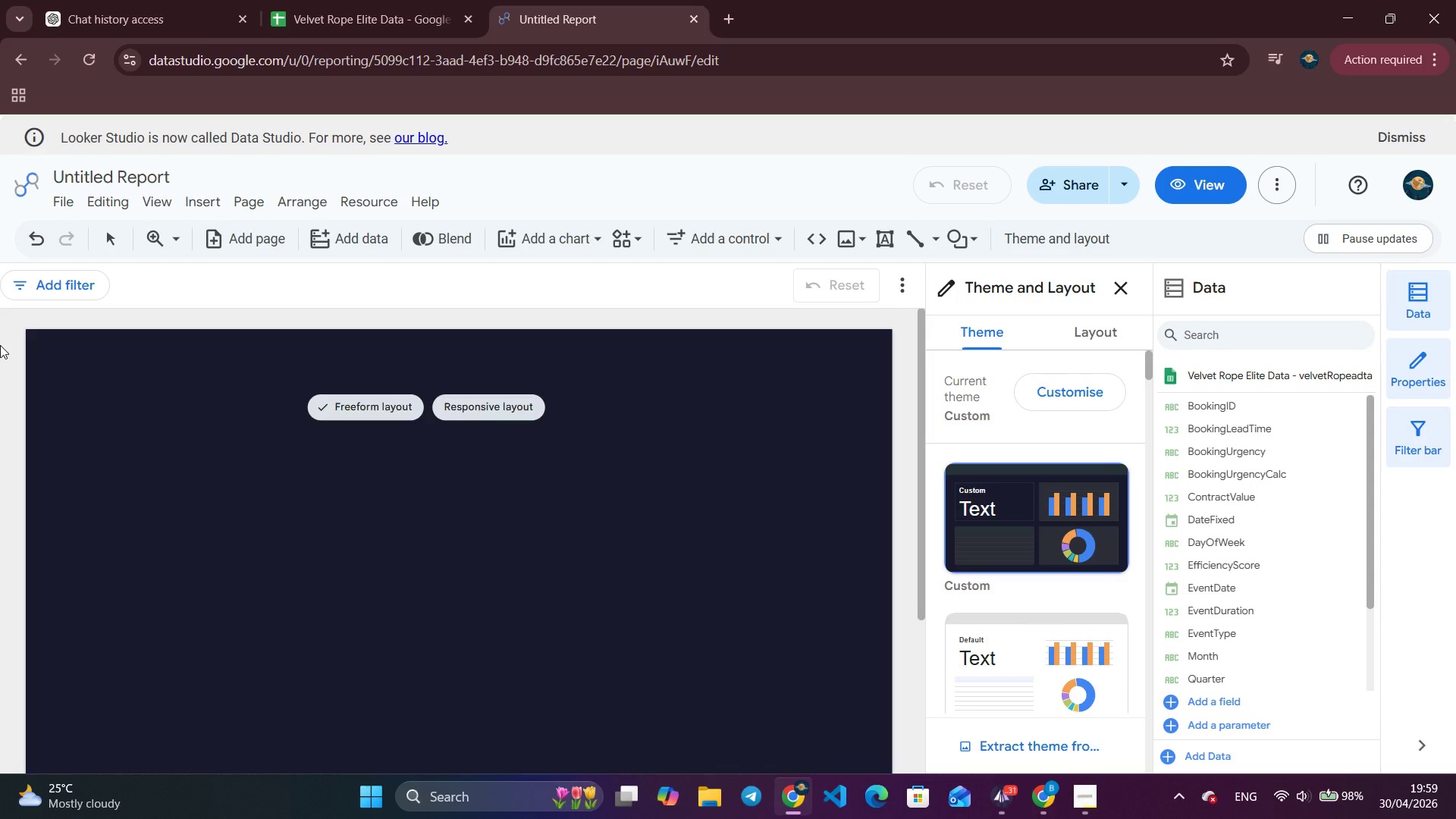 
left_click([406, 473])
 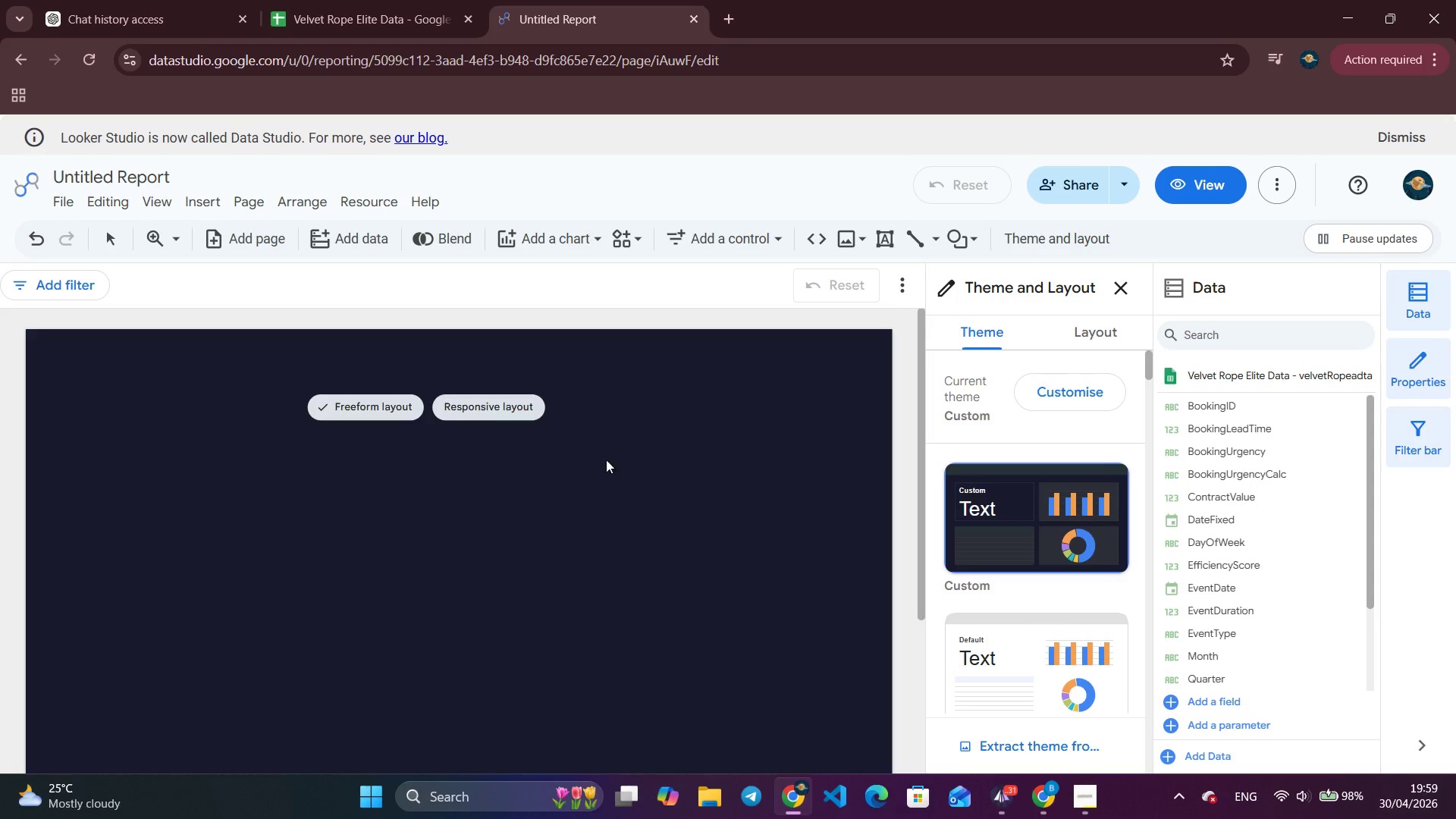 
left_click([1040, 801])
 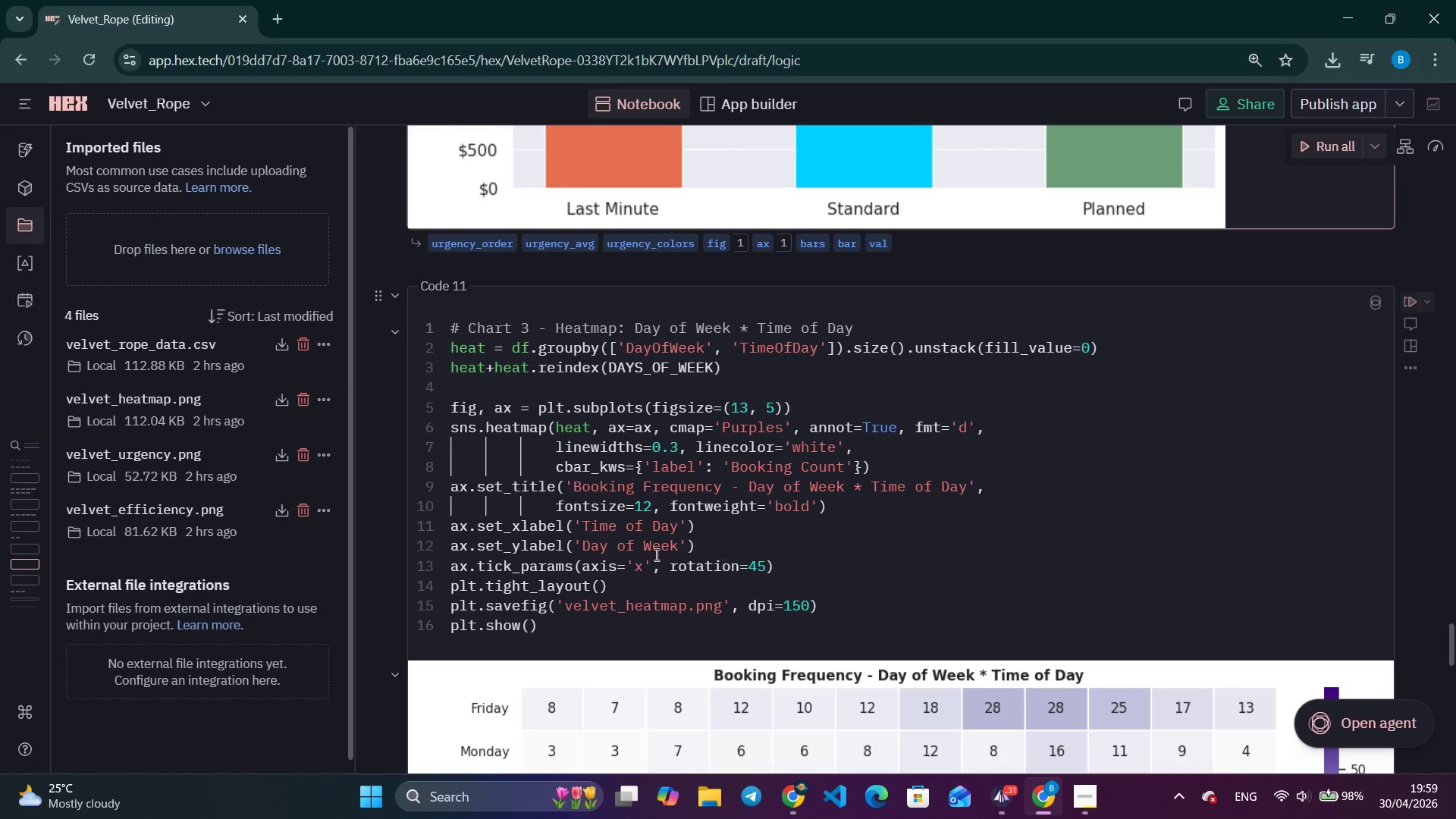 
scroll: coordinate [626, 559], scroll_direction: up, amount: 66.0
 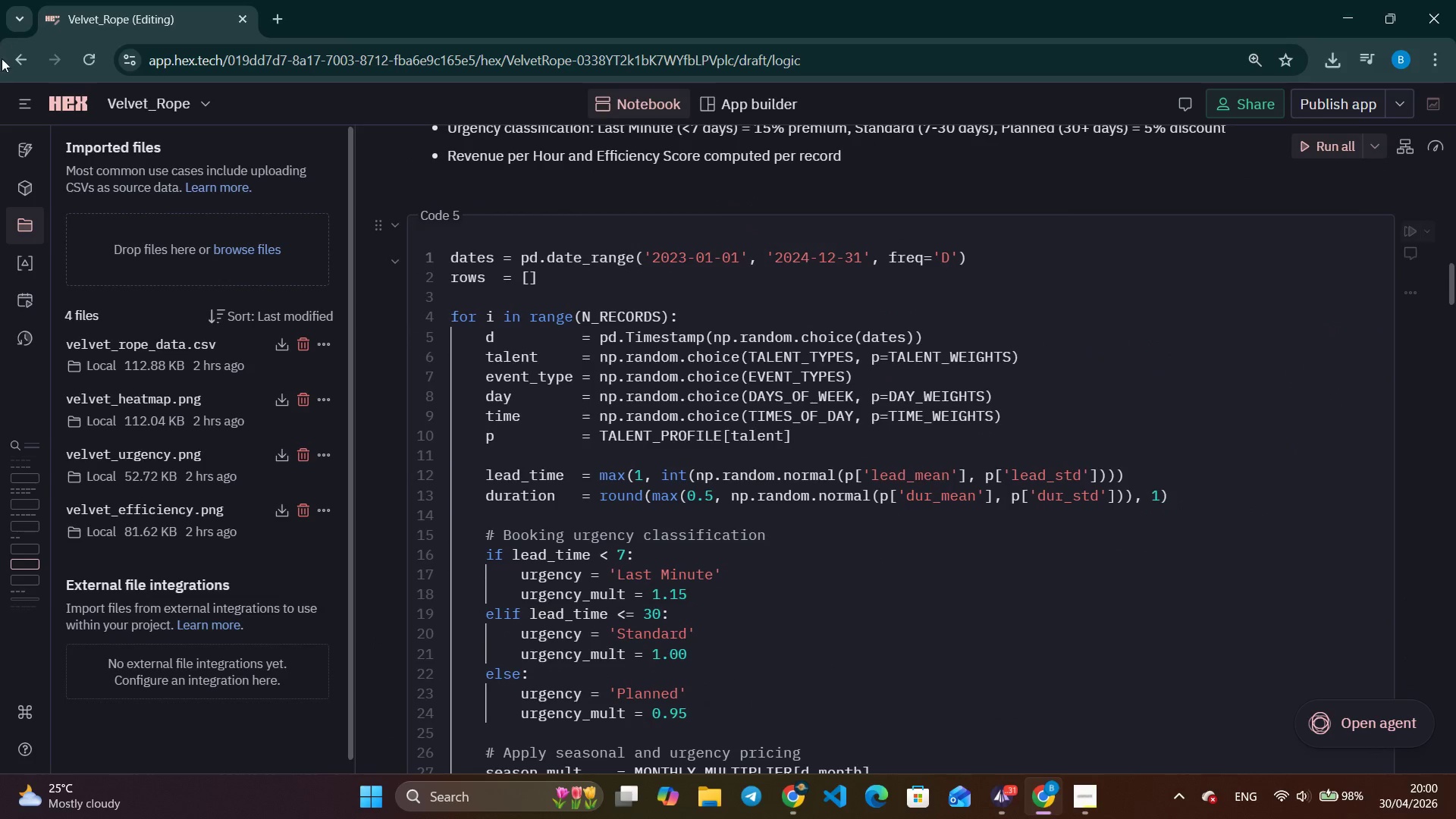 
scroll: coordinate [717, 393], scroll_direction: down, amount: 61.0
 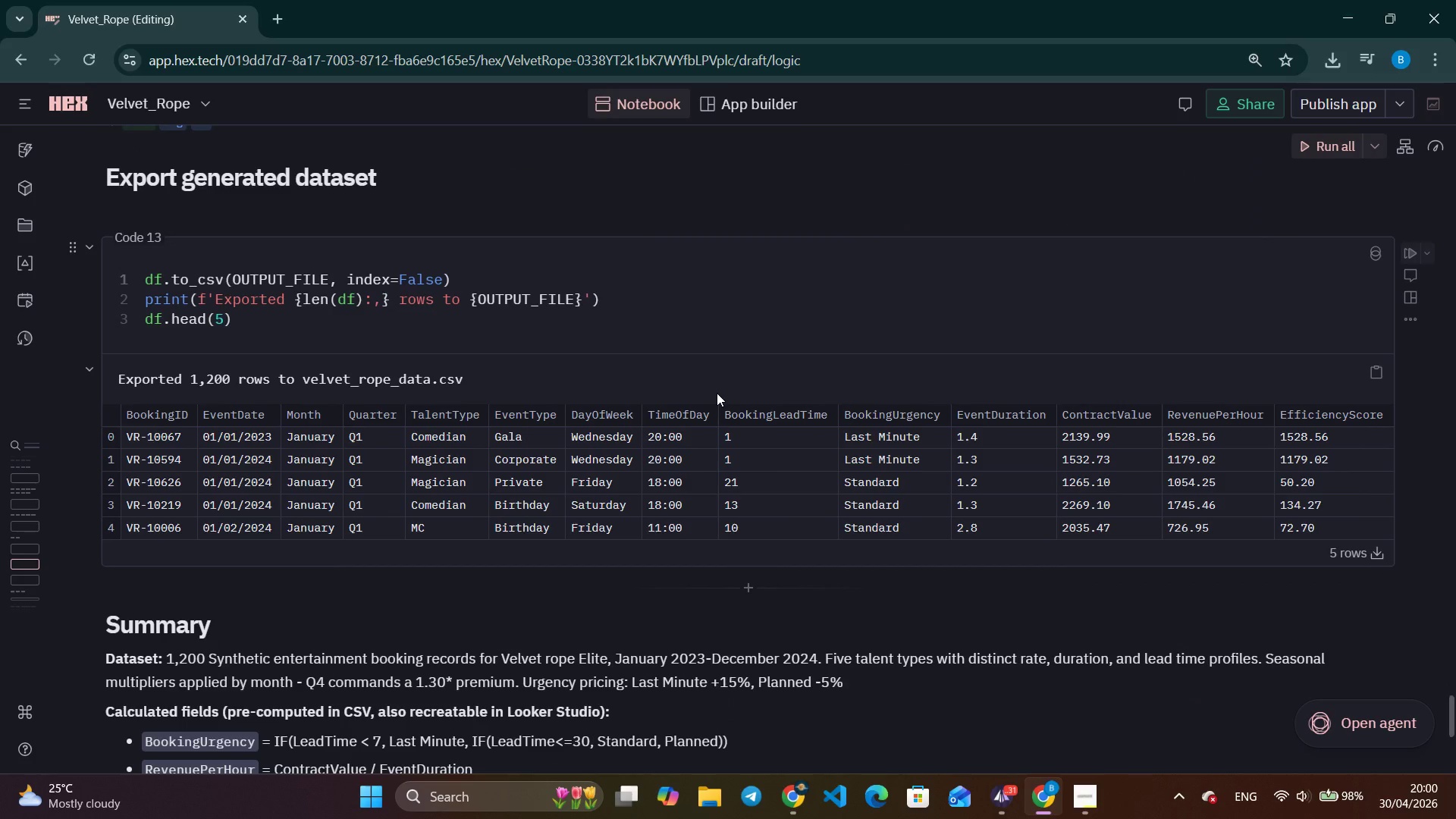 
scroll: coordinate [717, 393], scroll_direction: down, amount: 15.0
 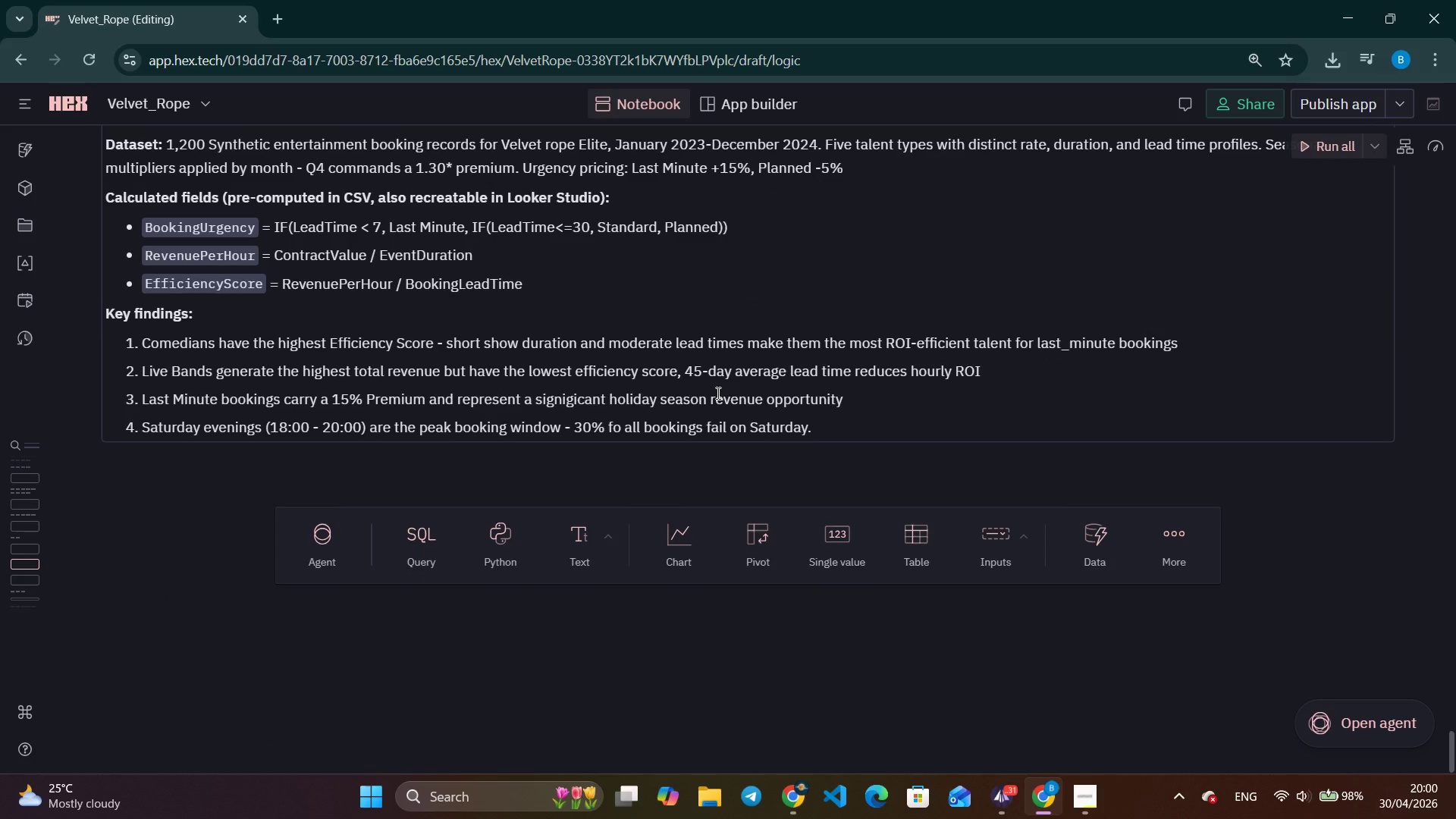 
scroll: coordinate [717, 393], scroll_direction: up, amount: 28.0
 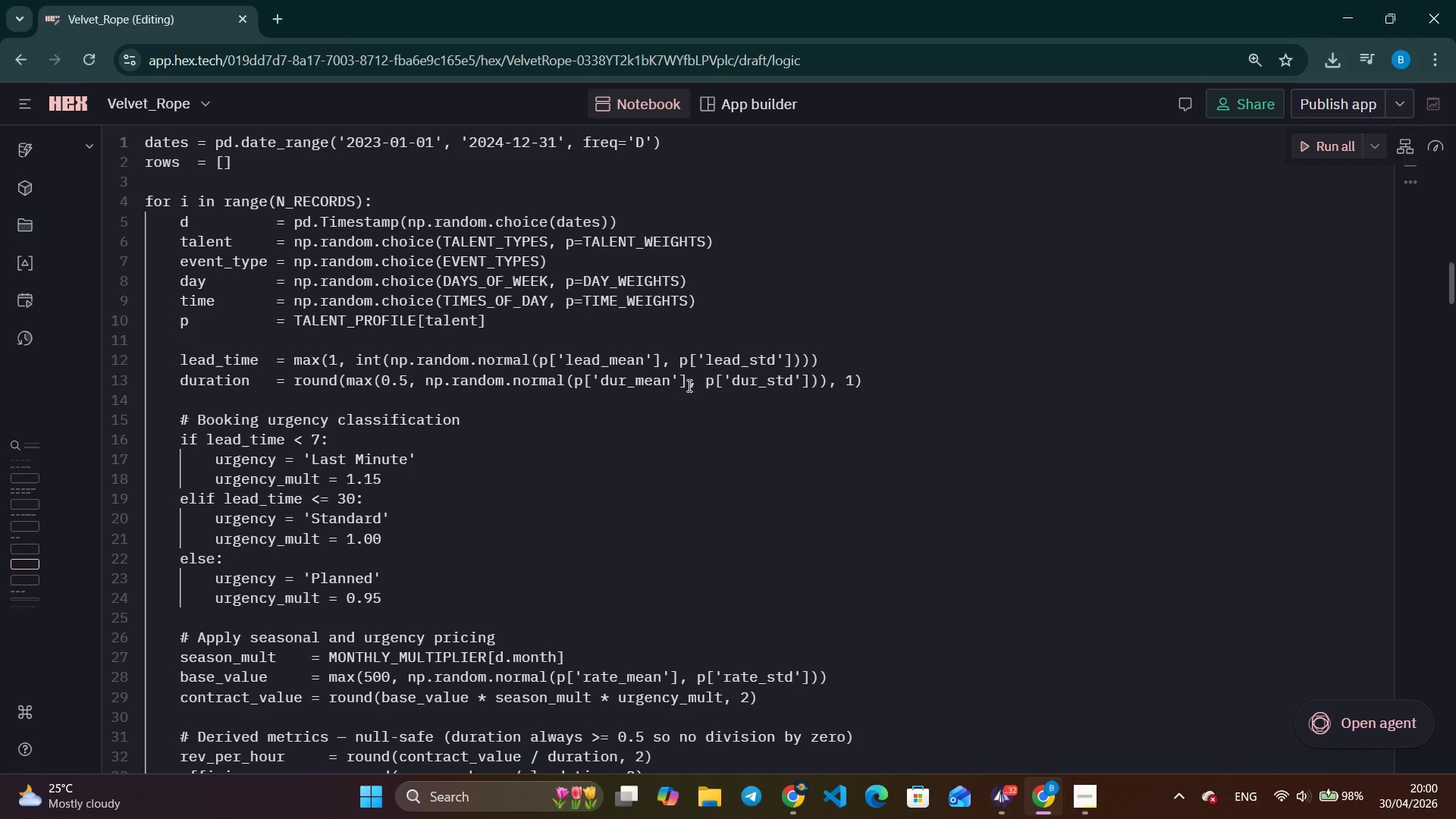 
left_click([792, 802])
 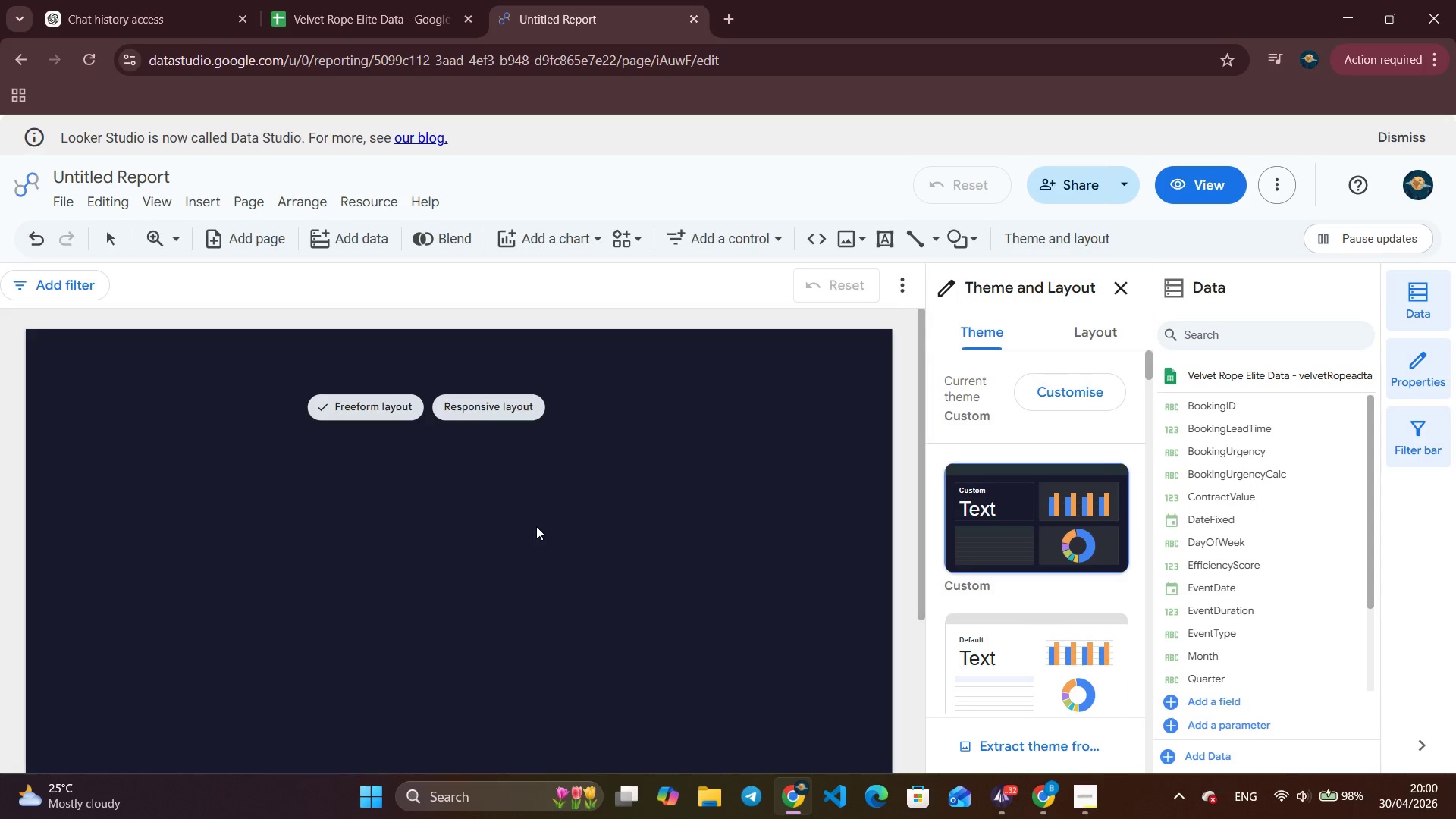 
scroll: coordinate [535, 526], scroll_direction: down, amount: 3.0
 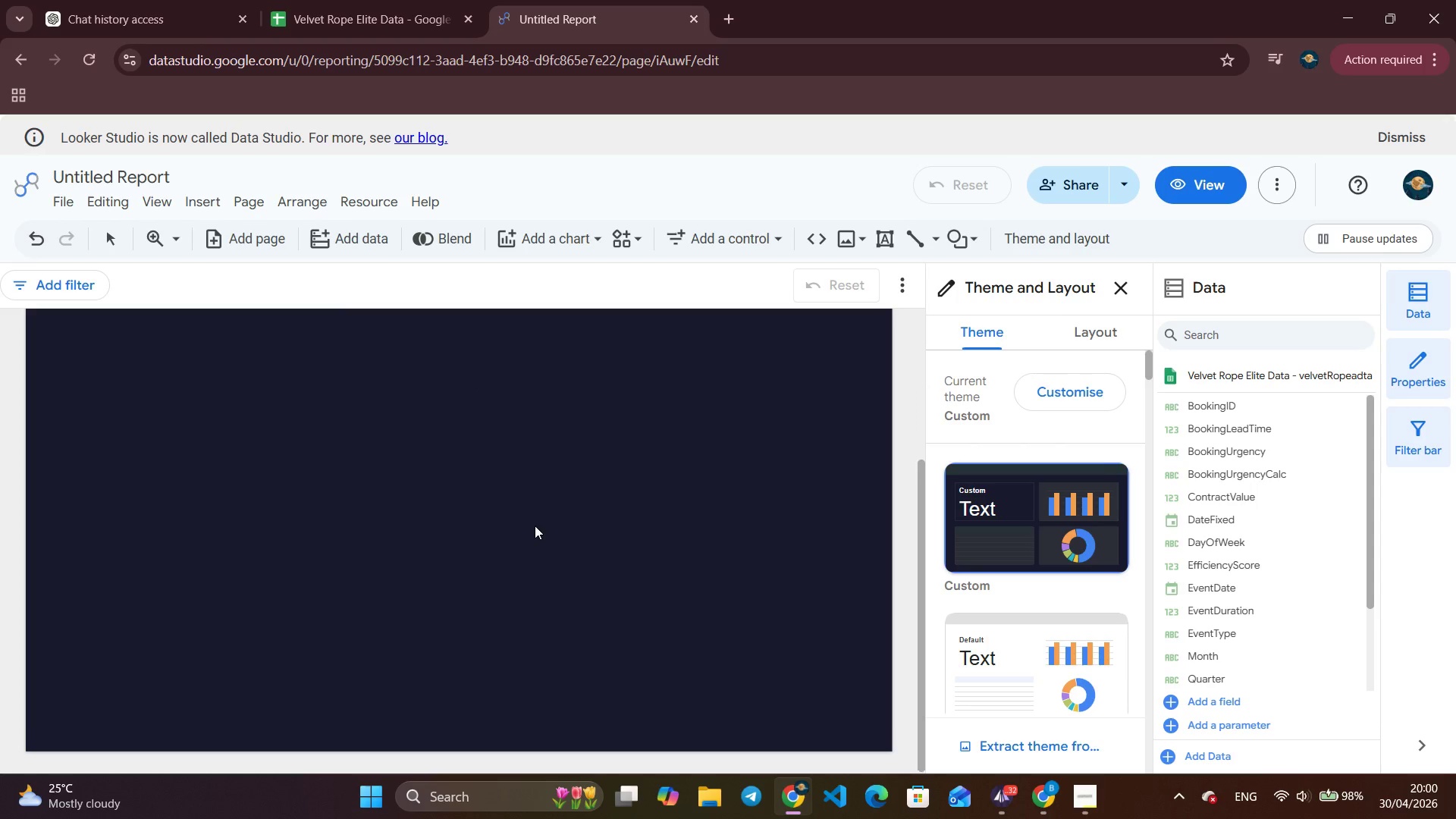 
scroll: coordinate [535, 526], scroll_direction: up, amount: 2.0
 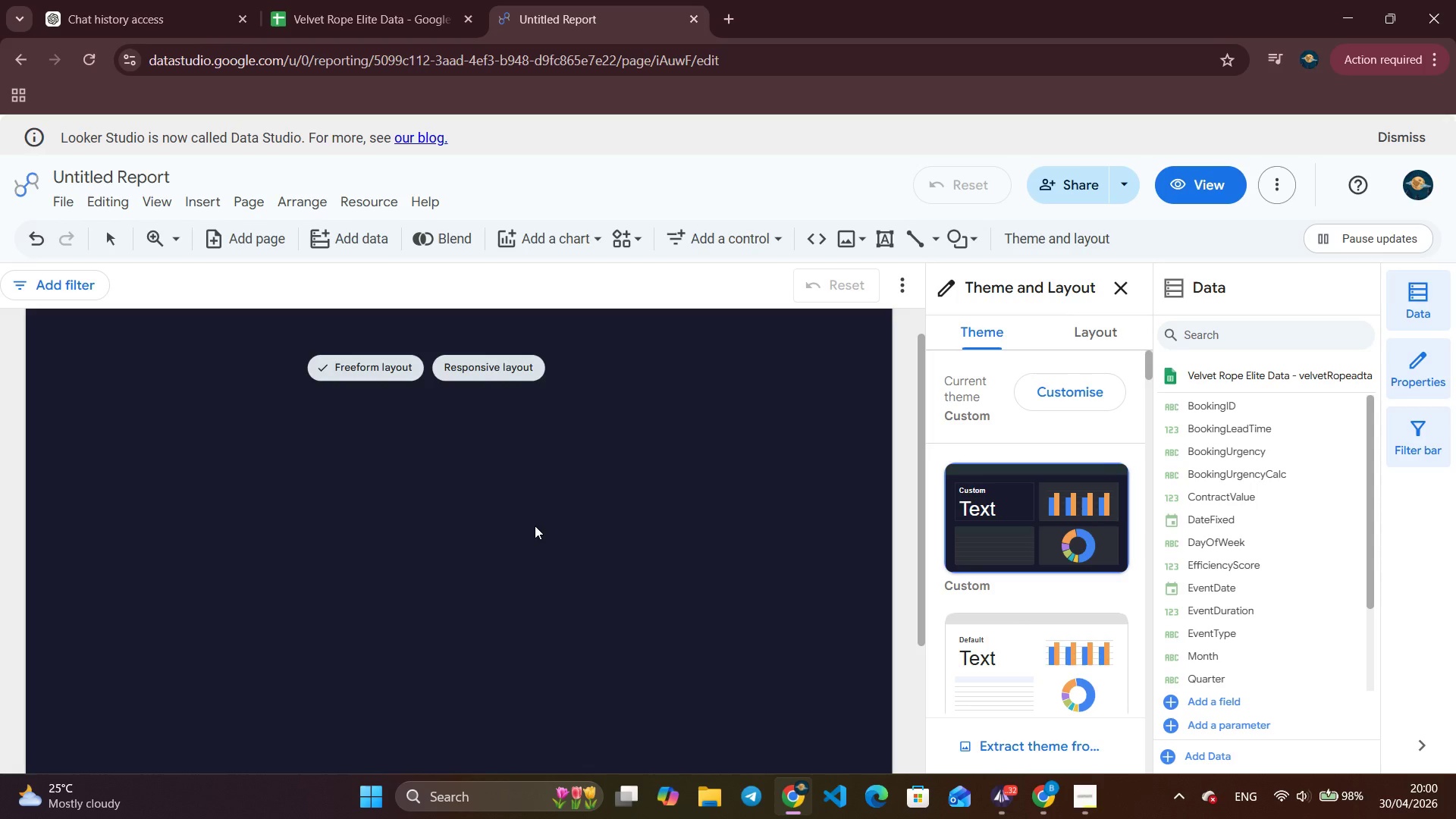 
wait(21.29)
 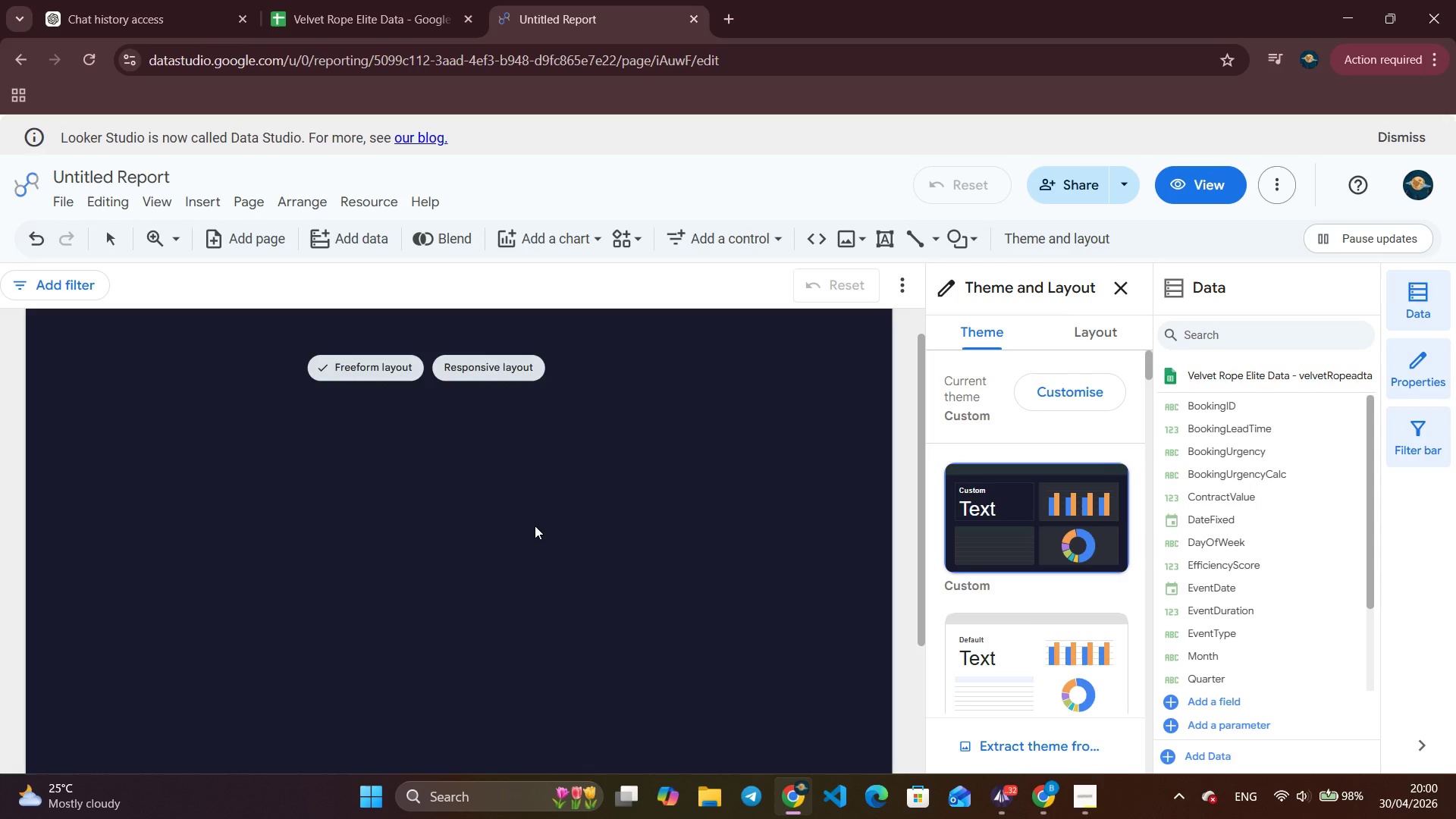 
left_click([376, 202])
 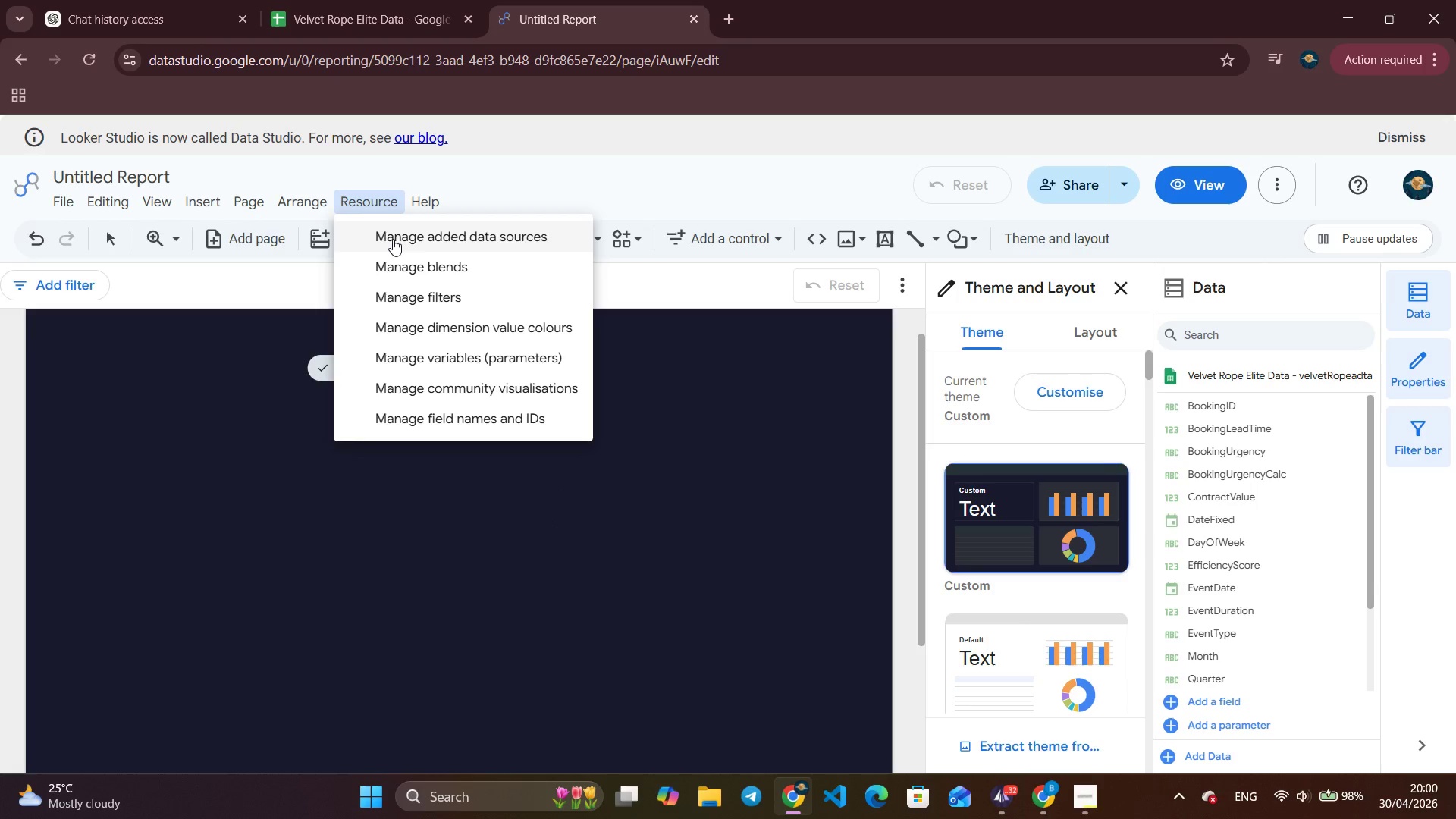 
left_click([393, 239])
 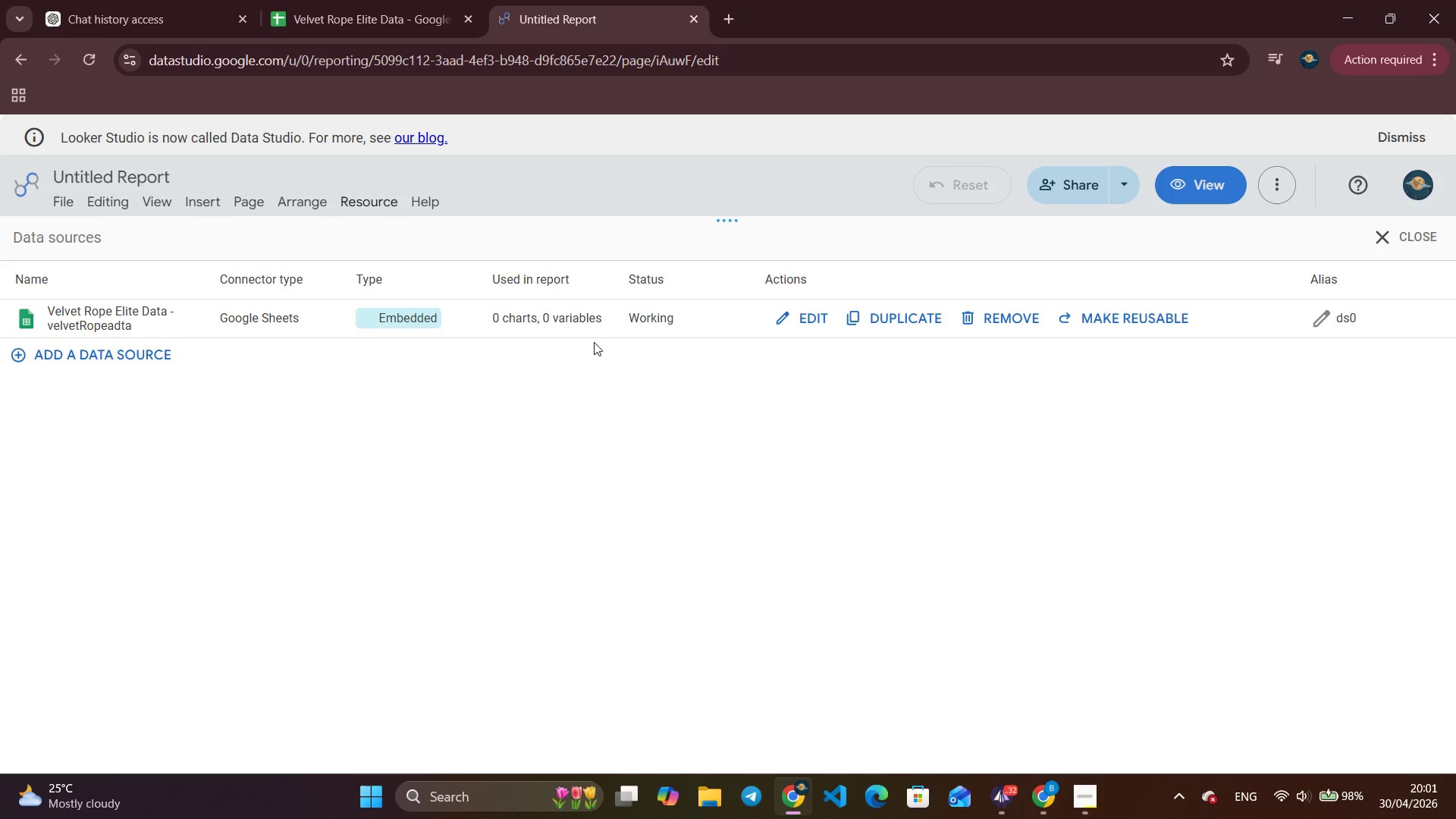 
left_click([814, 321])
 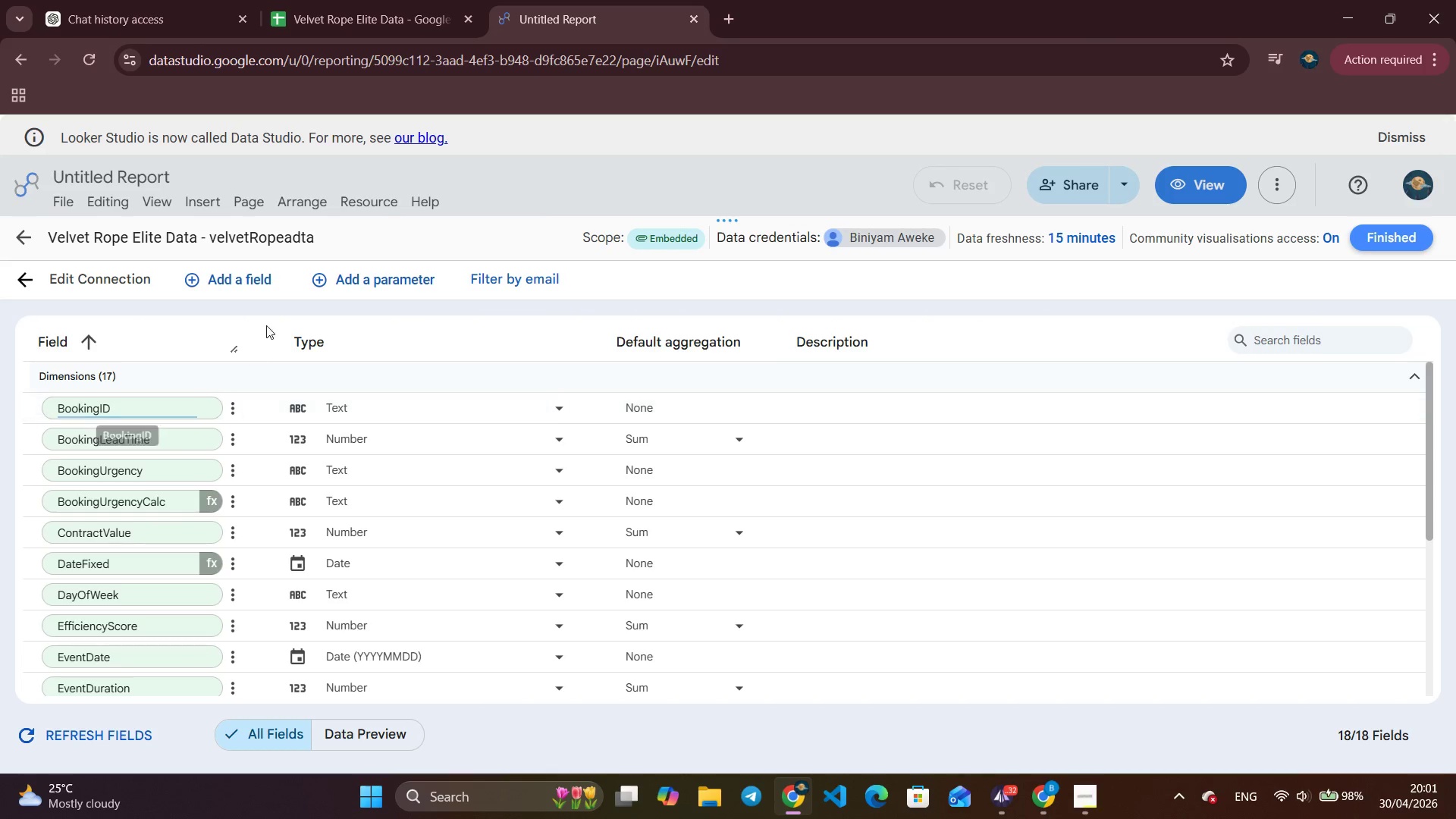 
left_click([253, 282])
 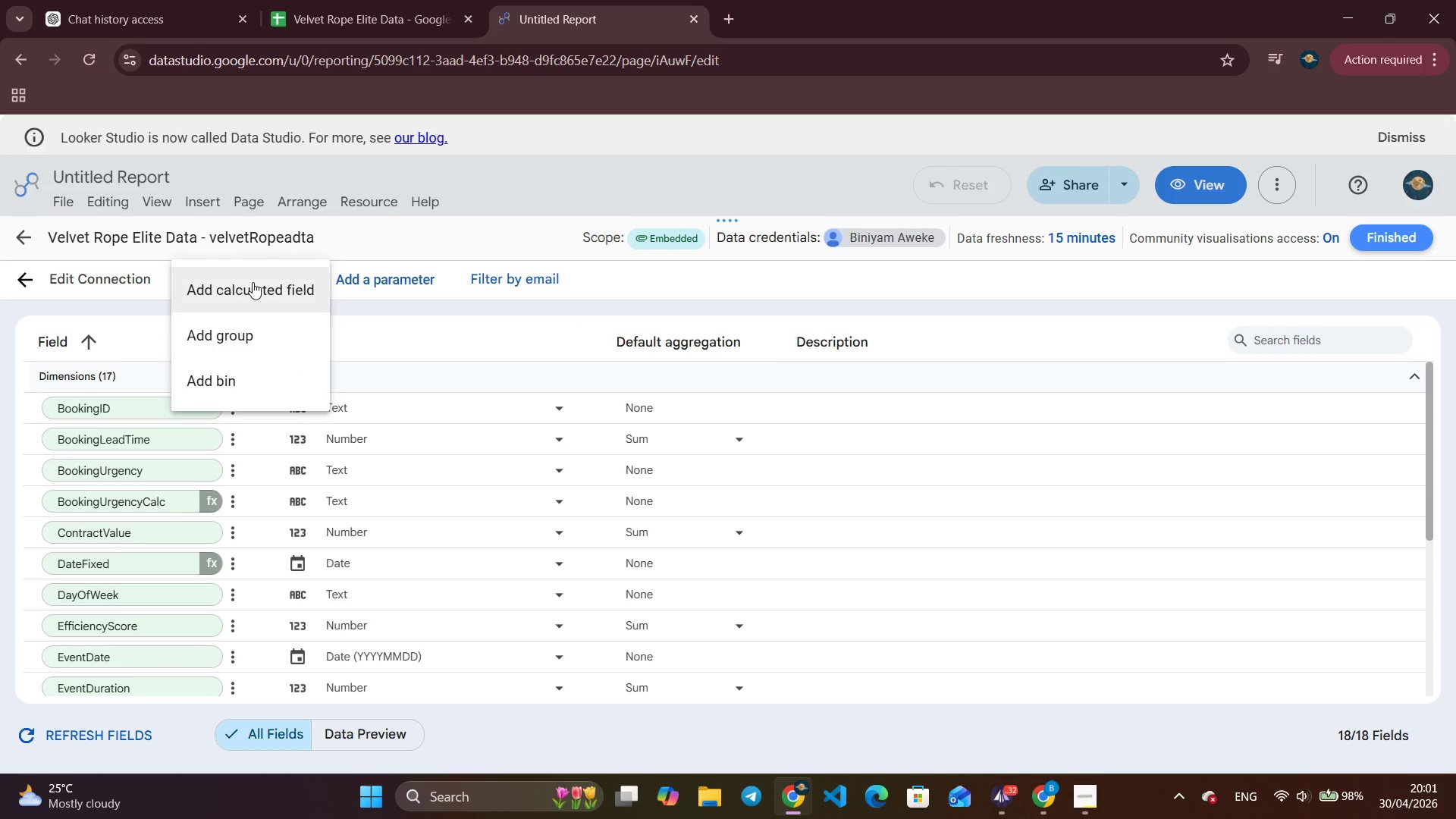 
left_click([253, 282])
 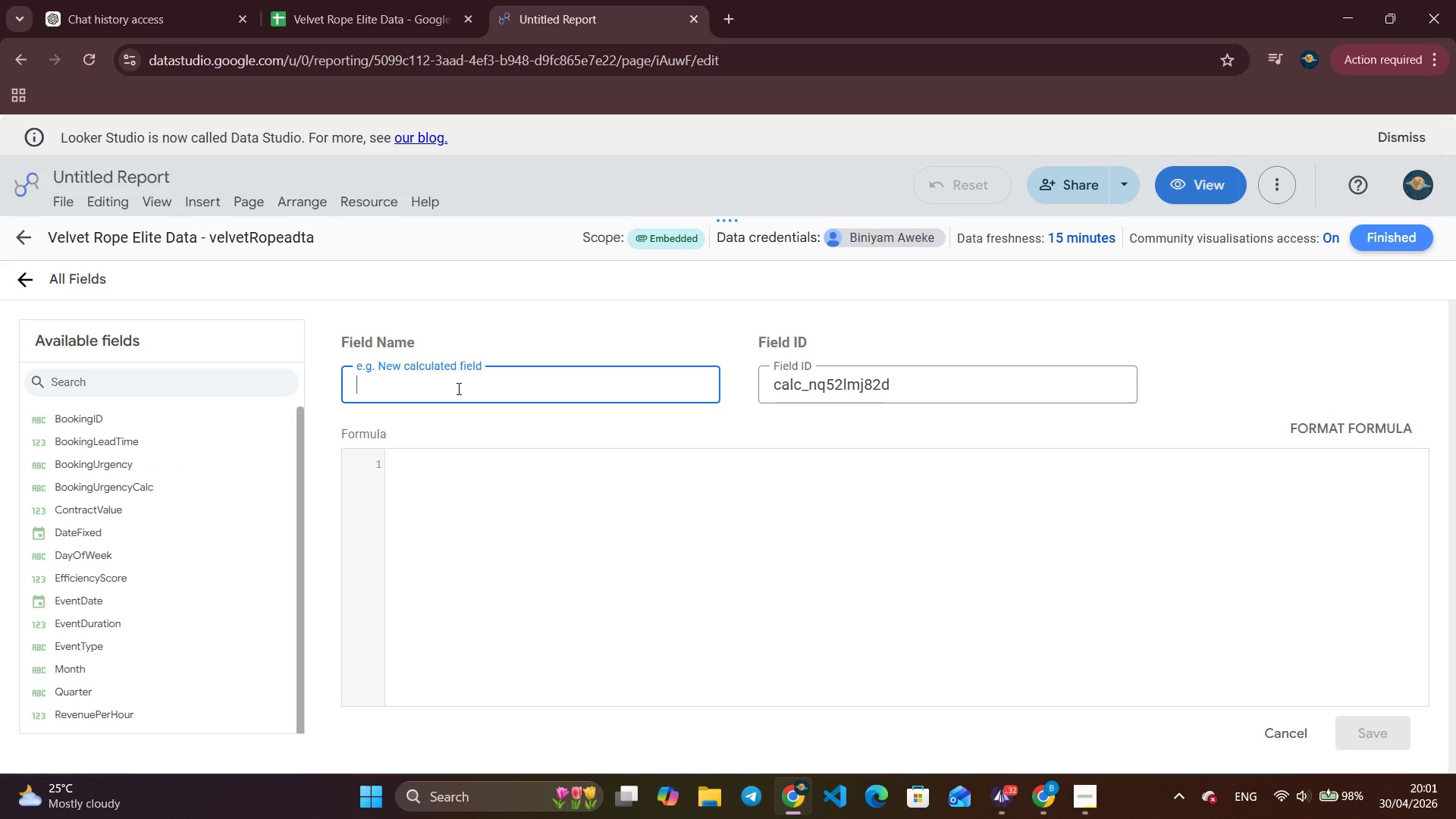 
wait(6.22)
 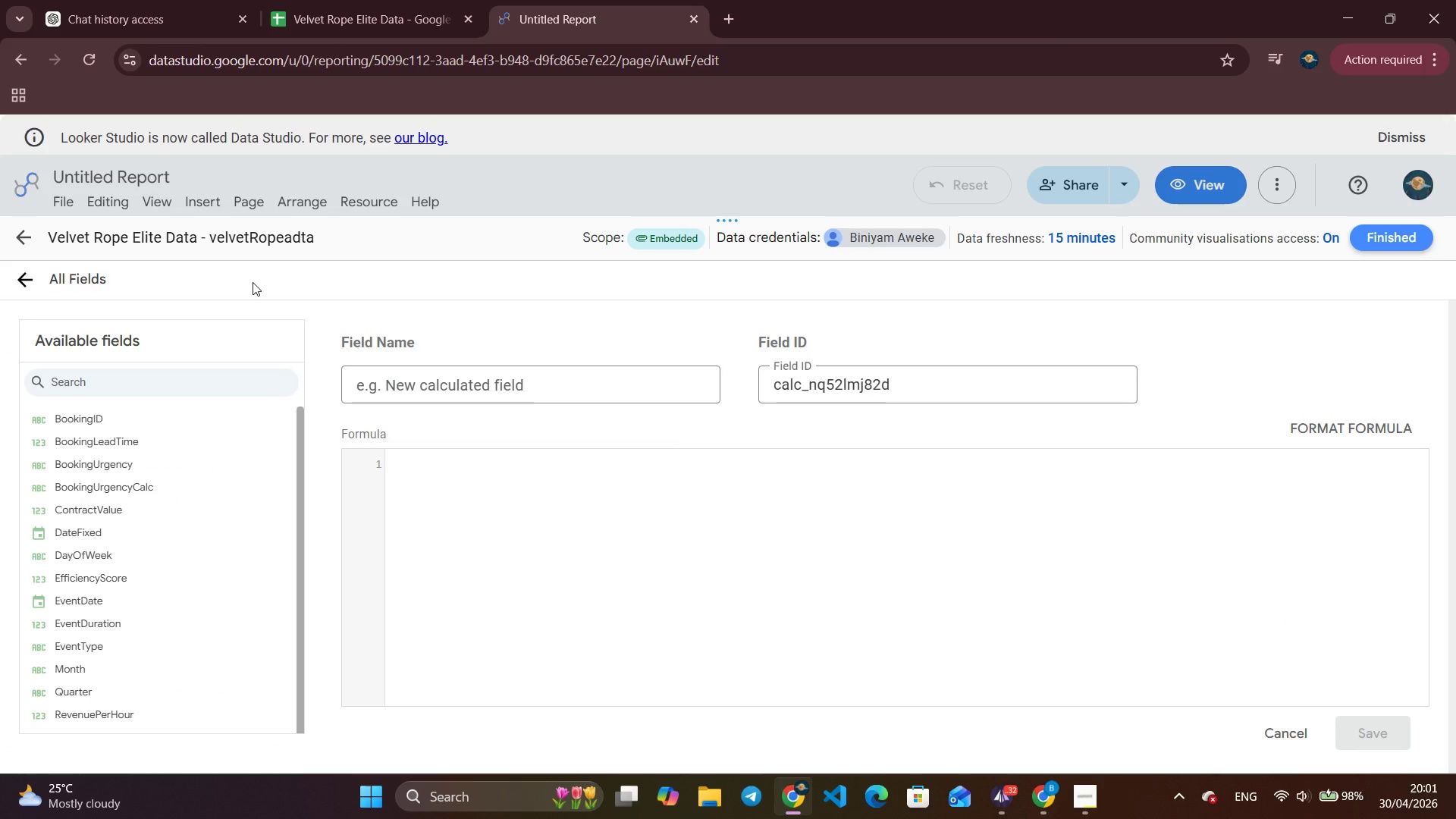 
type(Efficiency Score Ca)
key(Backspace)
key(Backspace)
key(Backspace)
type(yScorecalc)
 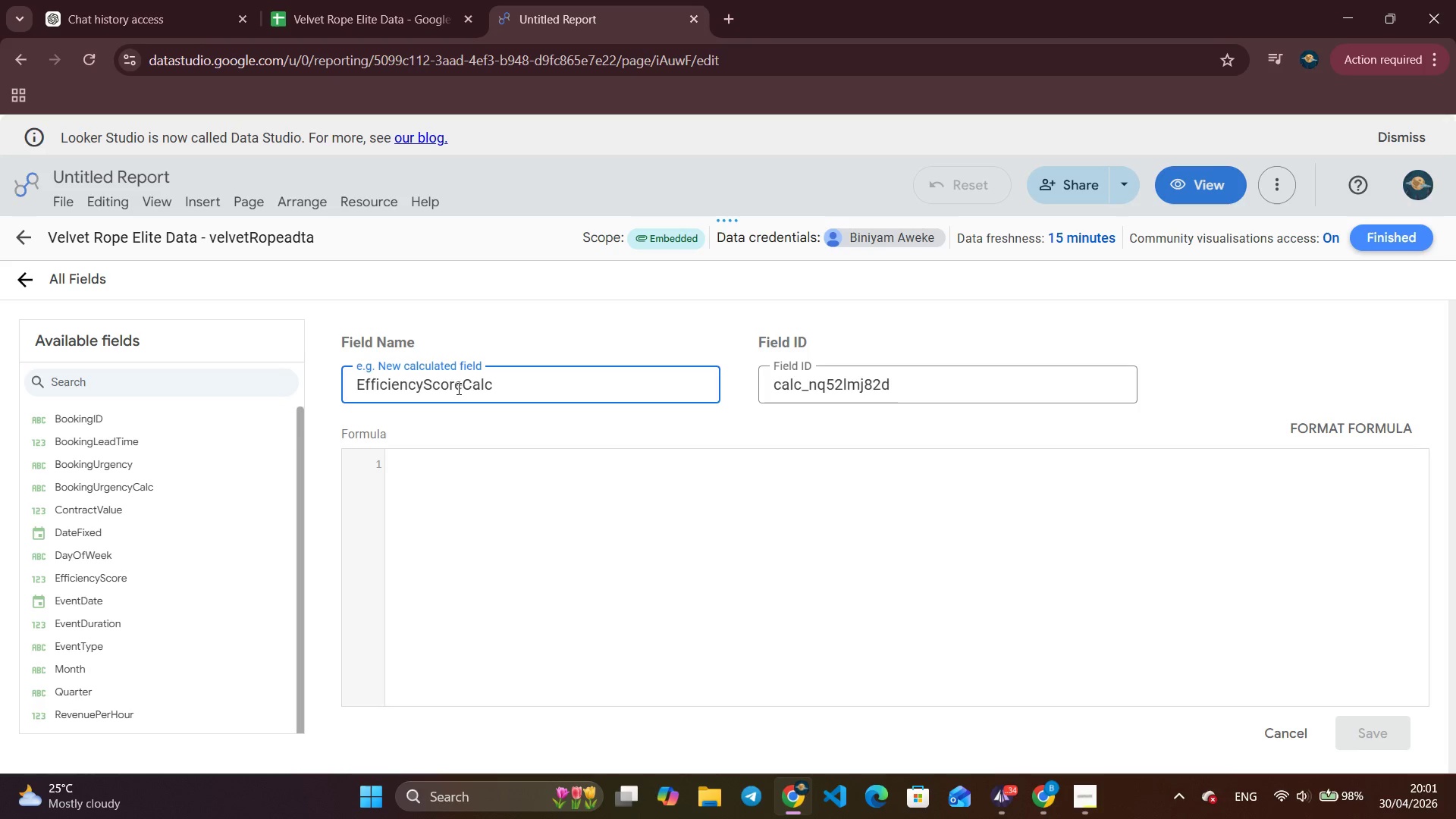 
left_click([472, 468])
 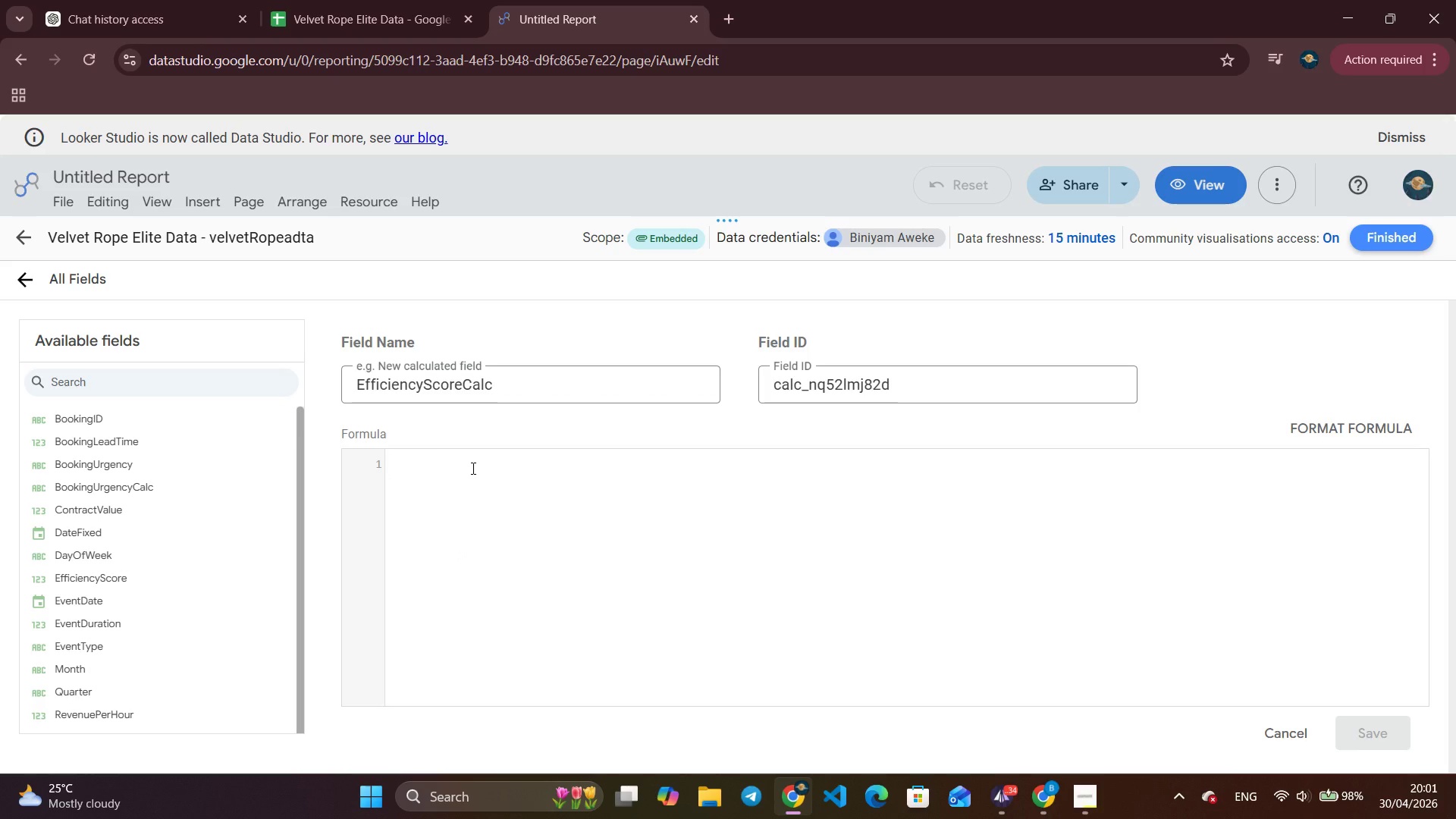 
type((Cont)
 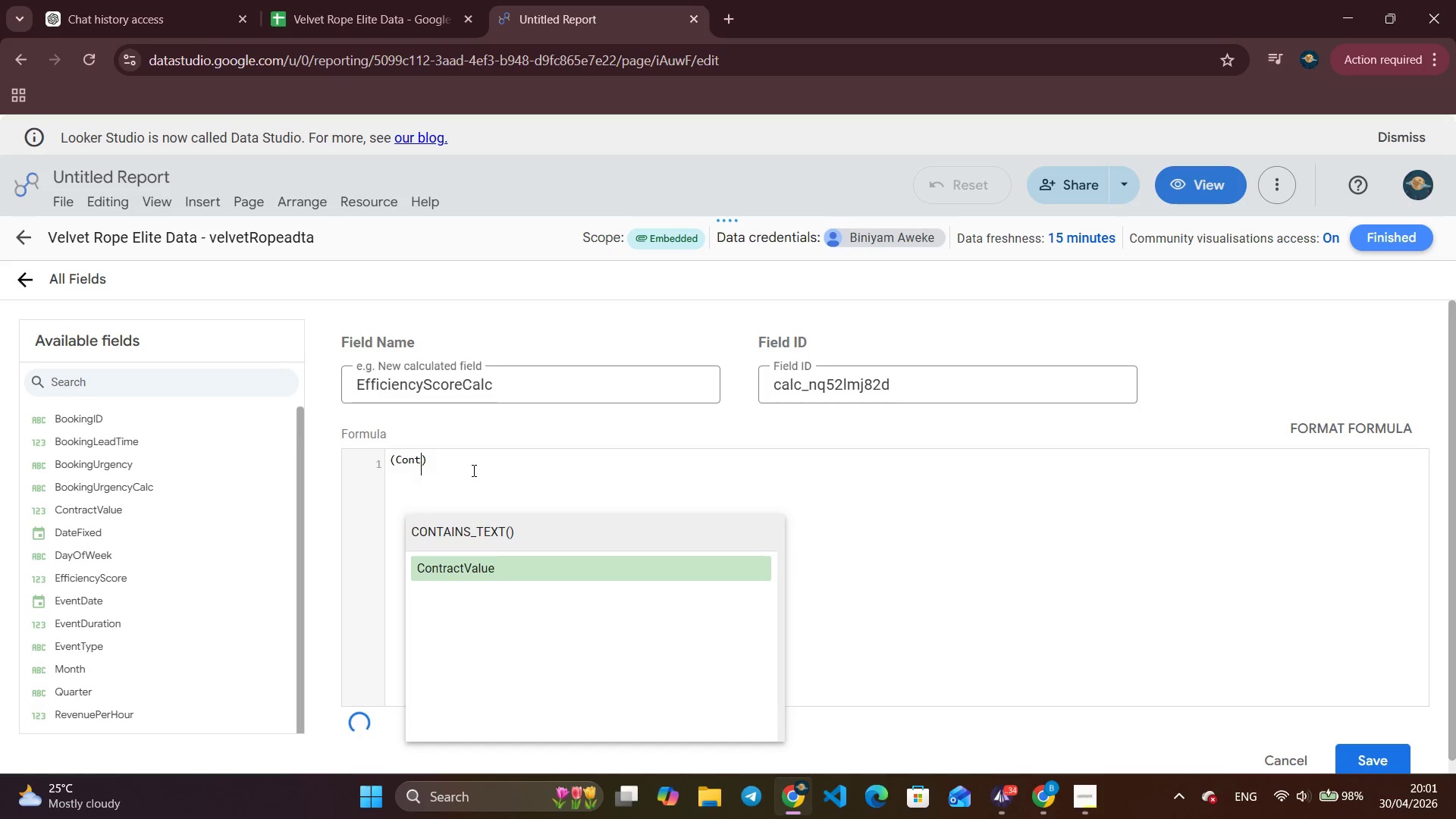 
left_click([479, 561])
 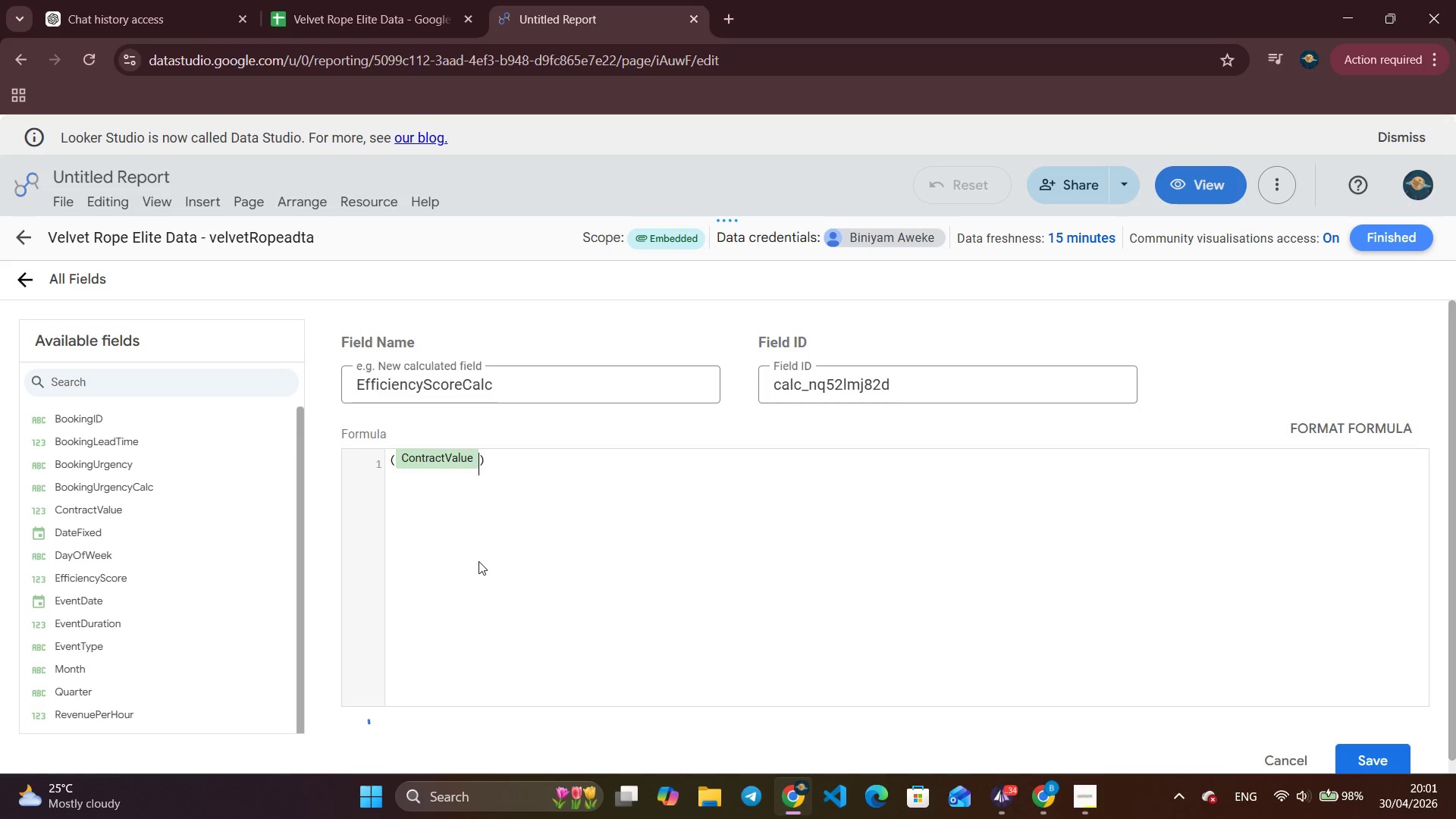 
key(Space)
 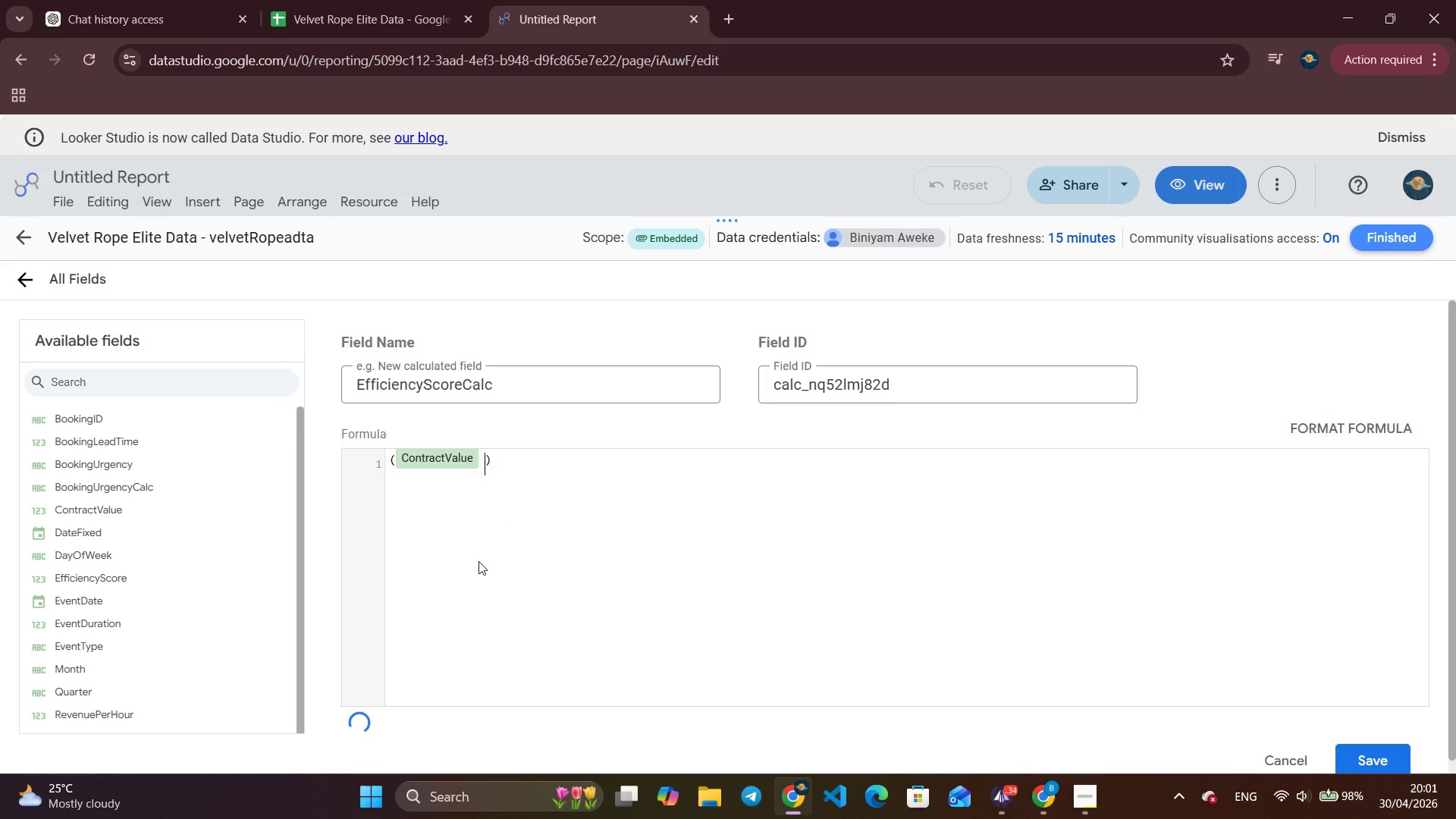 
key(Slash)
 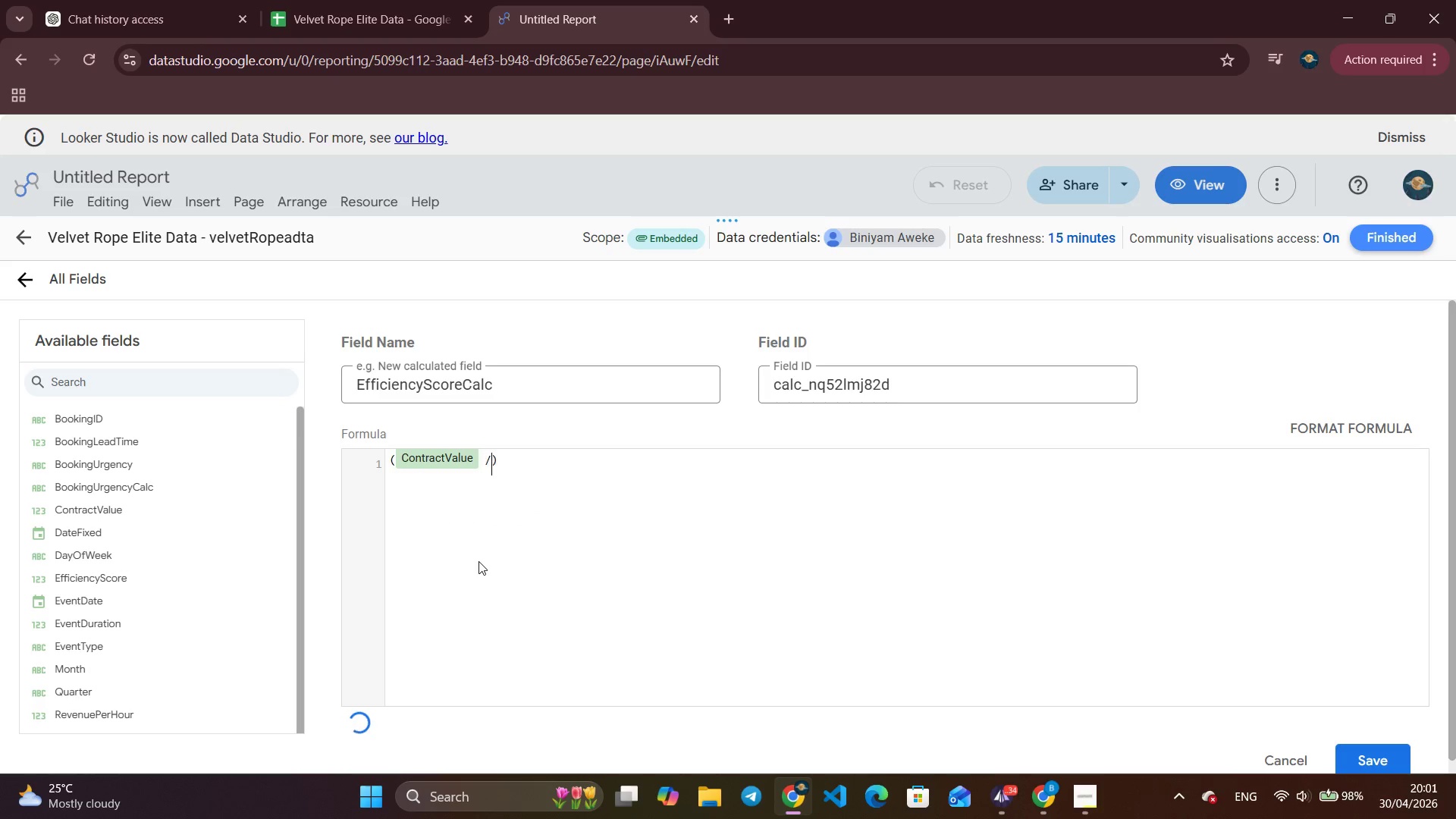 
key(Space)
 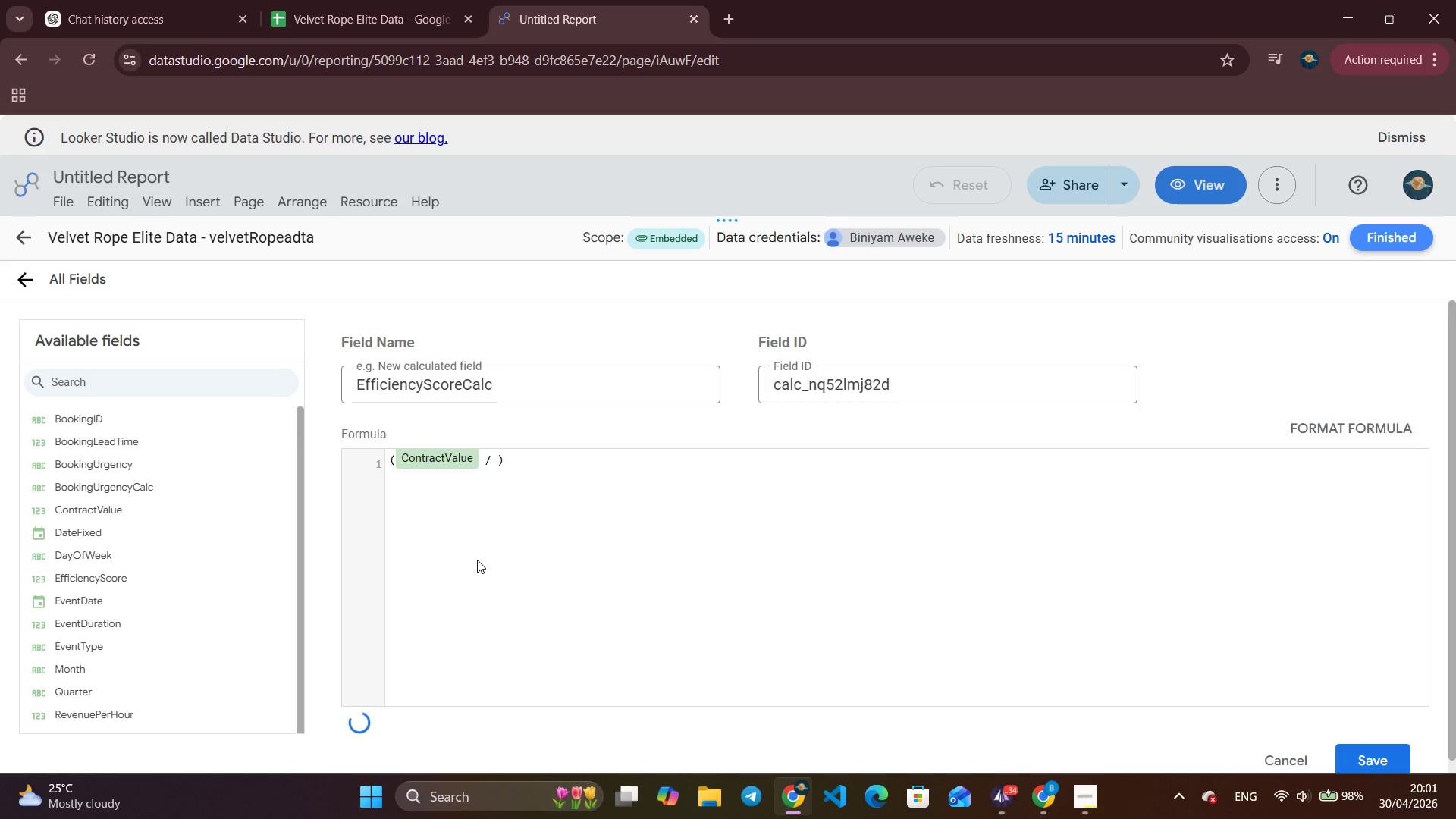 
type(NULL)
 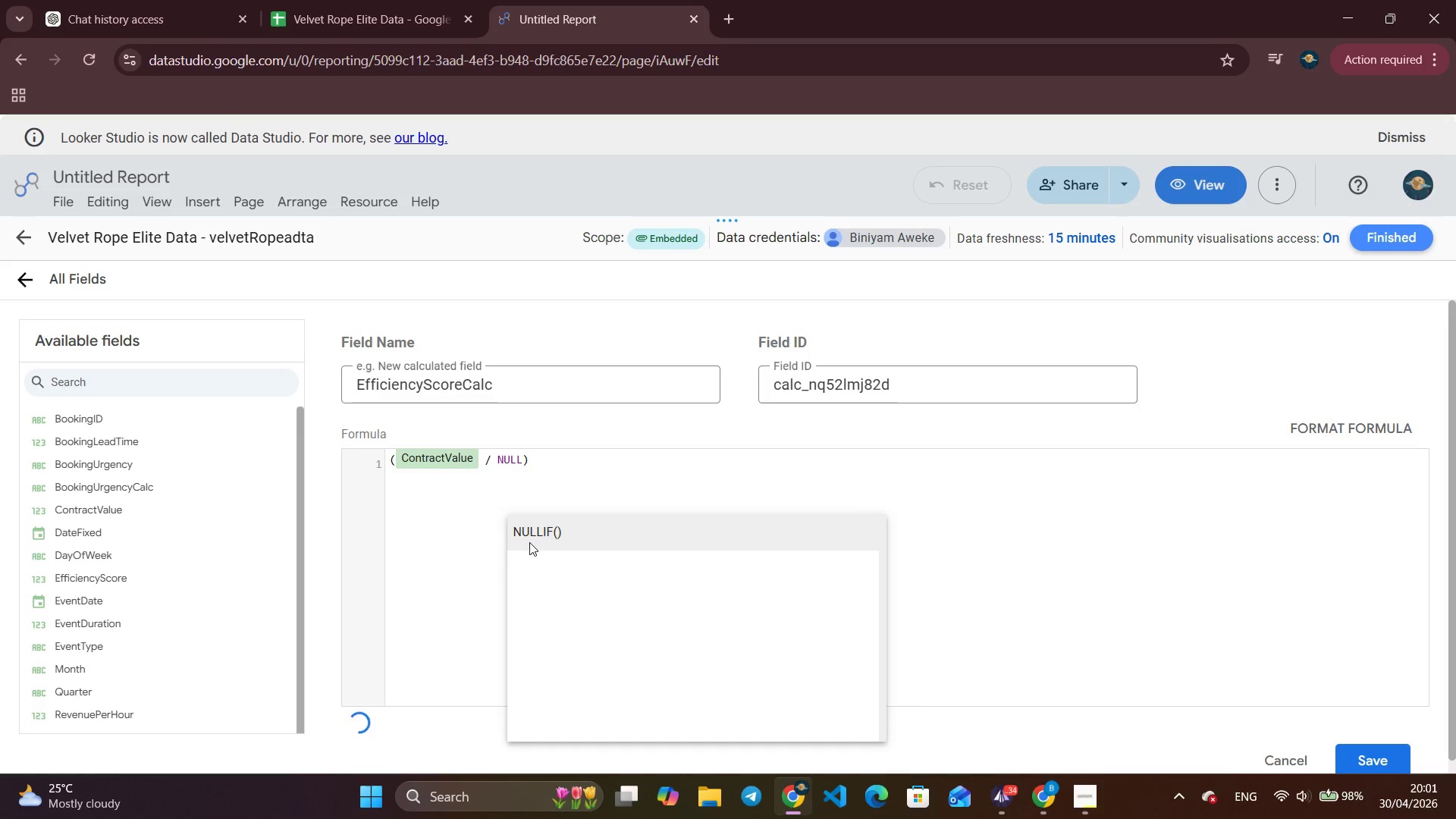 
left_click([605, 528])
 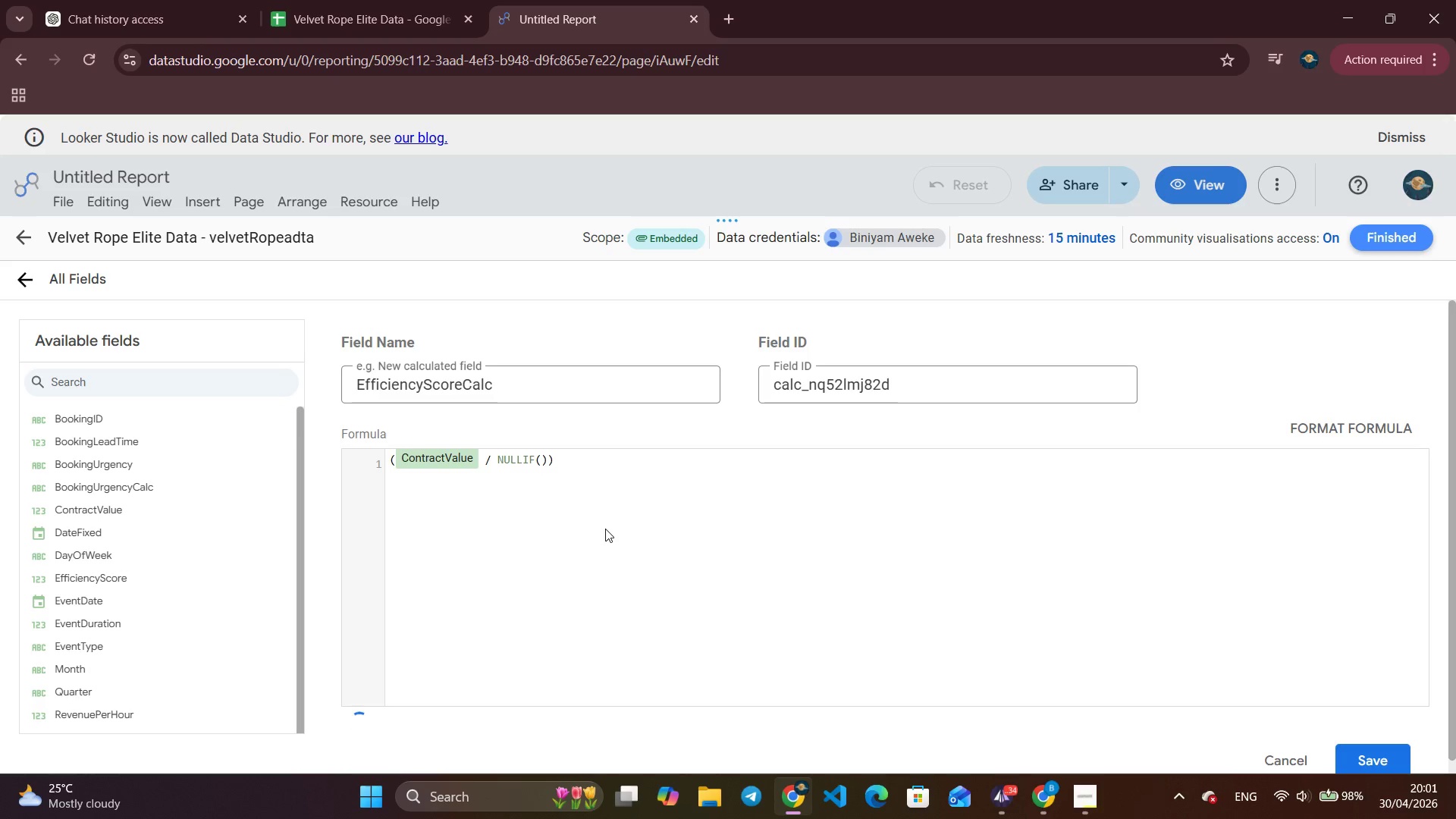 
type(Even)
 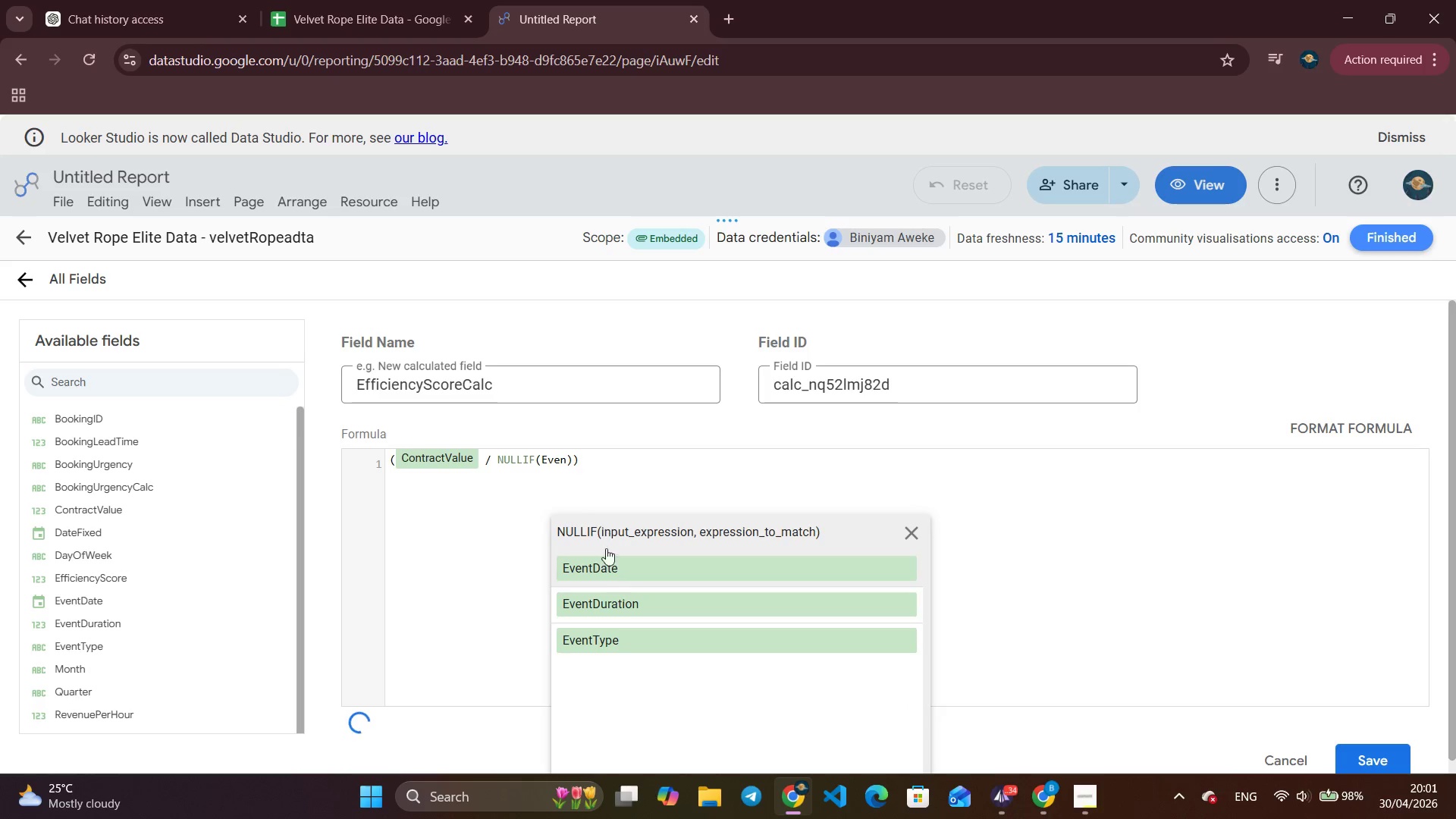 
left_click([616, 598])
 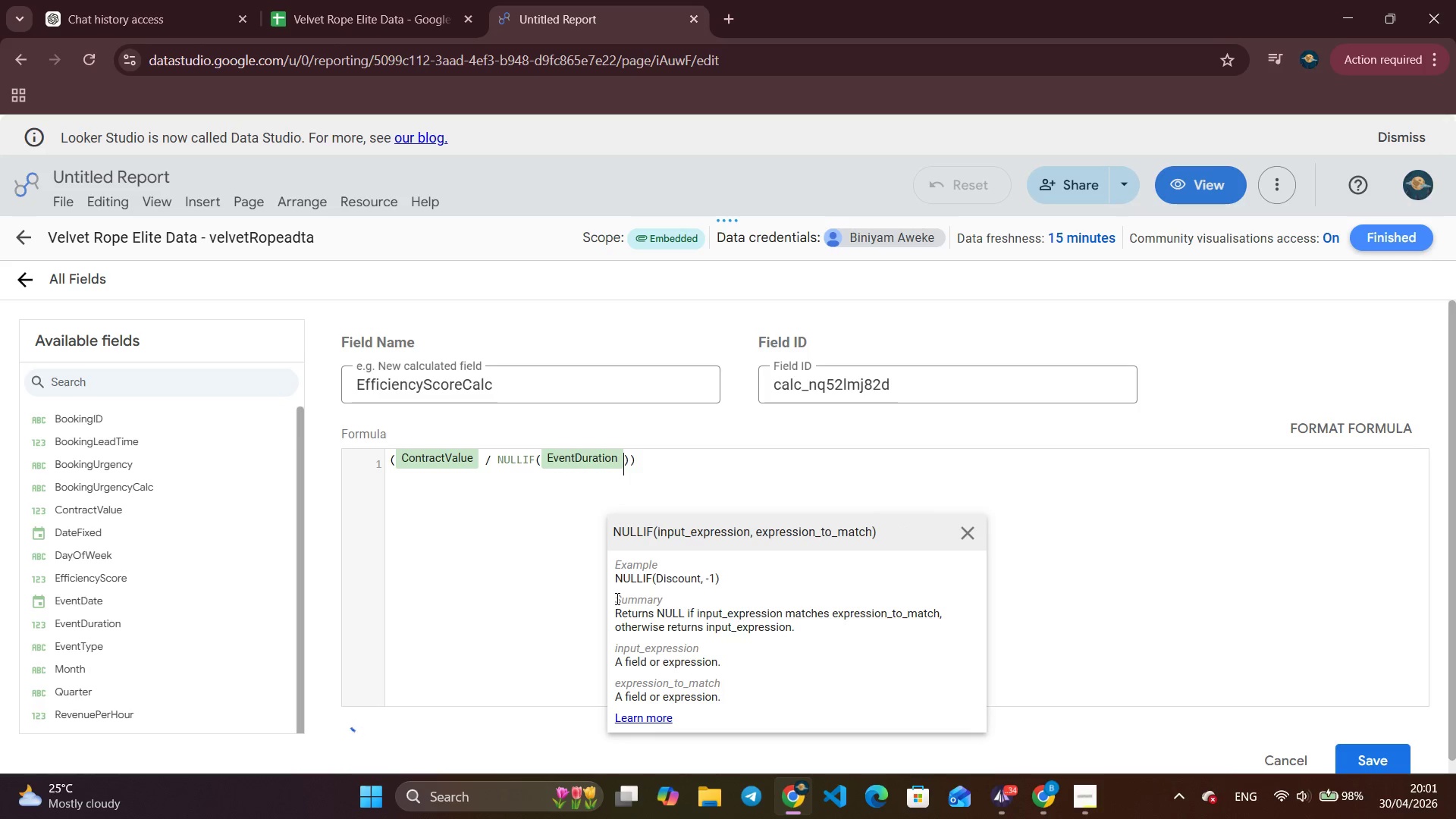 
key(Comma)
 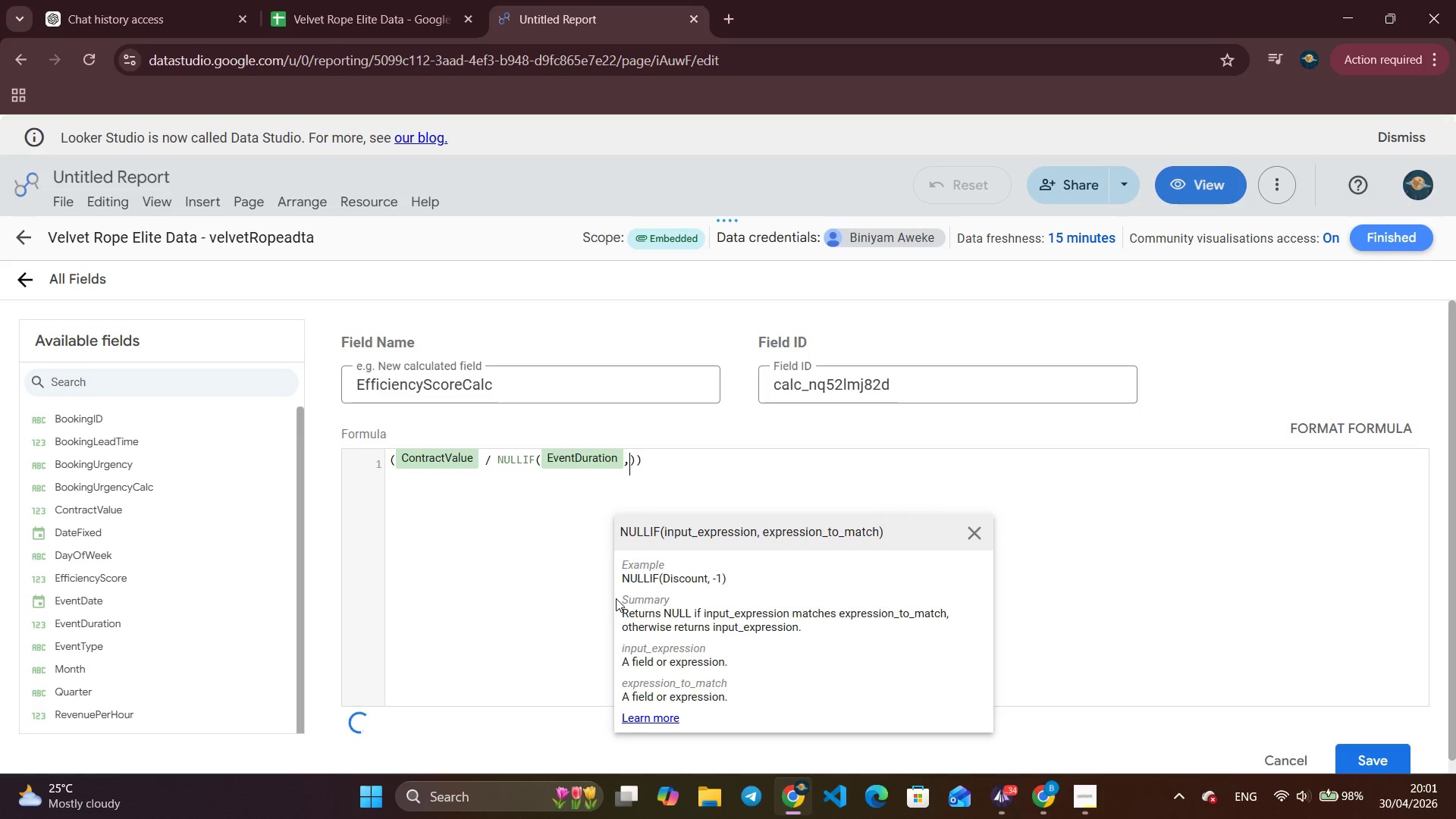 
key(0)
 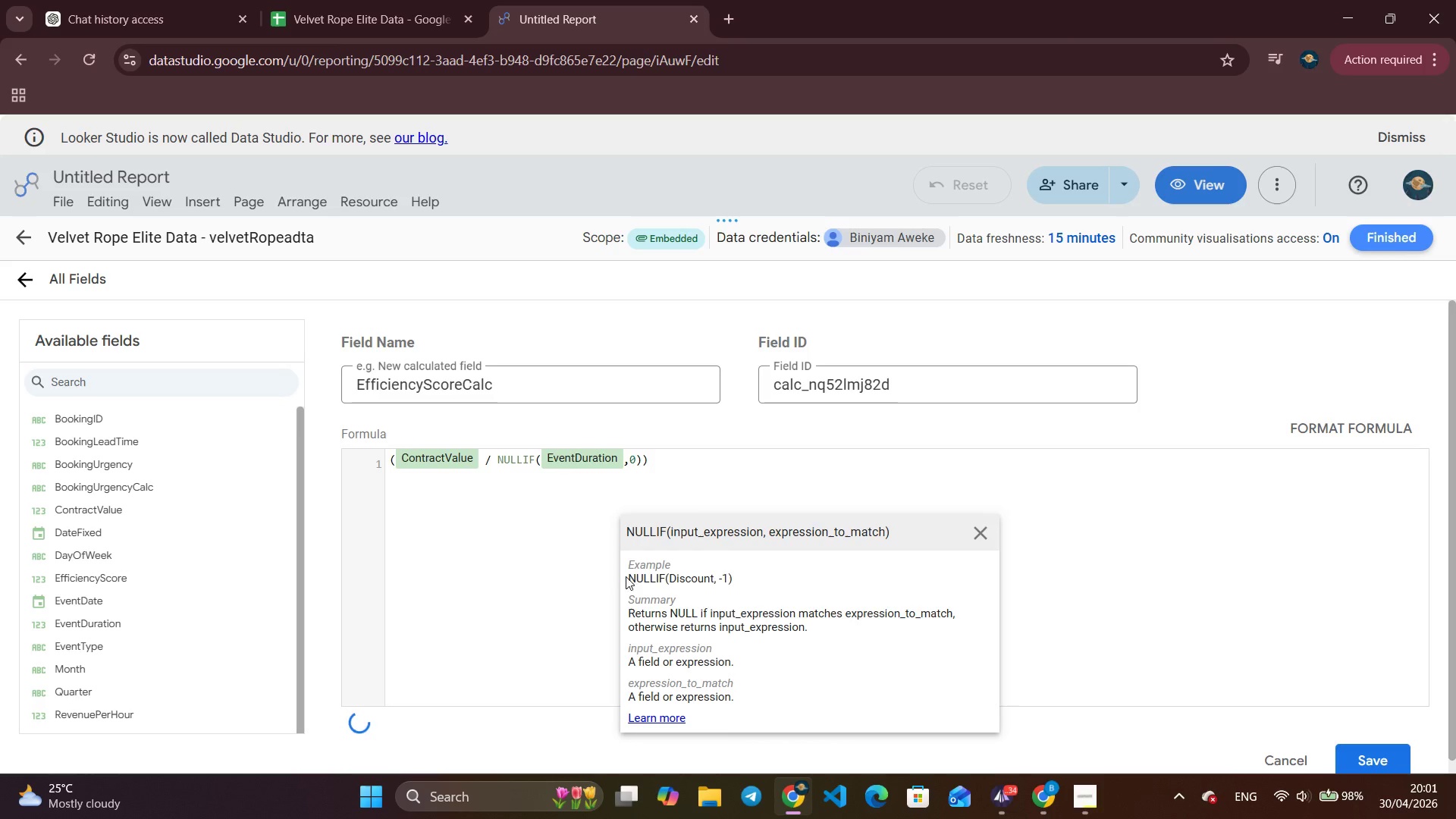 
left_click([675, 455])
 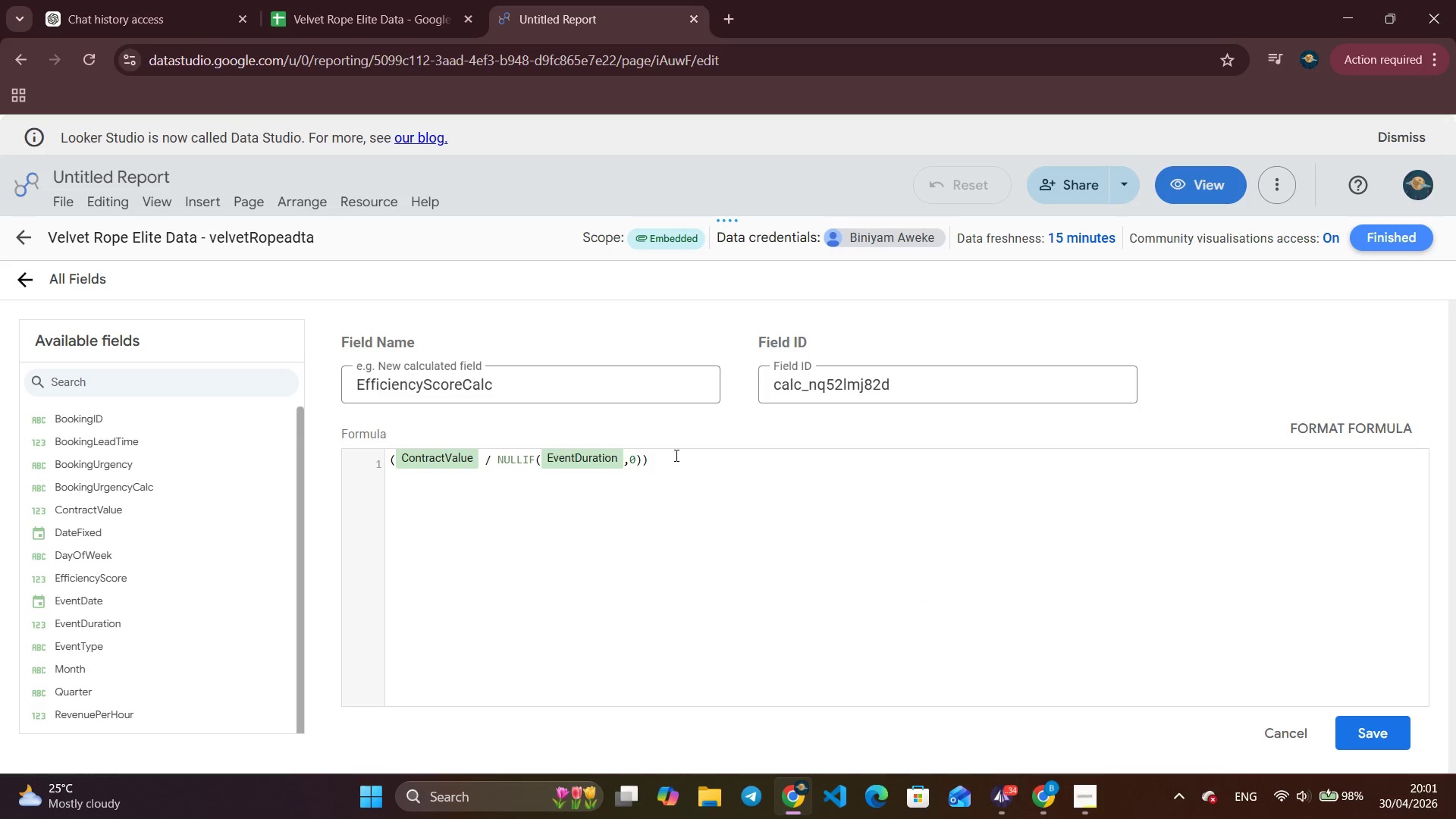 
type( / NUL)
 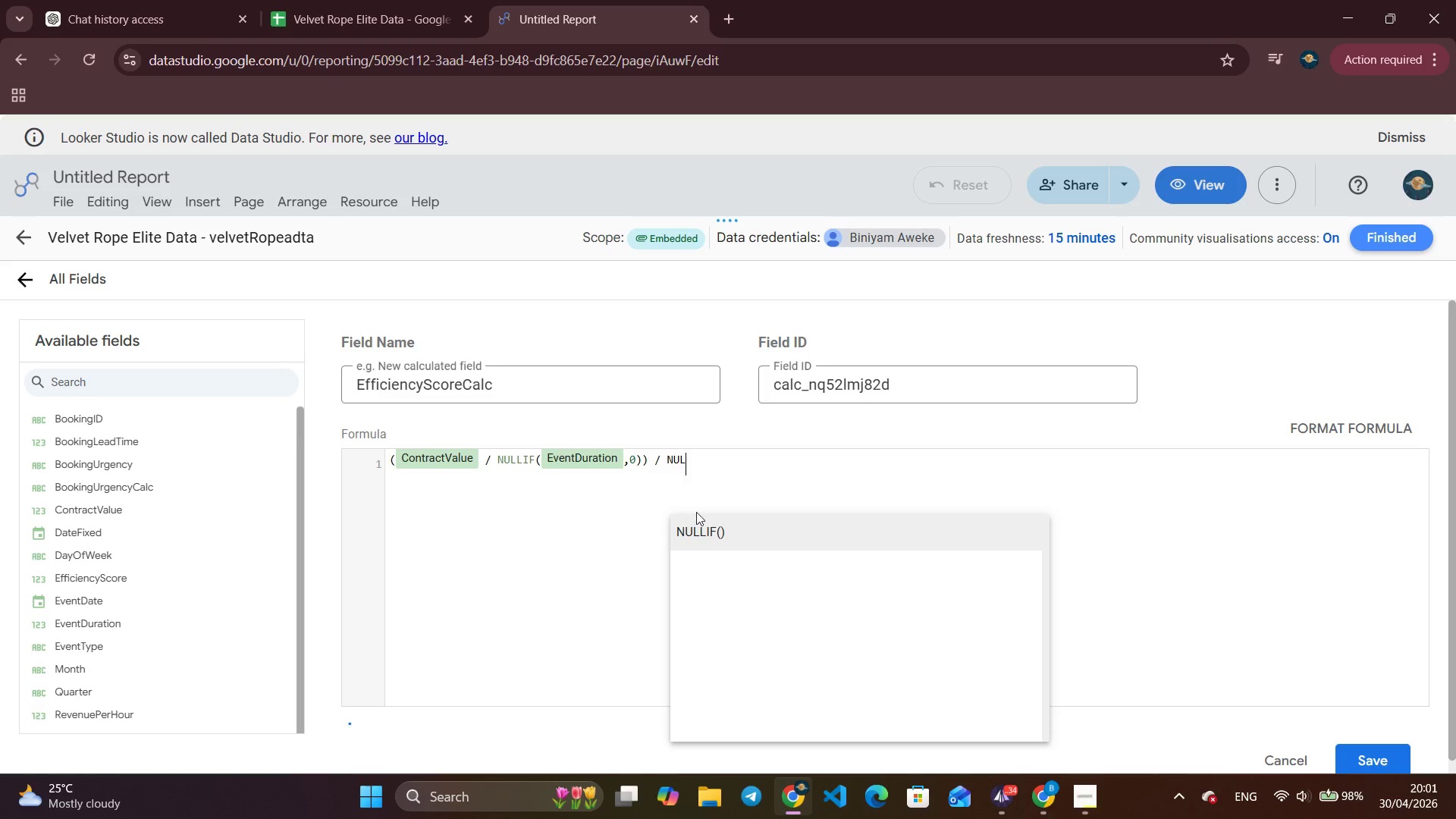 
left_click([711, 533])
 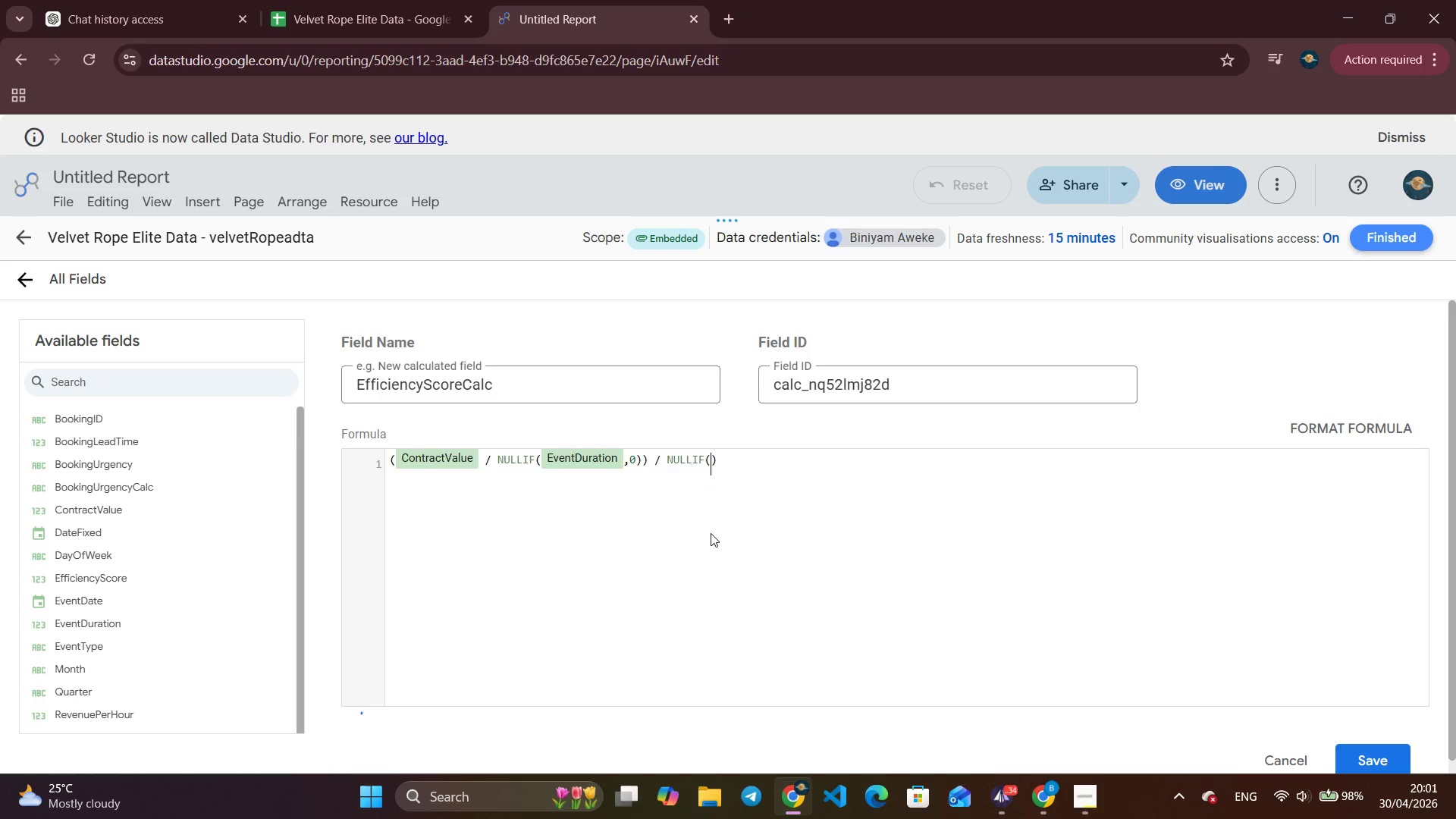 
key(B)
 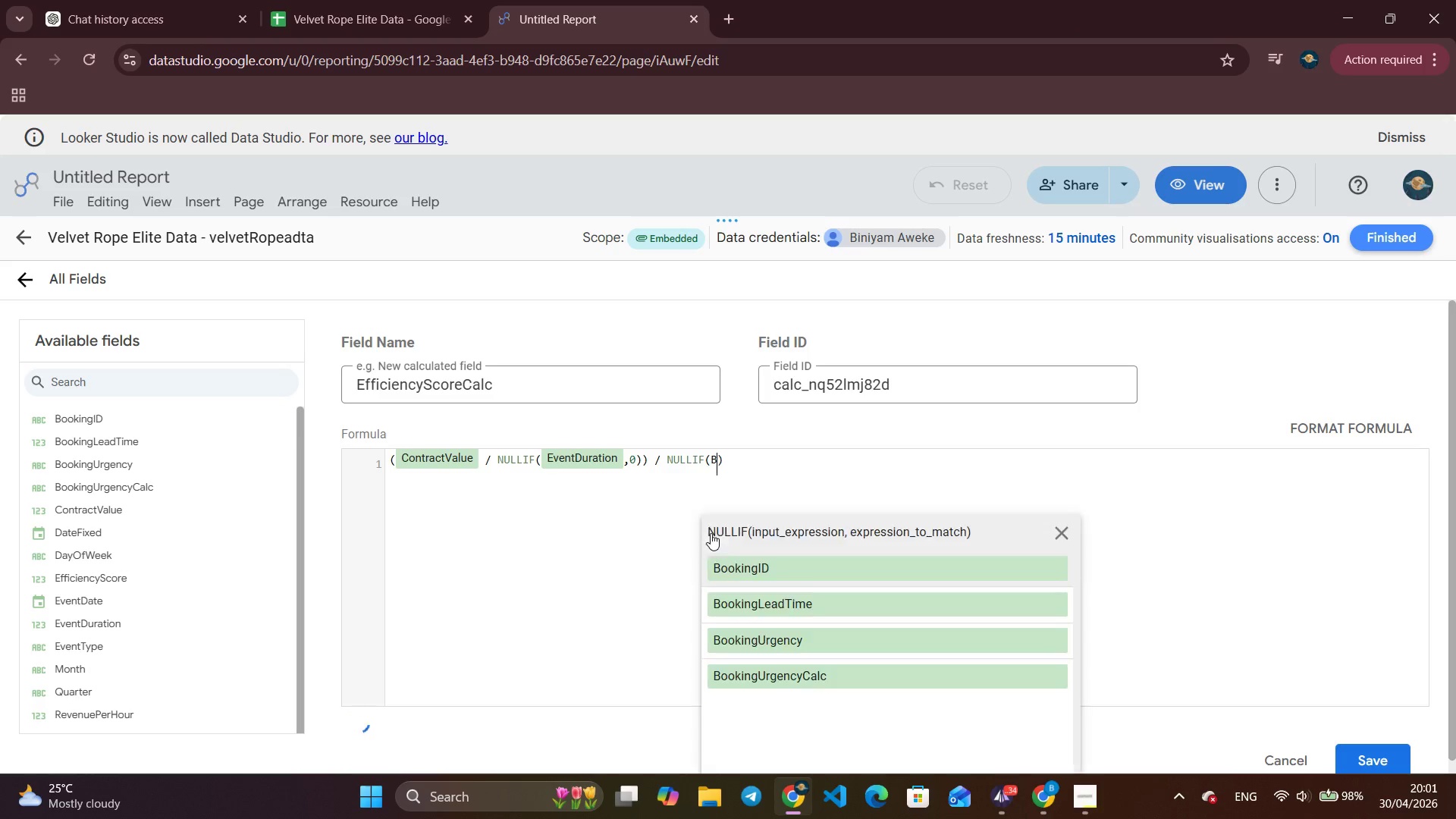 
key(CapsLock)
 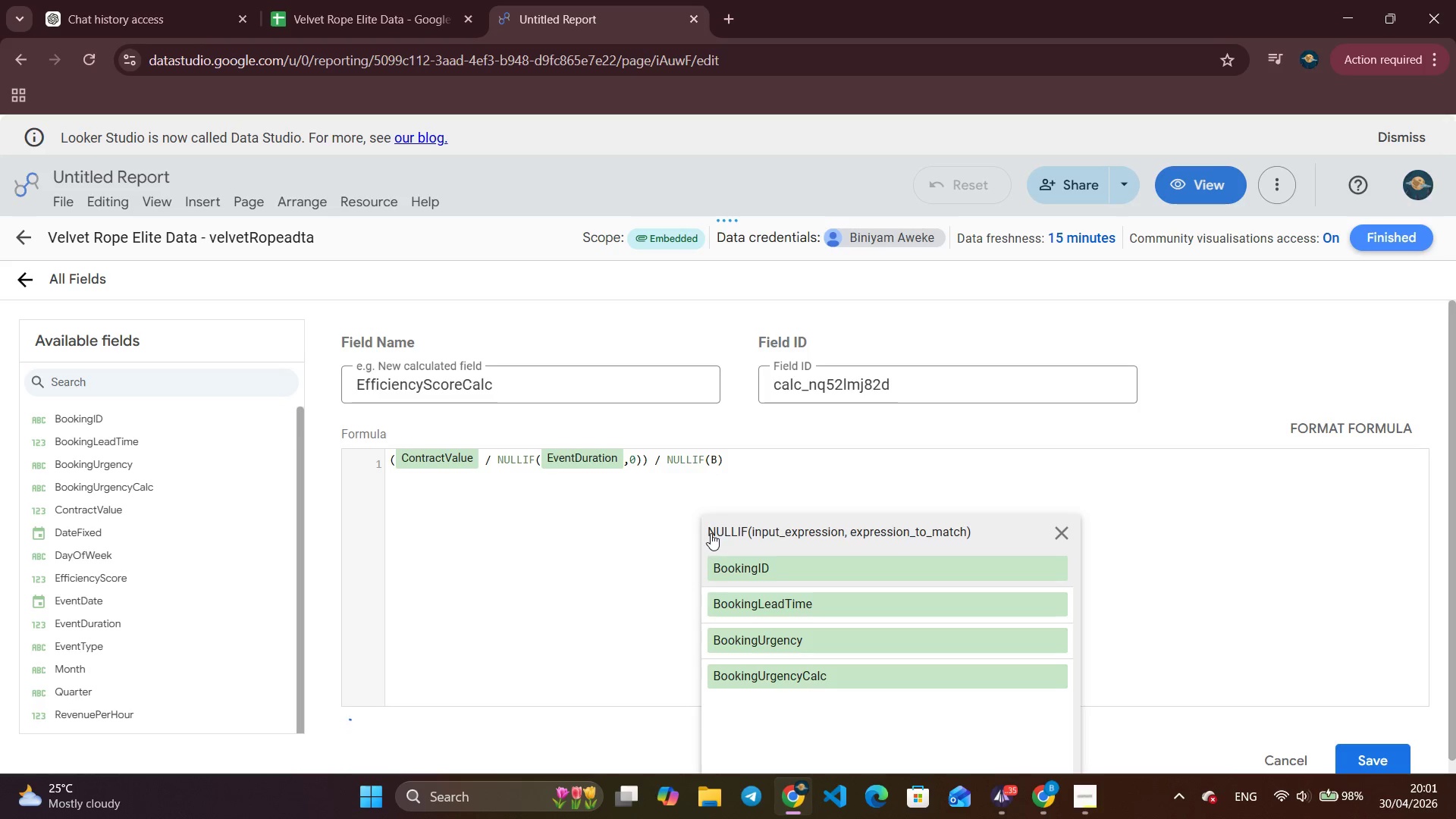 
left_click([758, 601])
 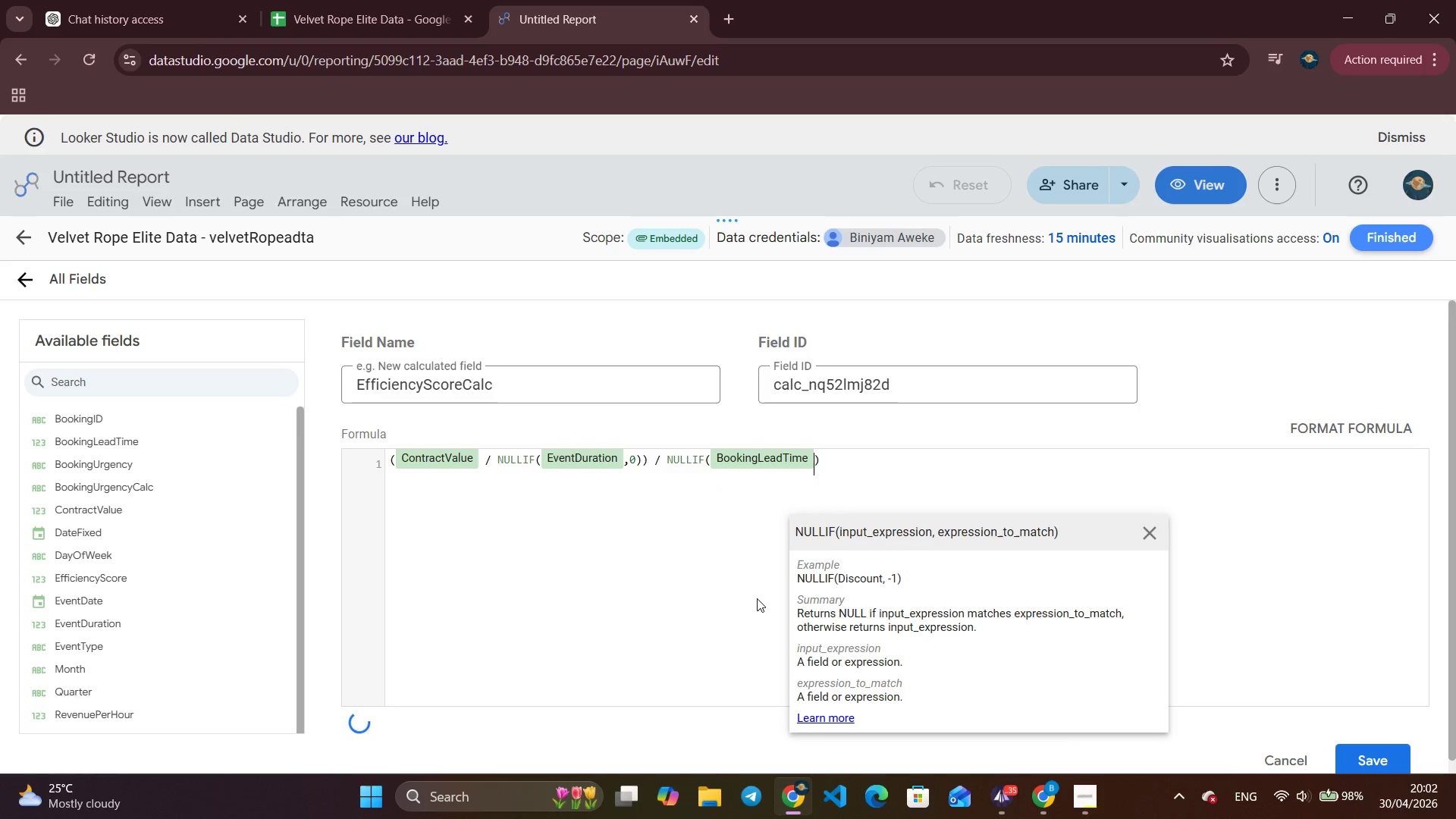 
key(Comma)
 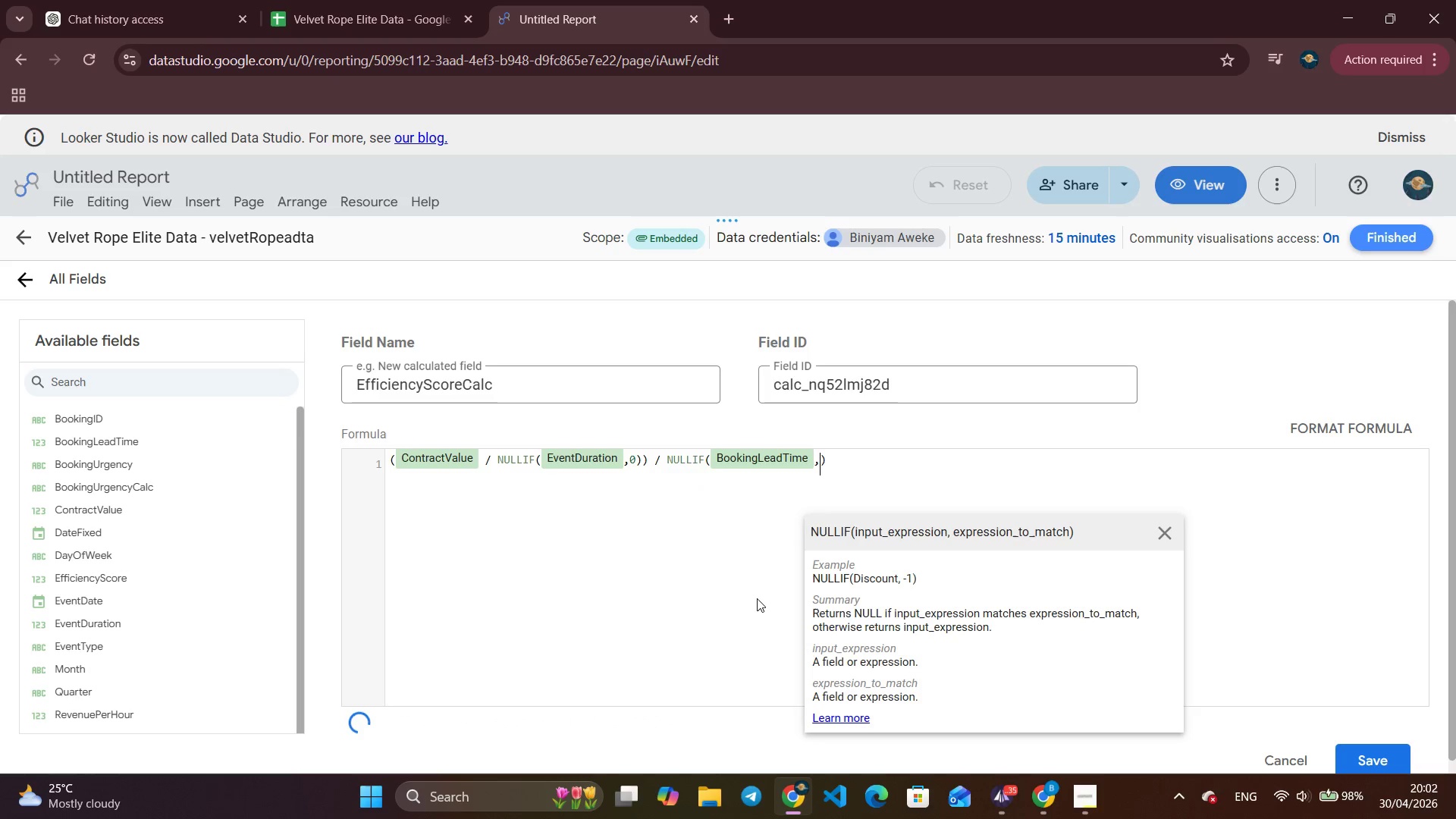 
key(Space)
 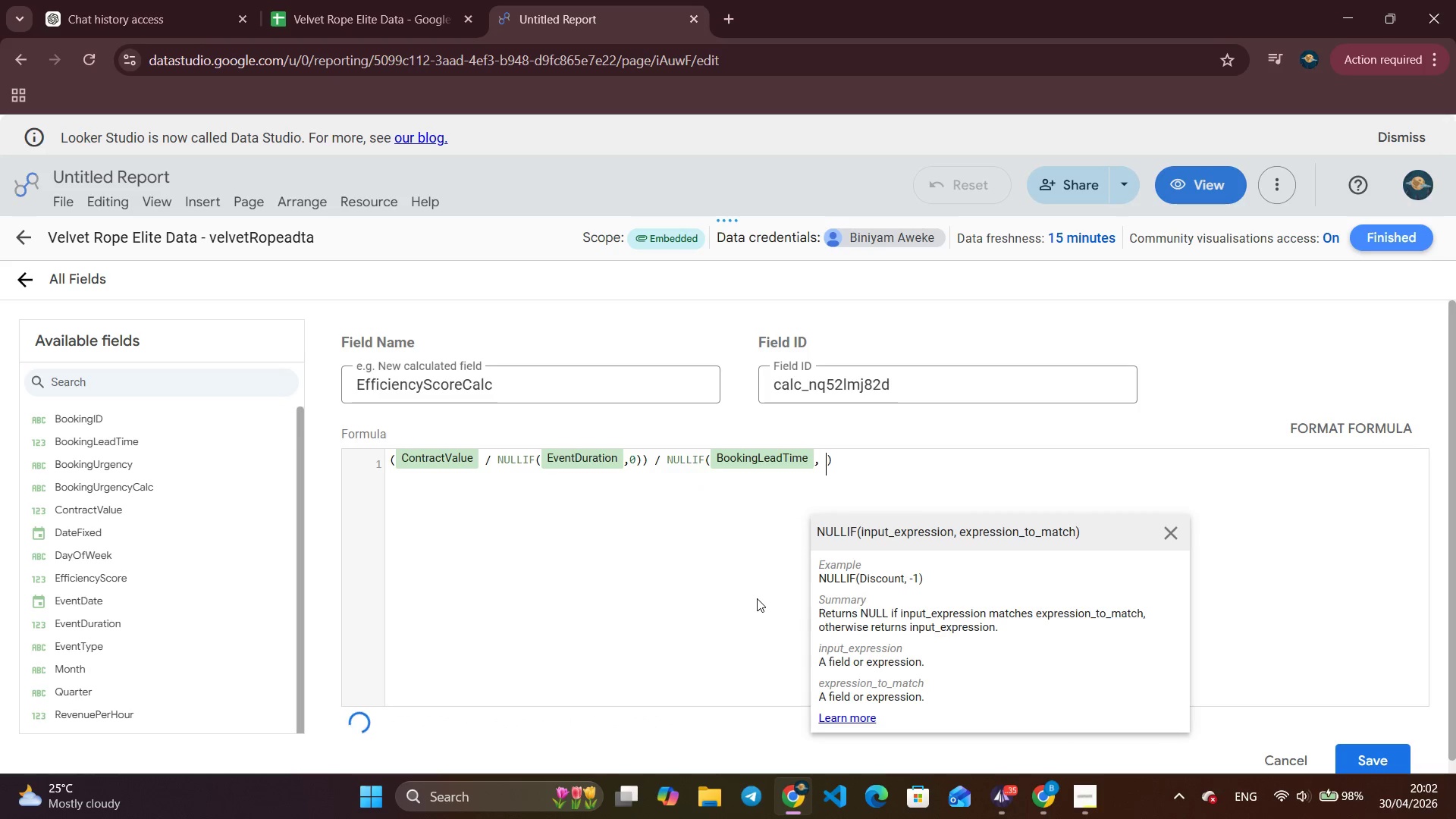 
key(0)
 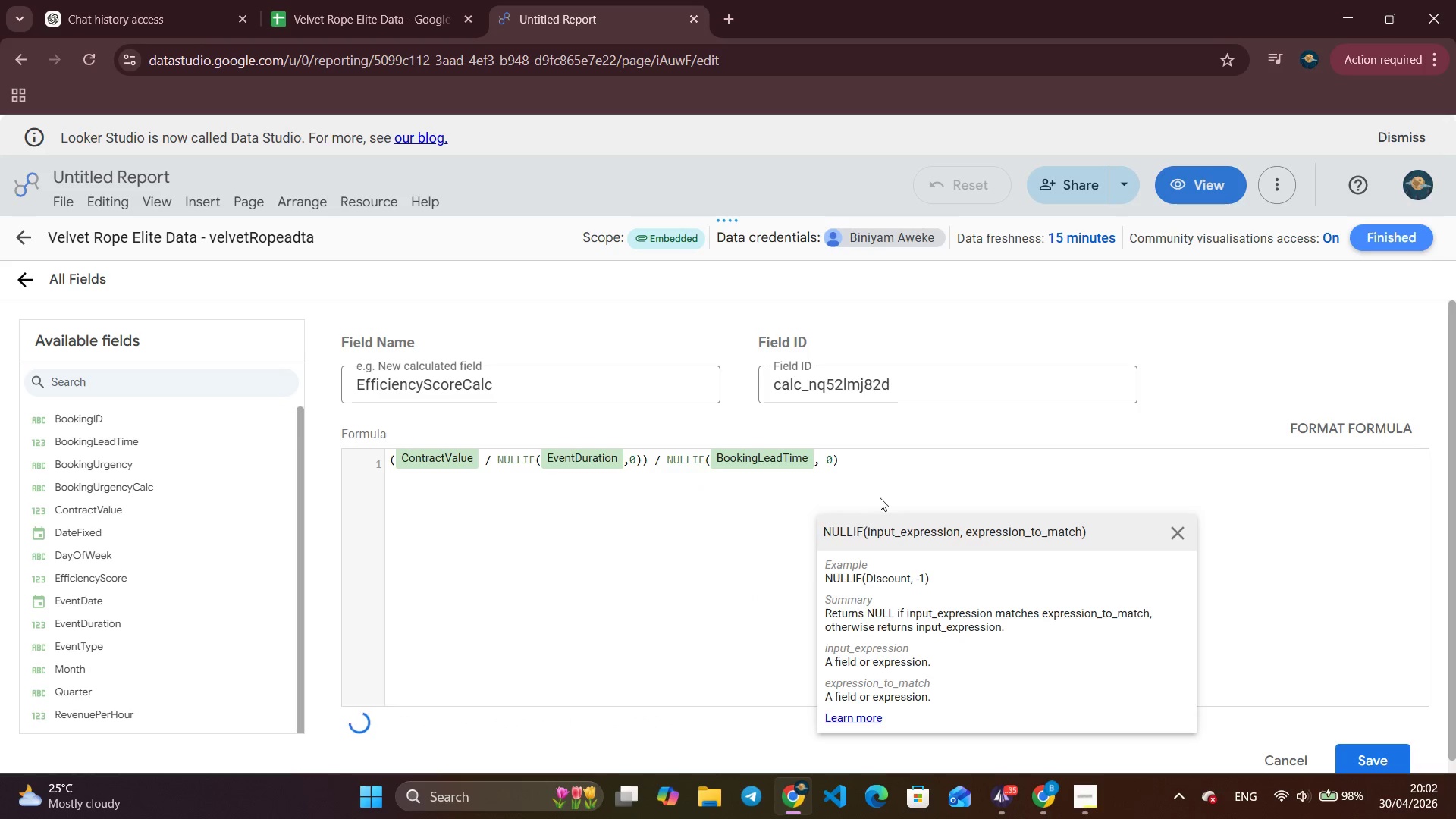 
left_click([905, 460])
 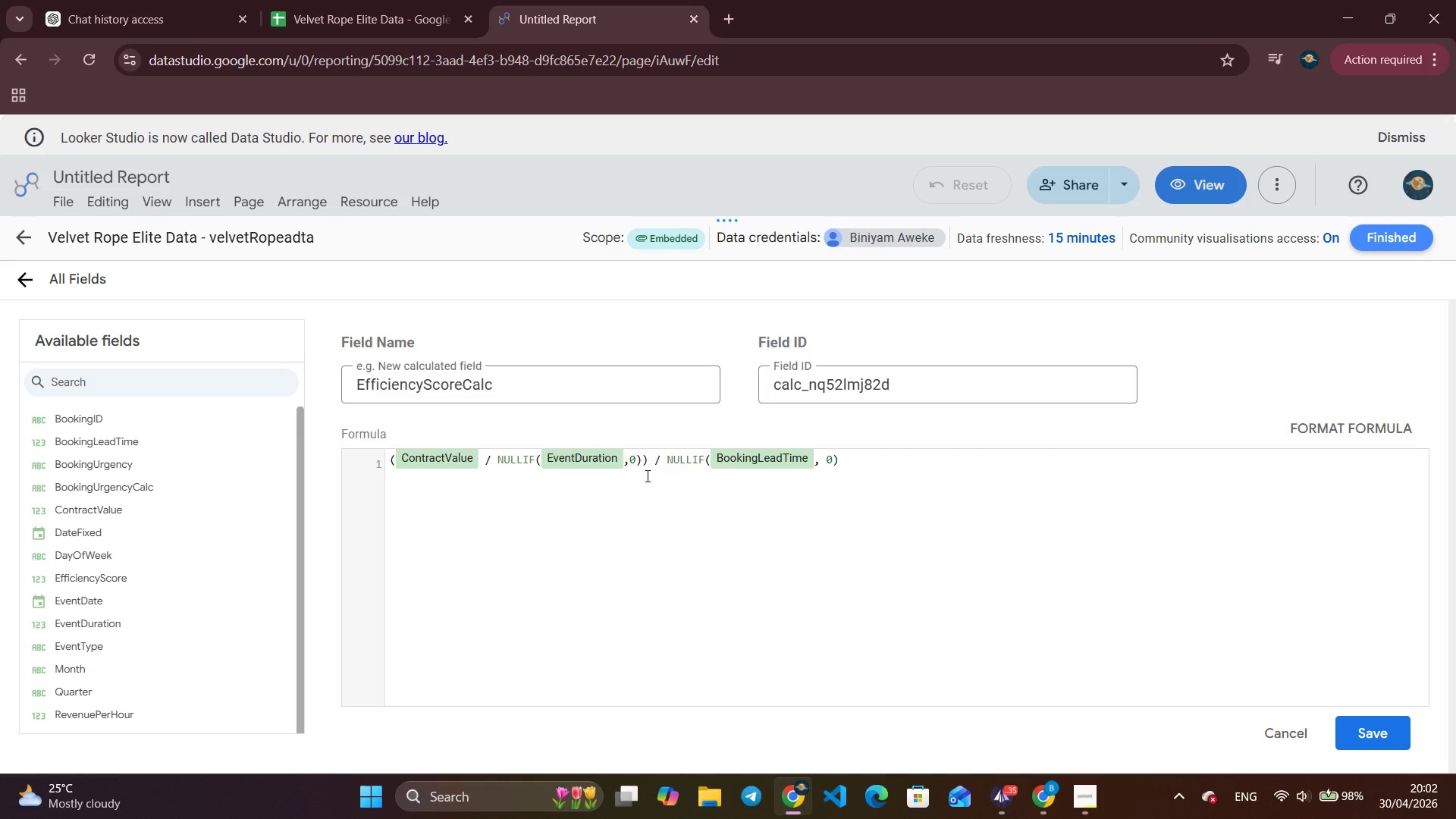 
wait(31.95)
 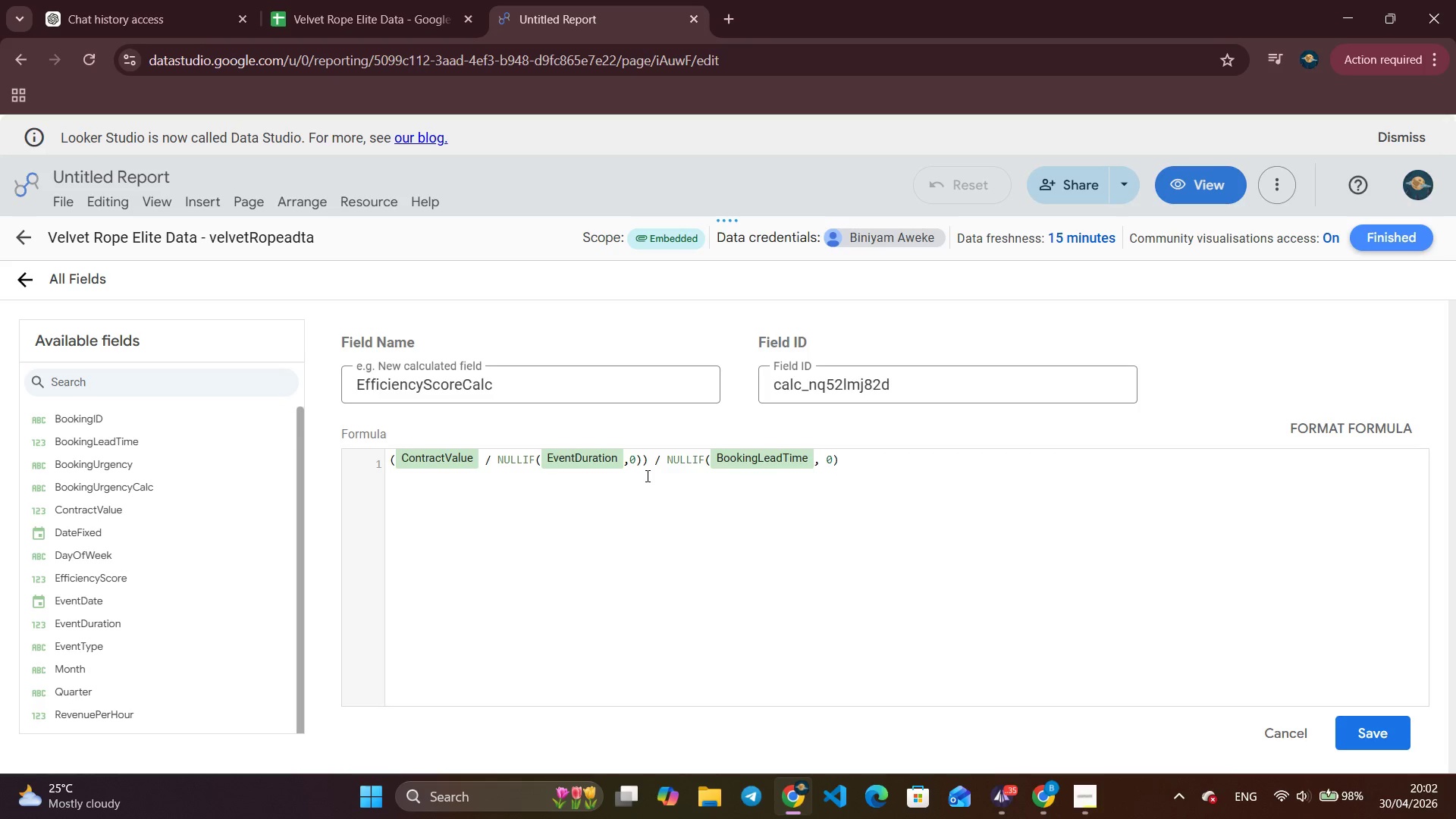 
left_click([1385, 731])
 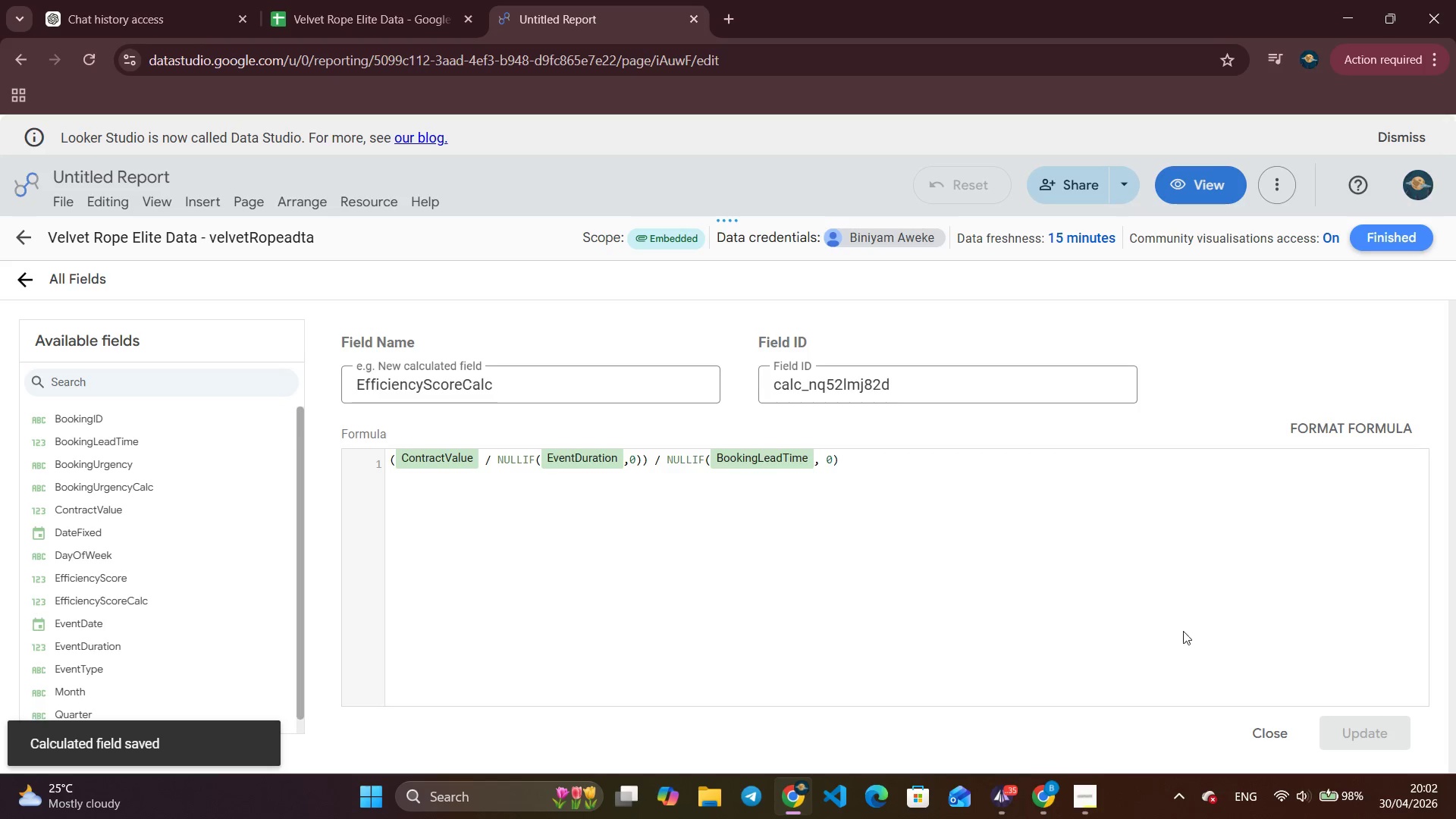 
wait(5.19)
 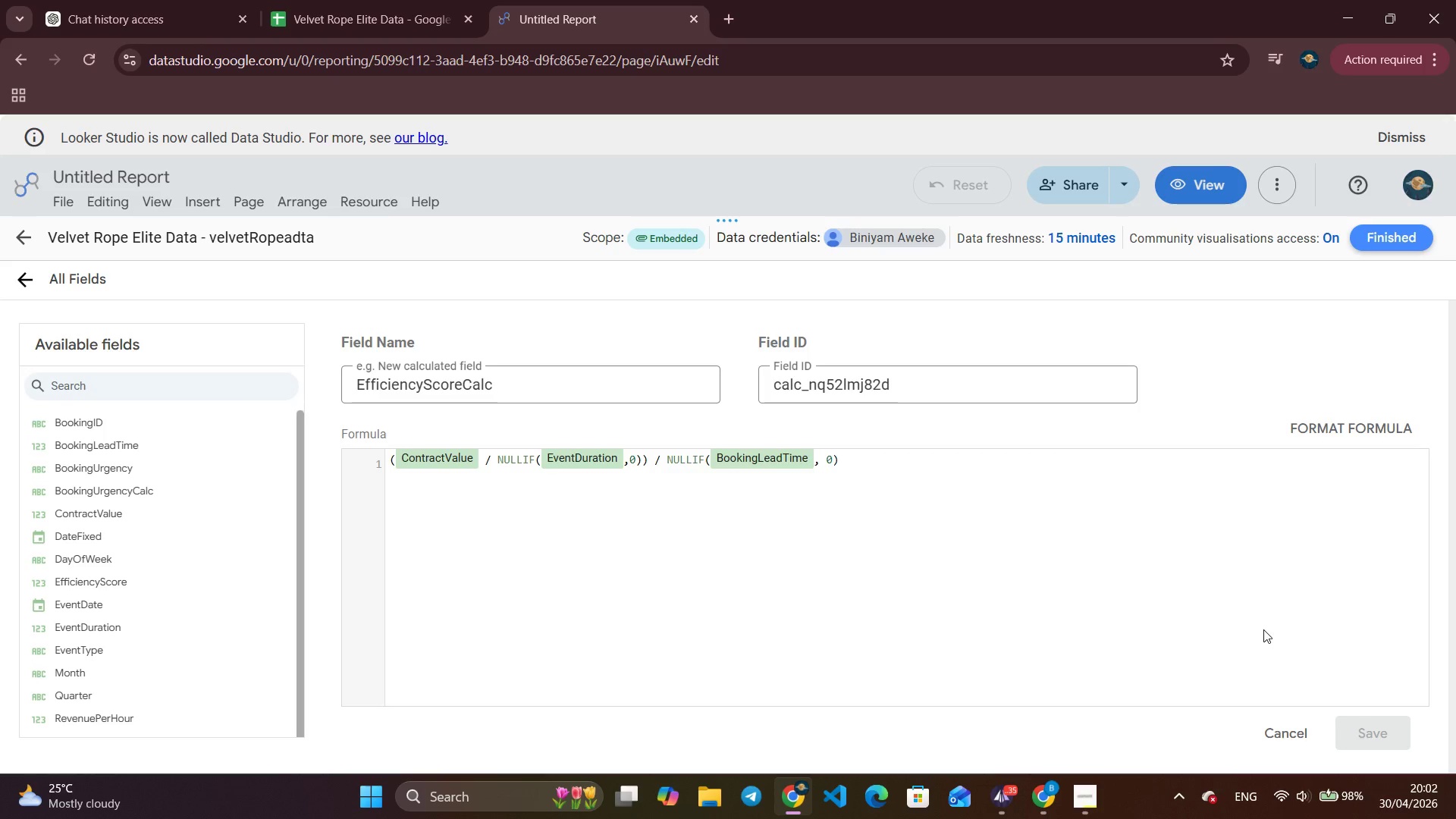 
left_click([27, 243])
 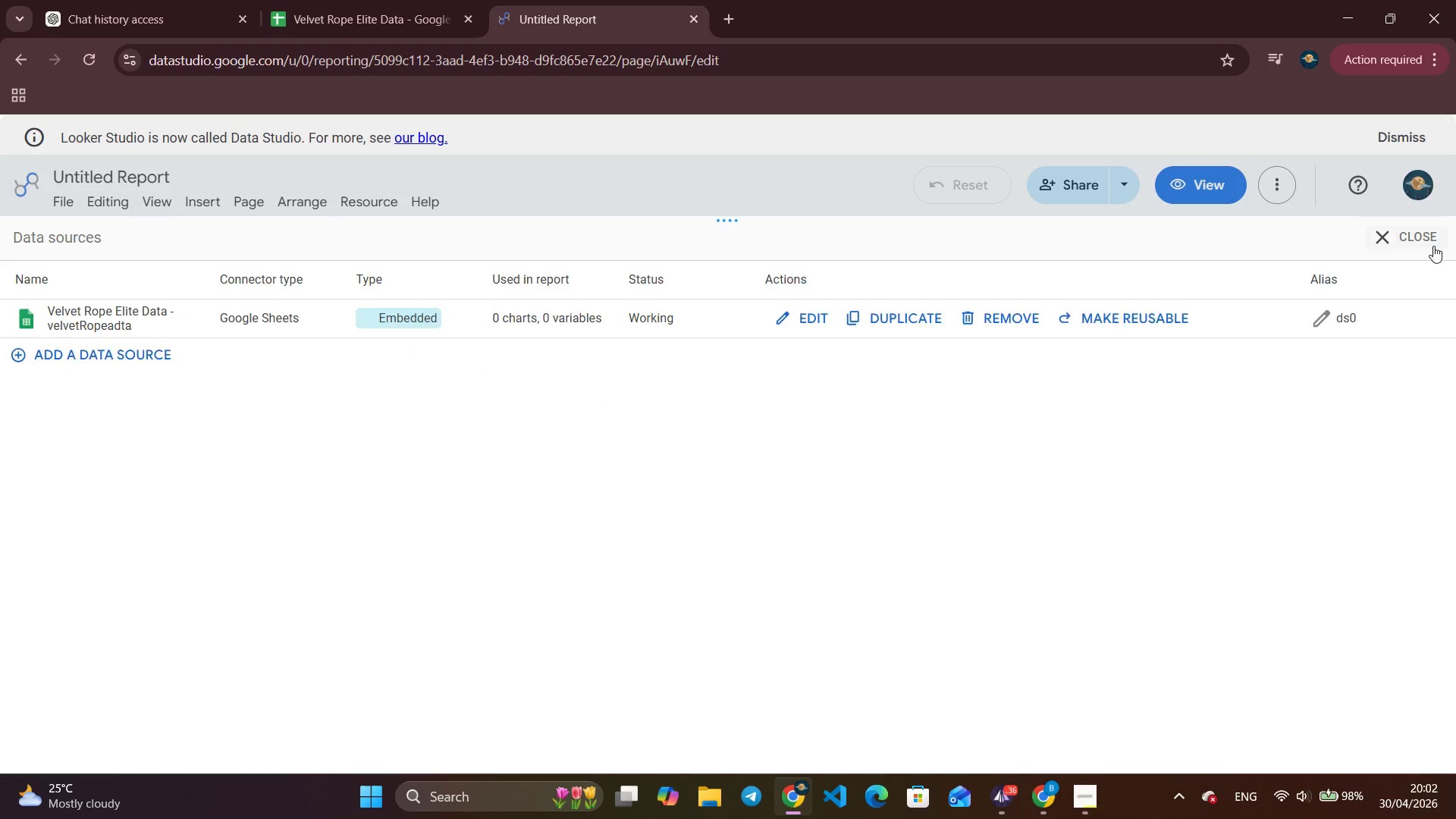 
left_click([1421, 246])
 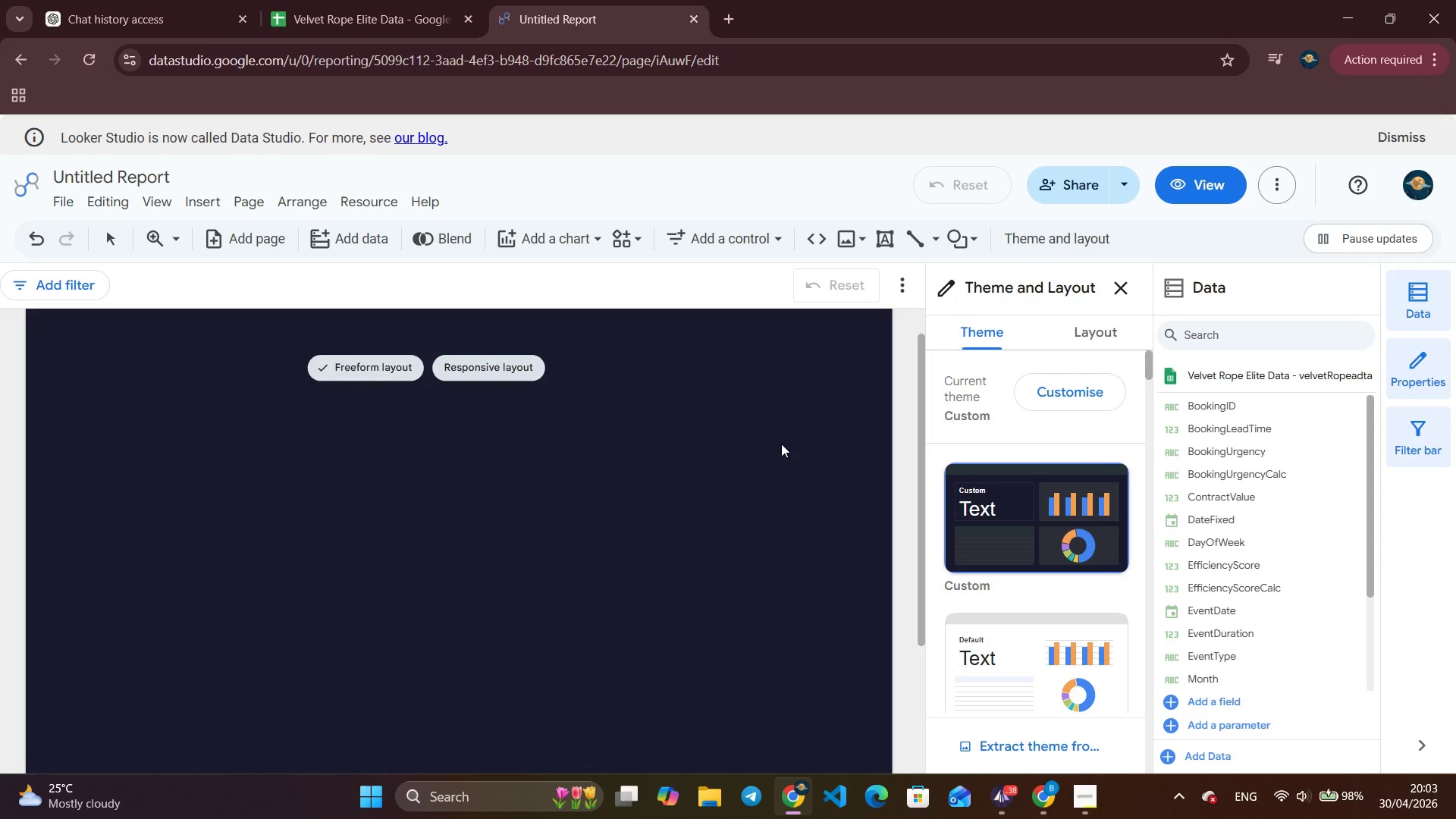 
wait(55.12)
 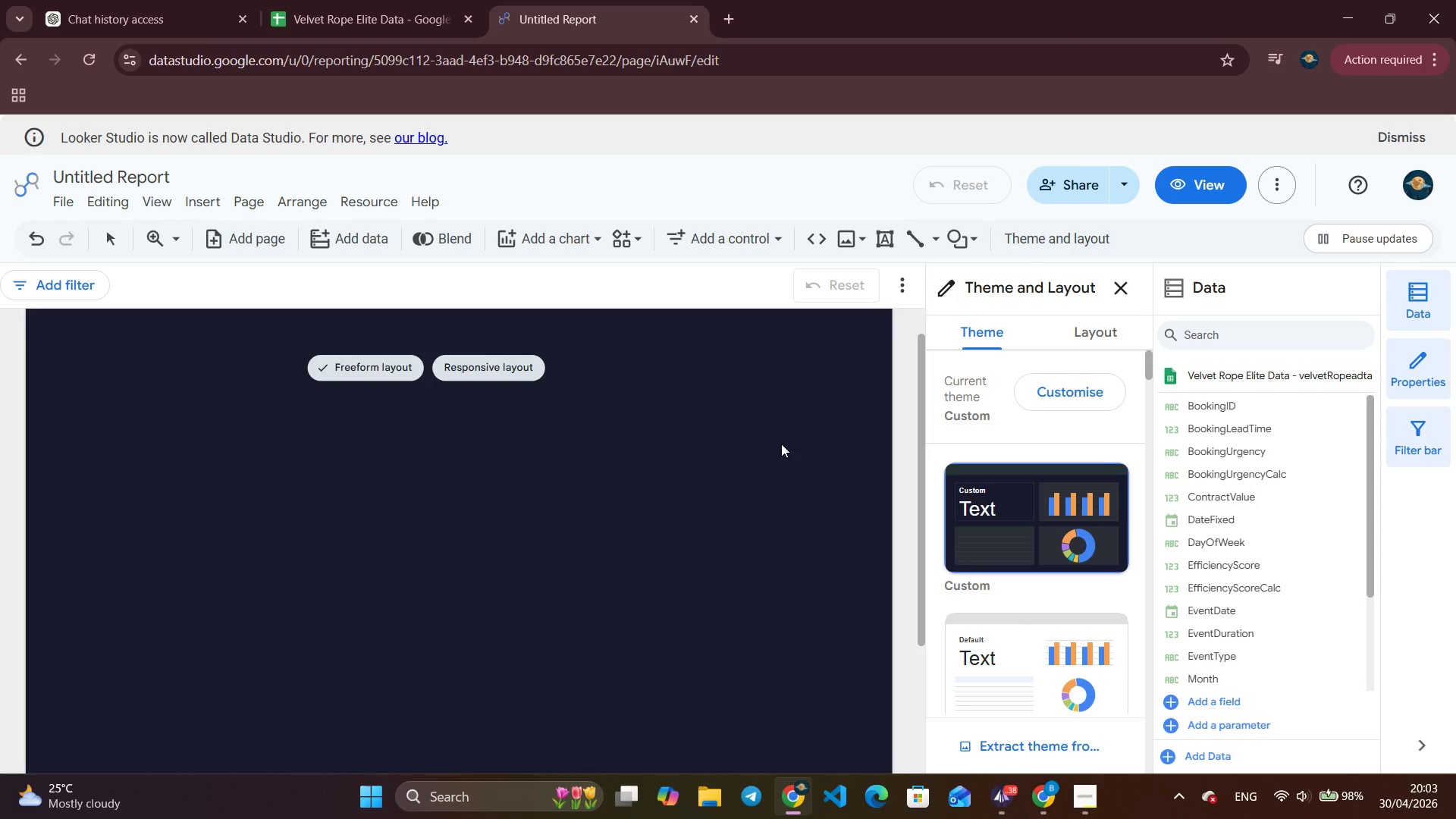 
left_click([193, 201])
 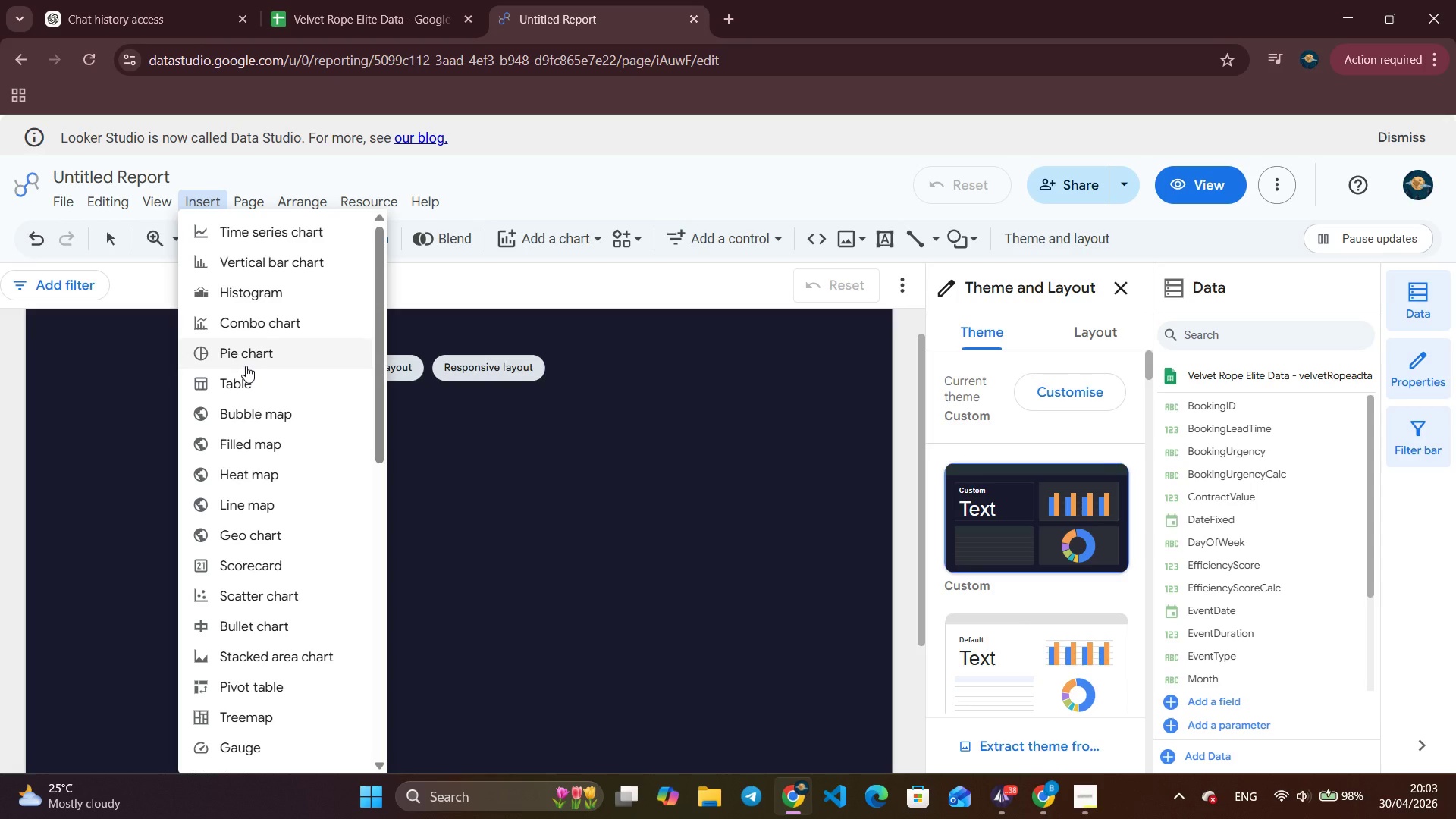 
wait(5.7)
 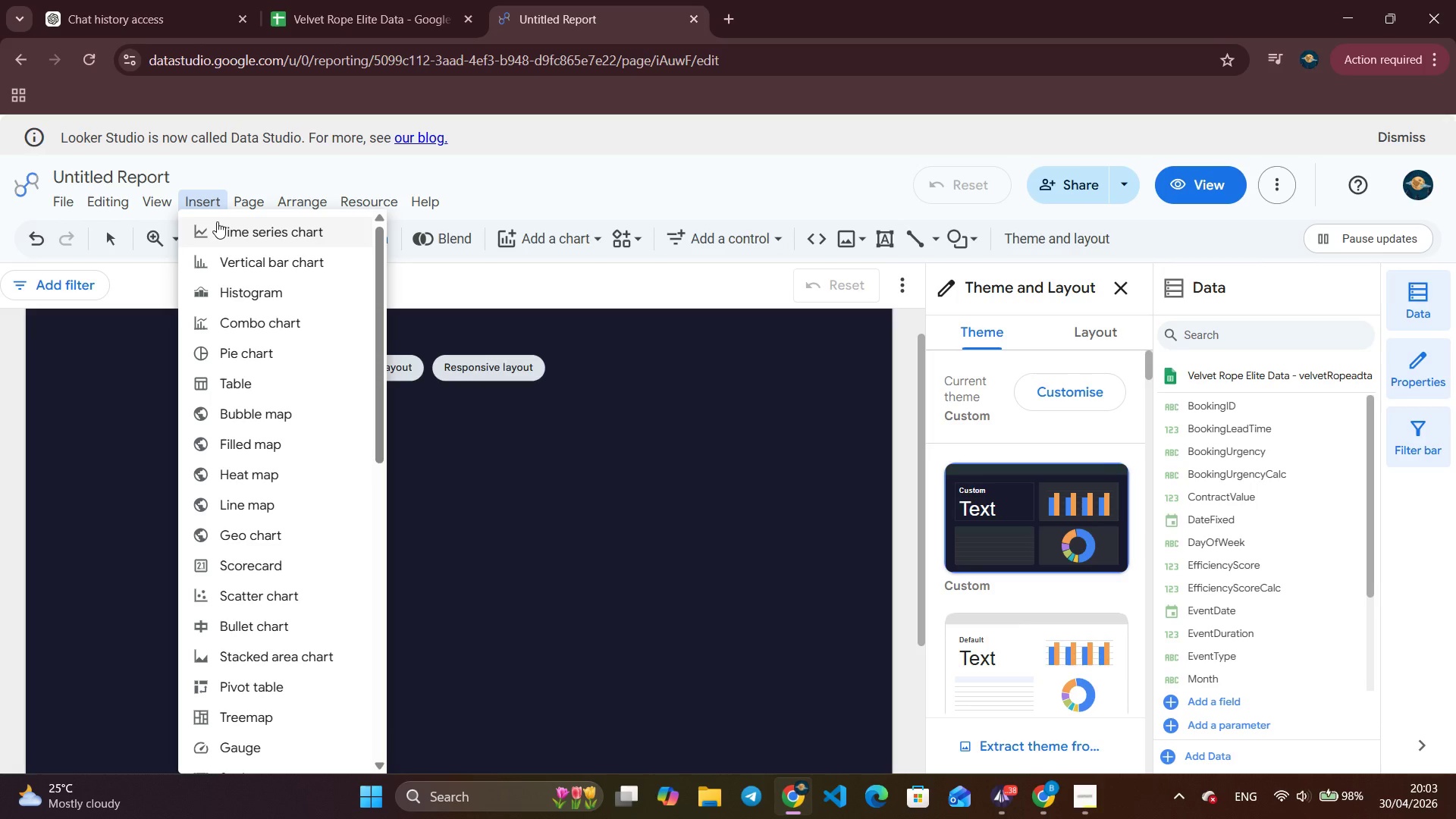 
left_click([258, 569])
 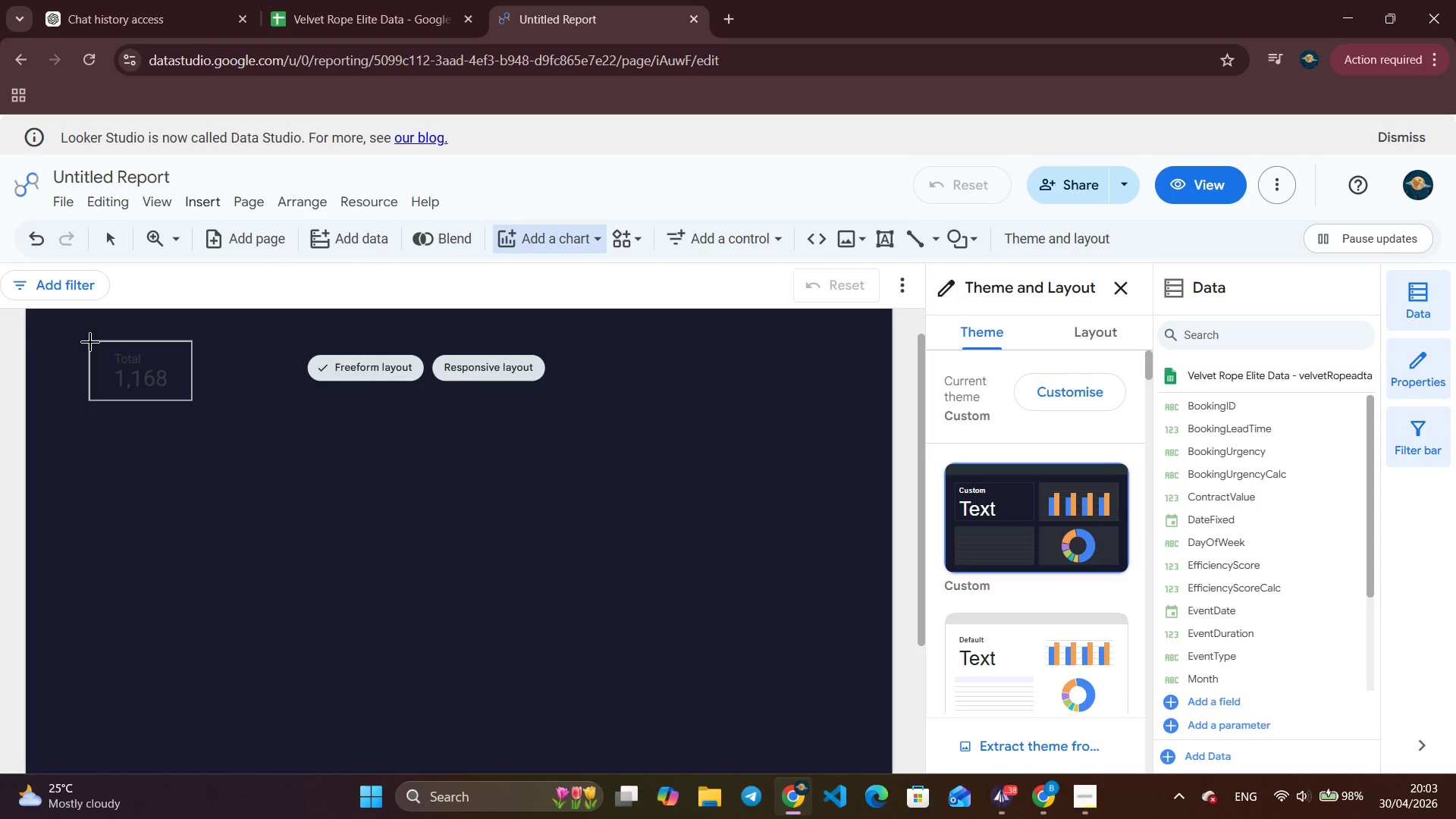 
left_click([82, 349])
 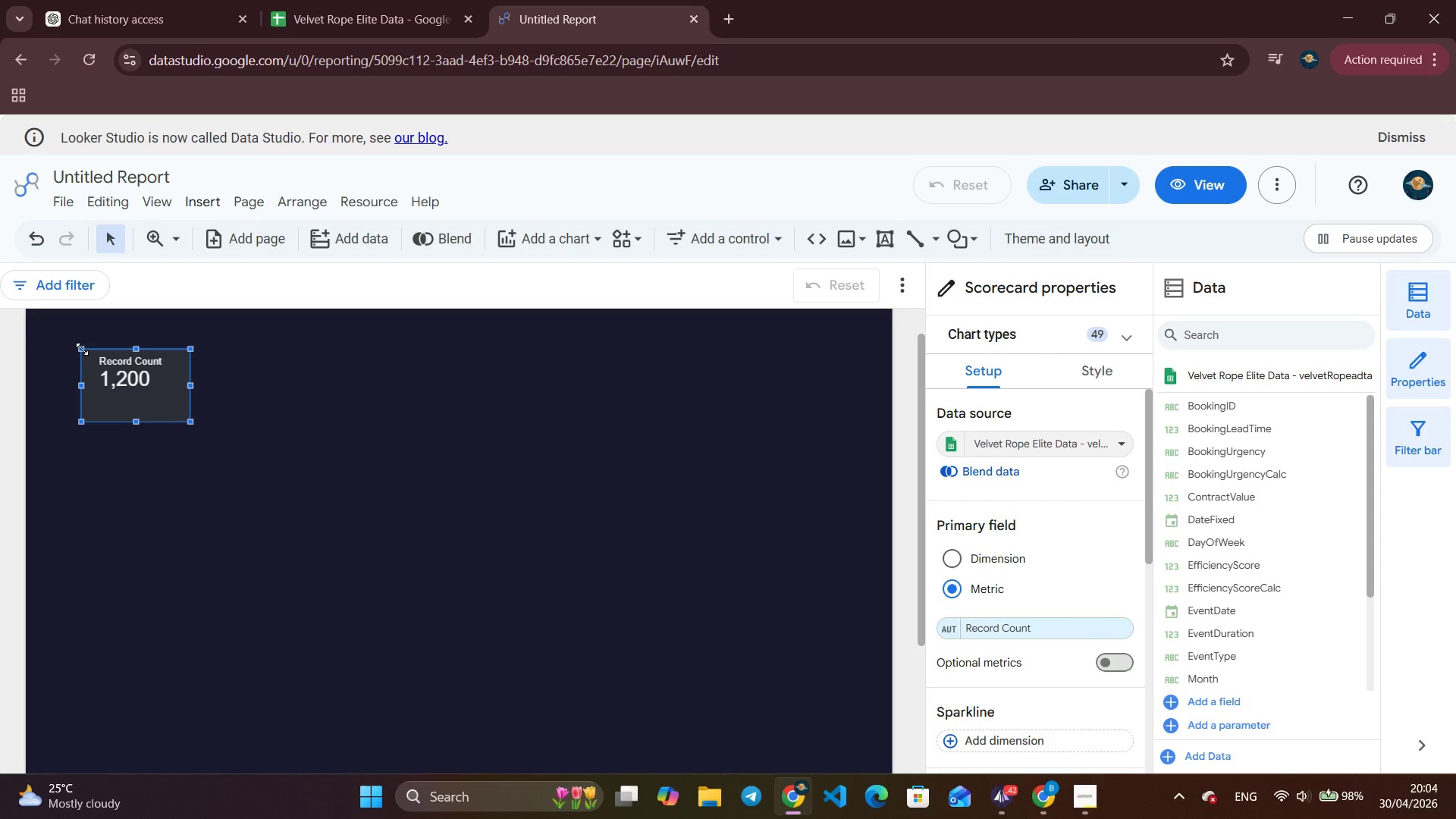 
wait(19.88)
 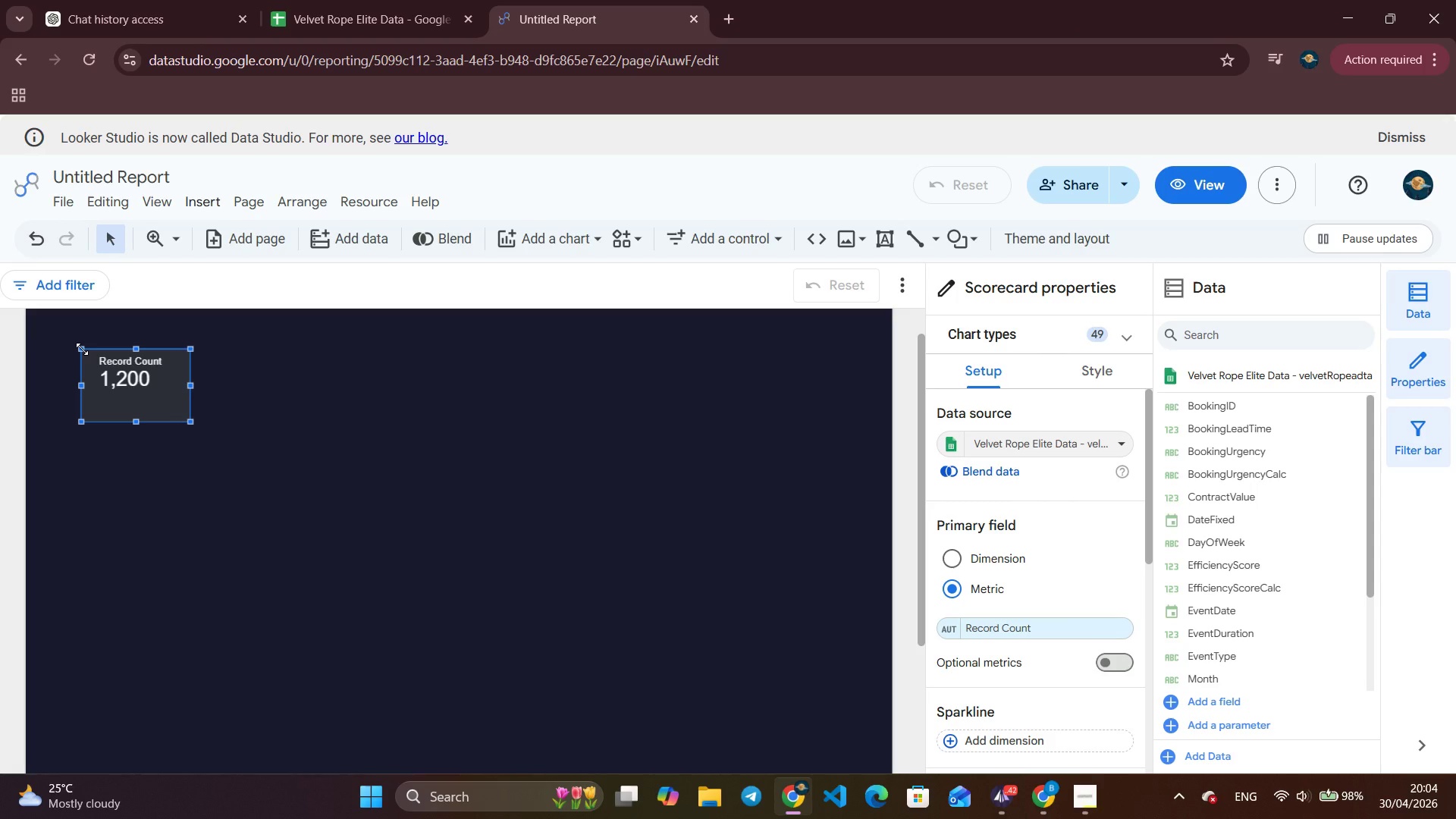 
left_click([1009, 630])
 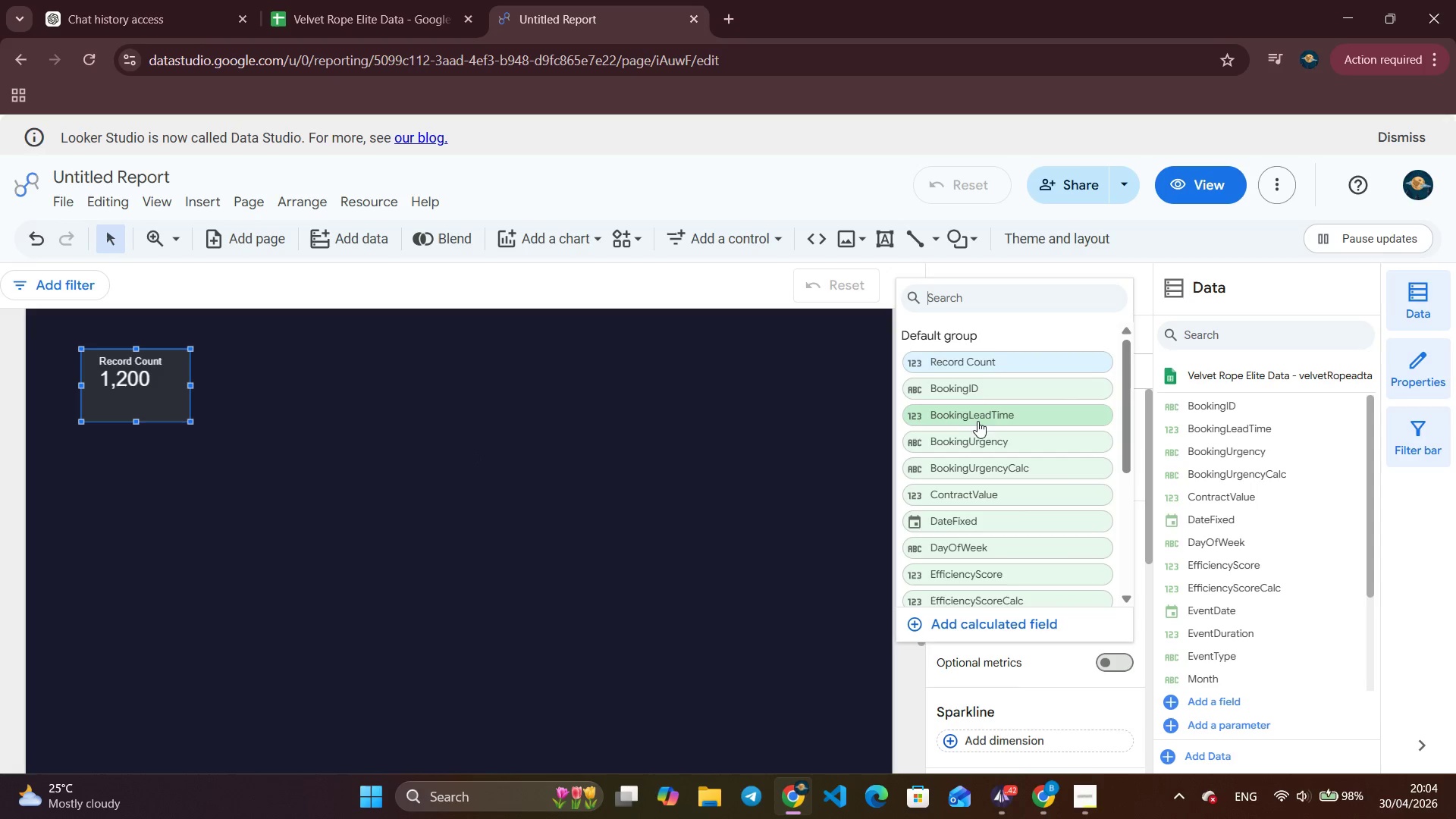 
left_click([986, 387])
 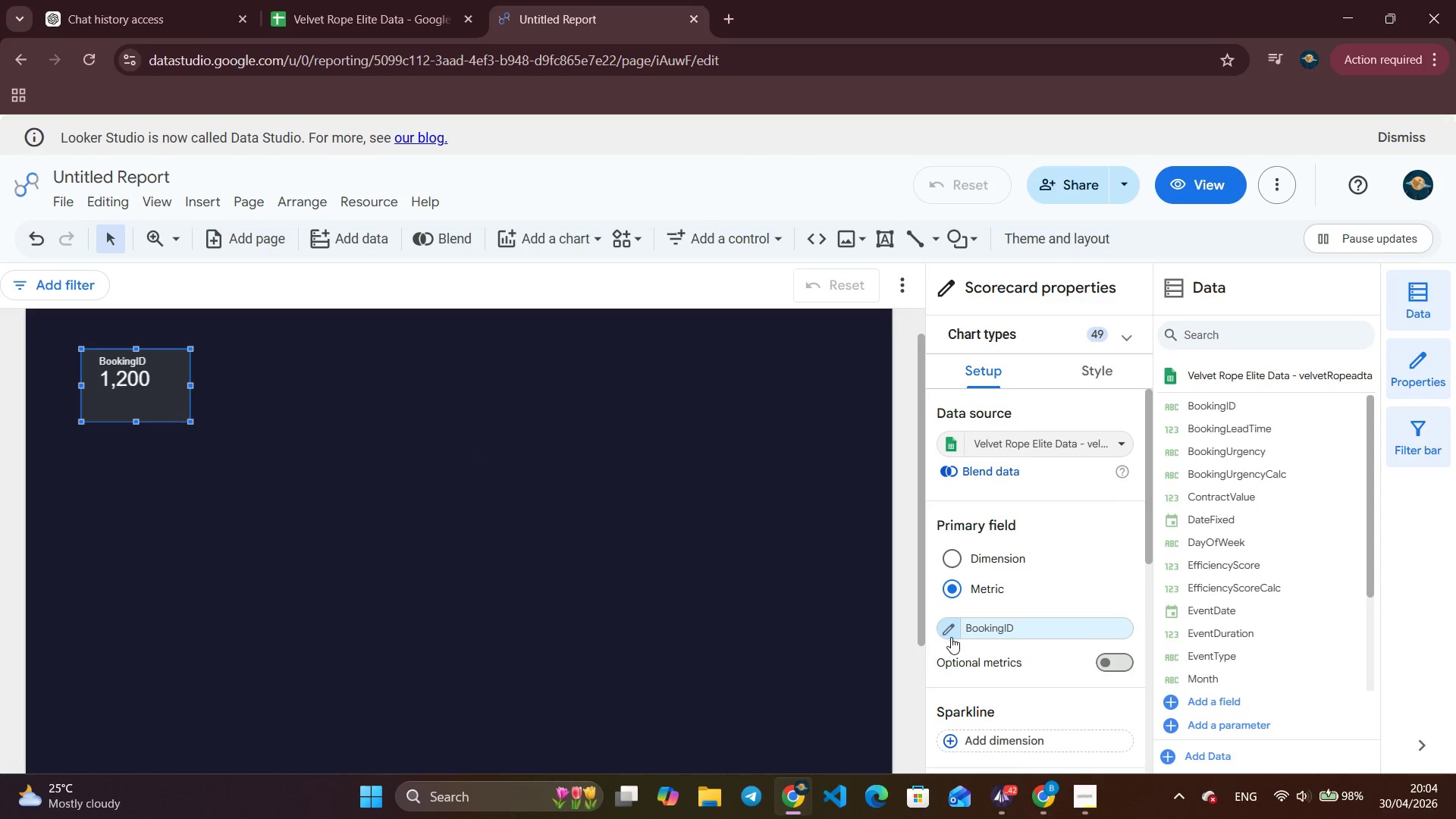 
left_click([949, 629])
 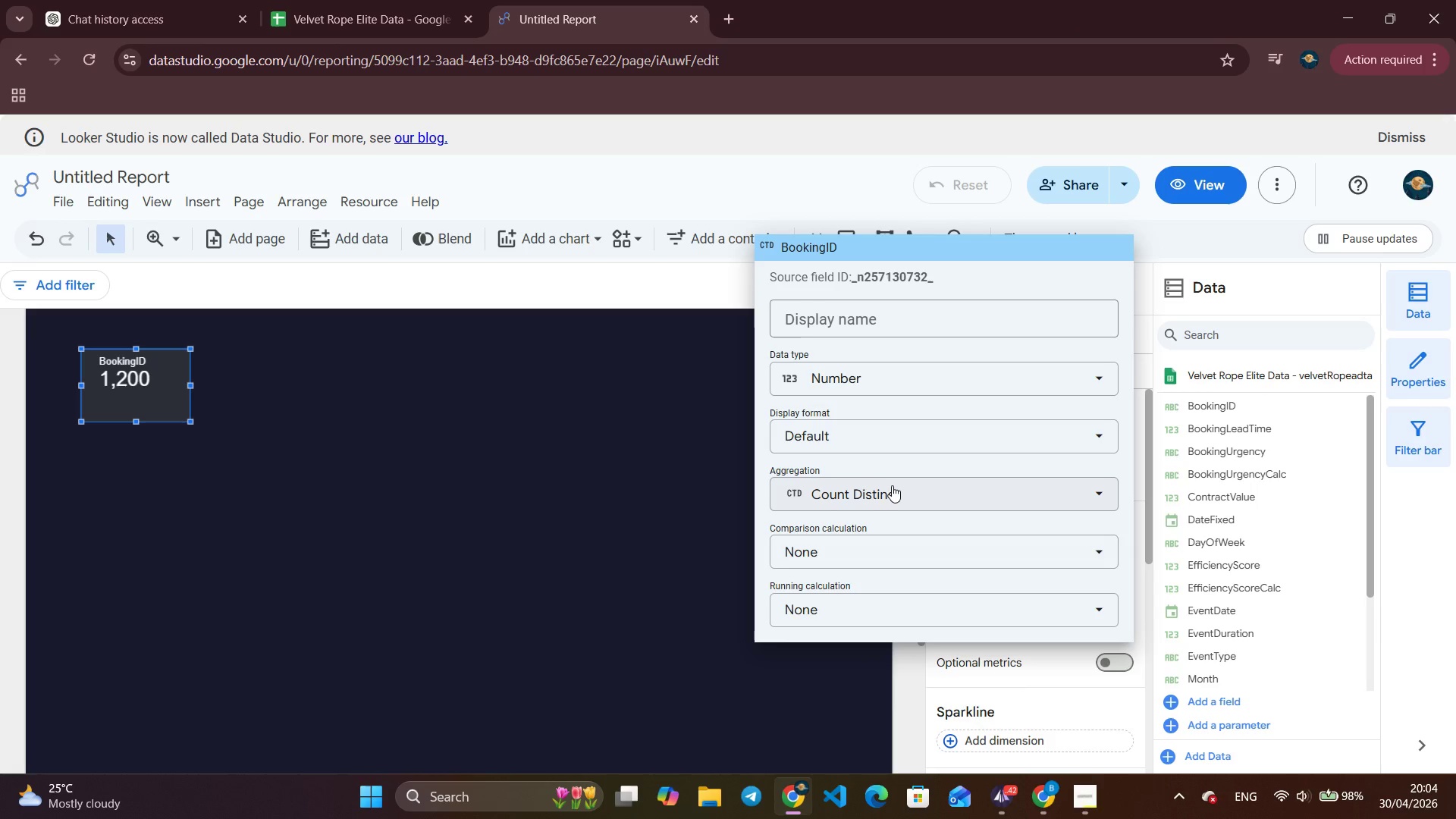 
left_click([892, 486])
 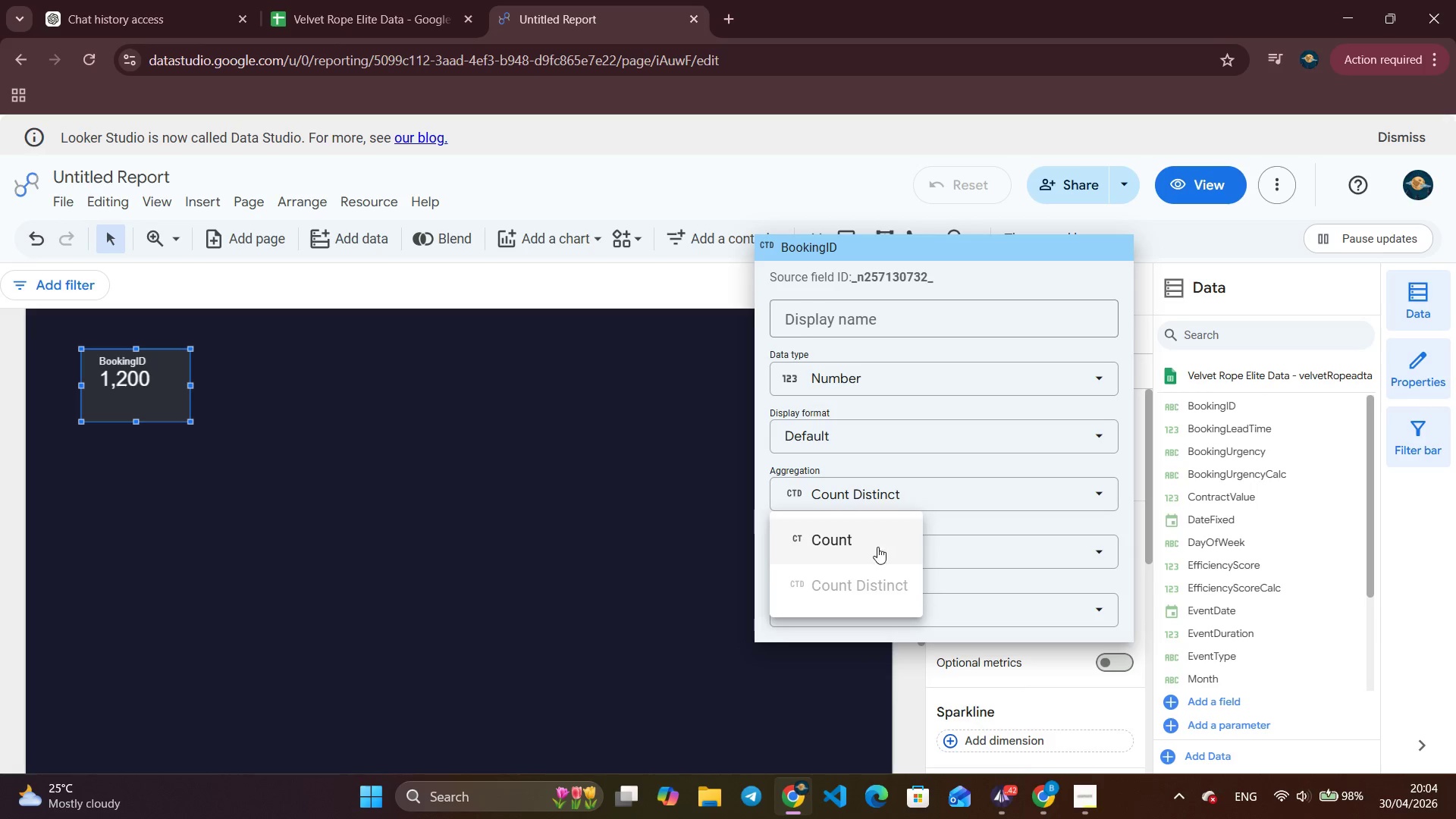 
left_click([874, 541])
 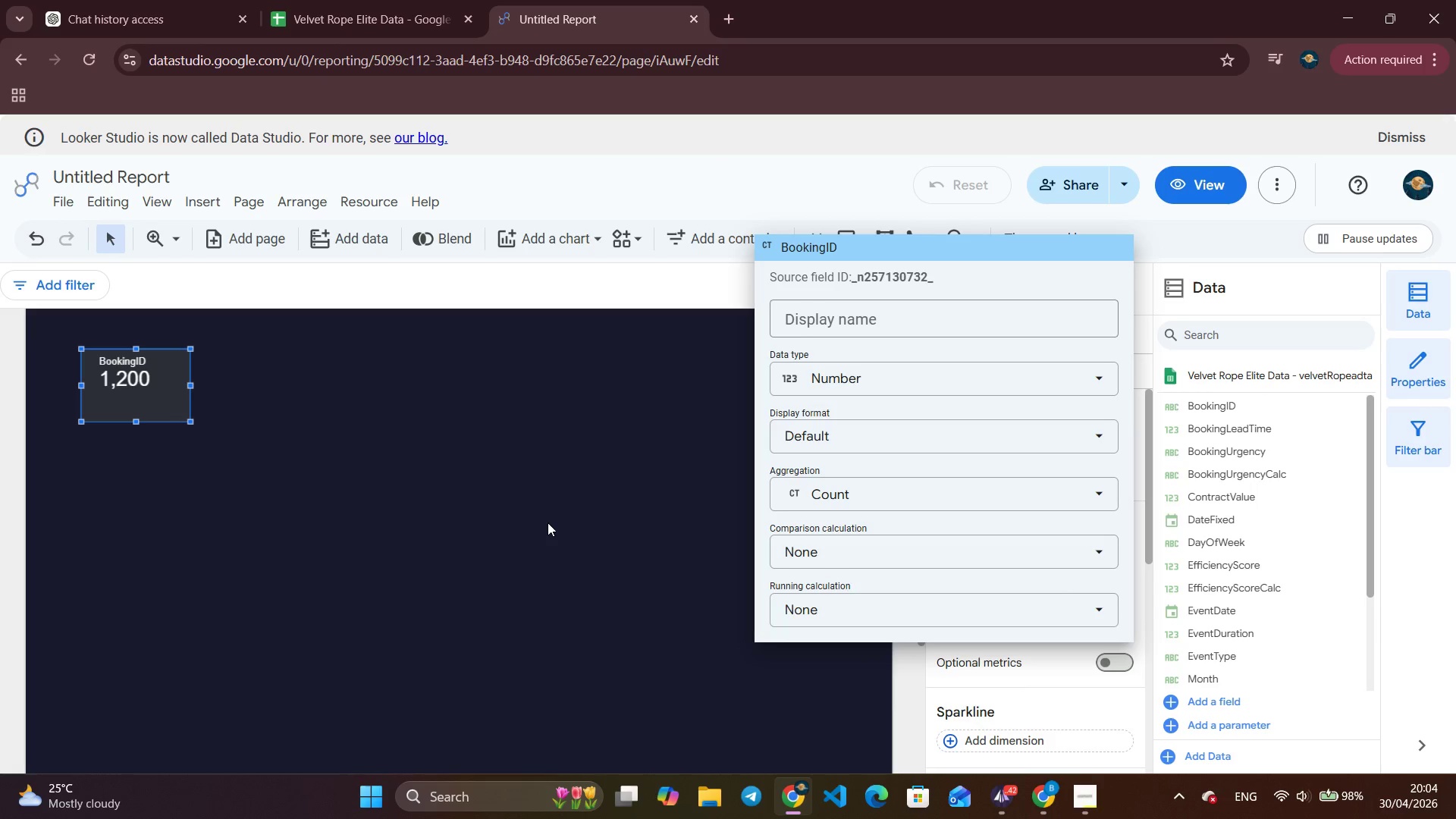 
left_click([548, 522])
 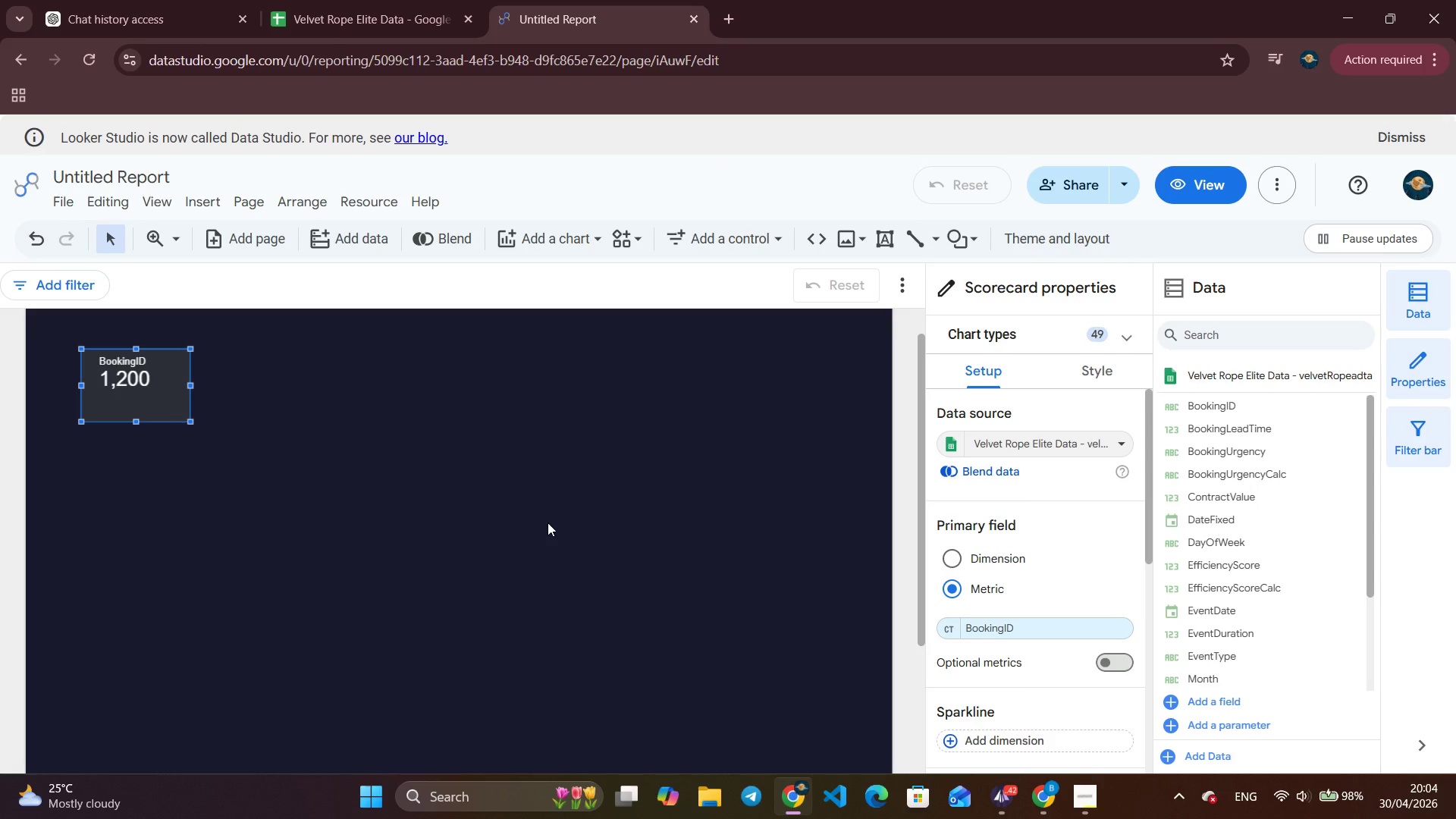 
wait(5.44)
 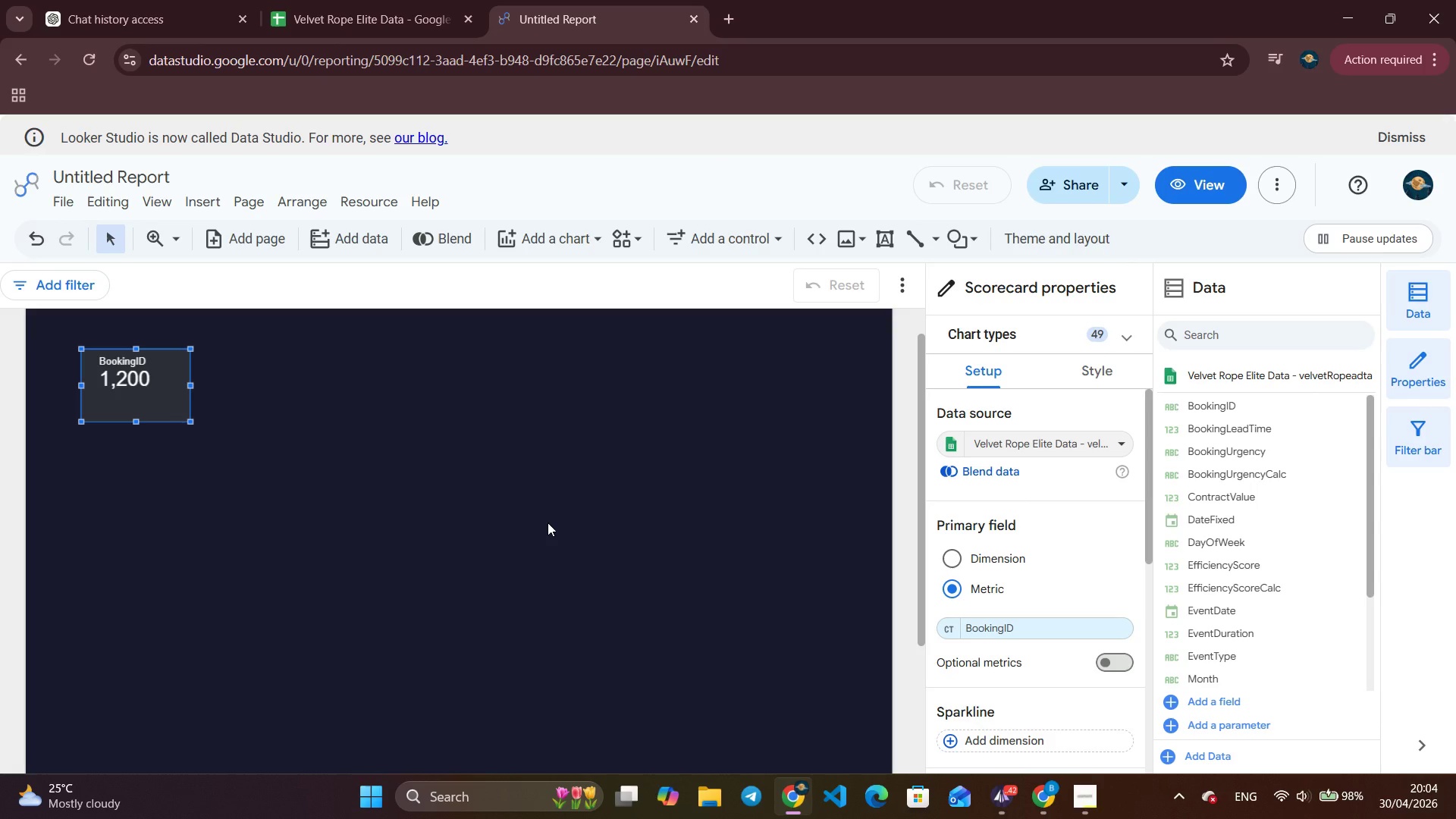 
left_click([1091, 359])
 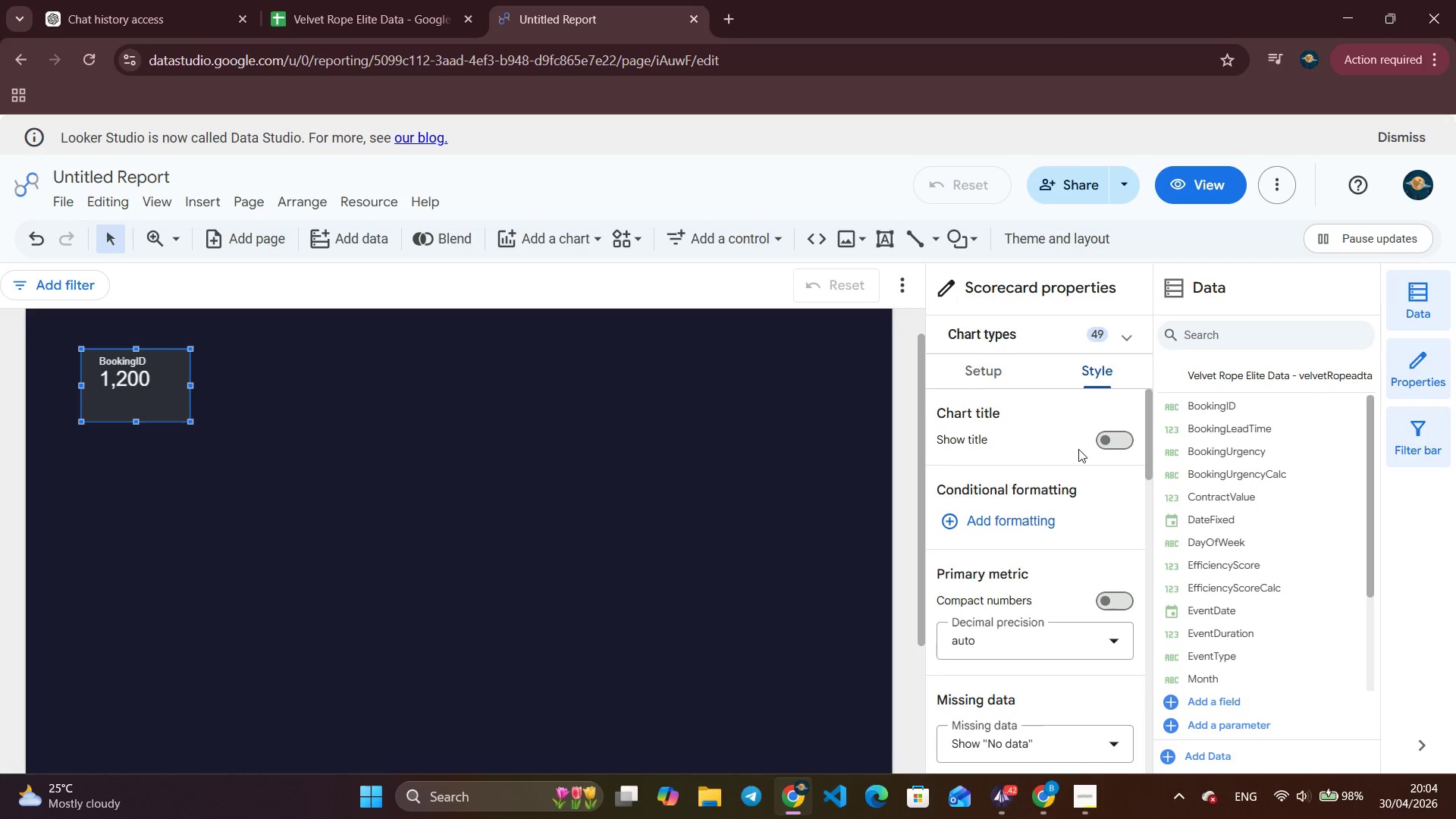 
left_click([1103, 447])
 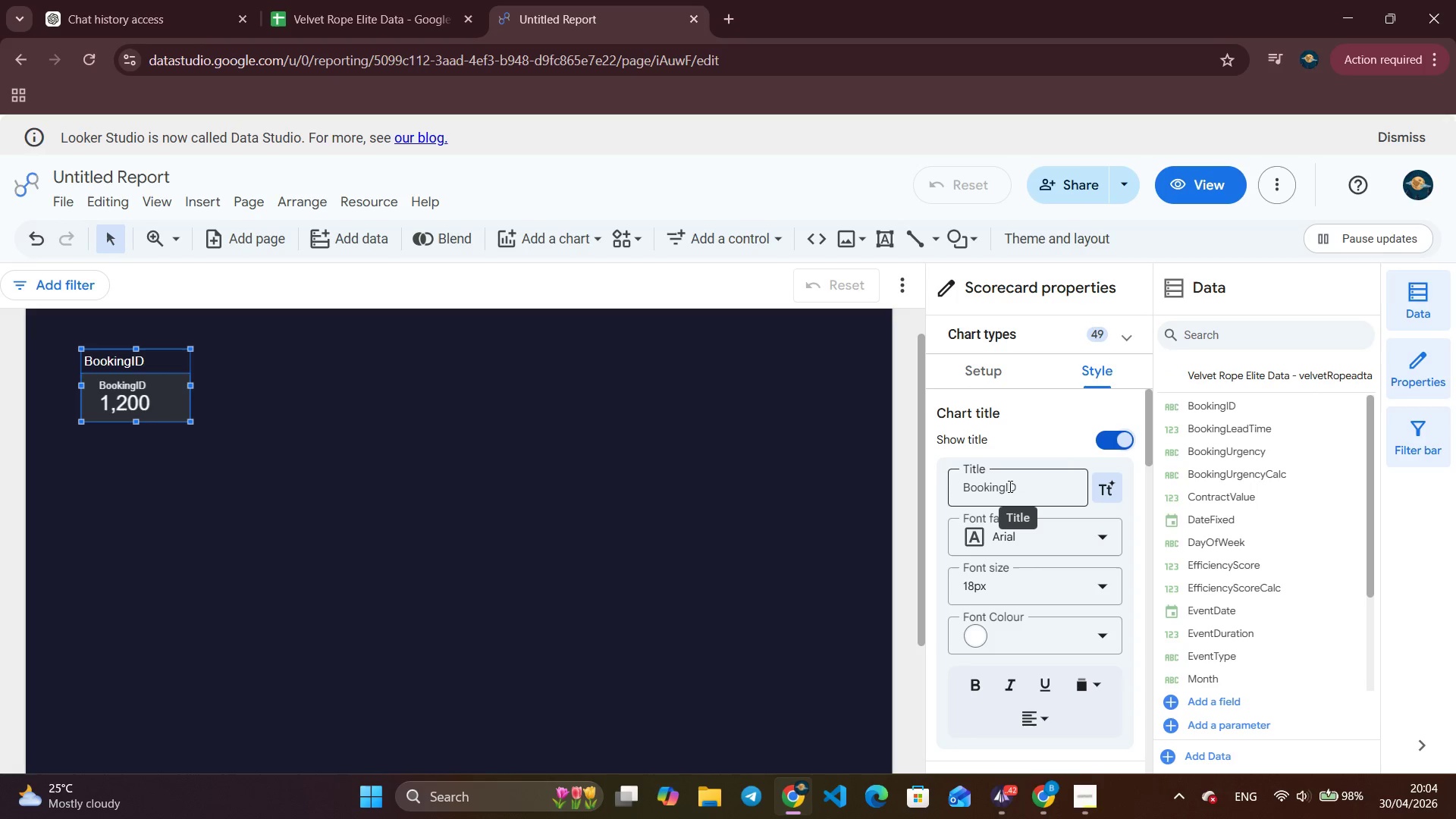 
left_click([1009, 486])
 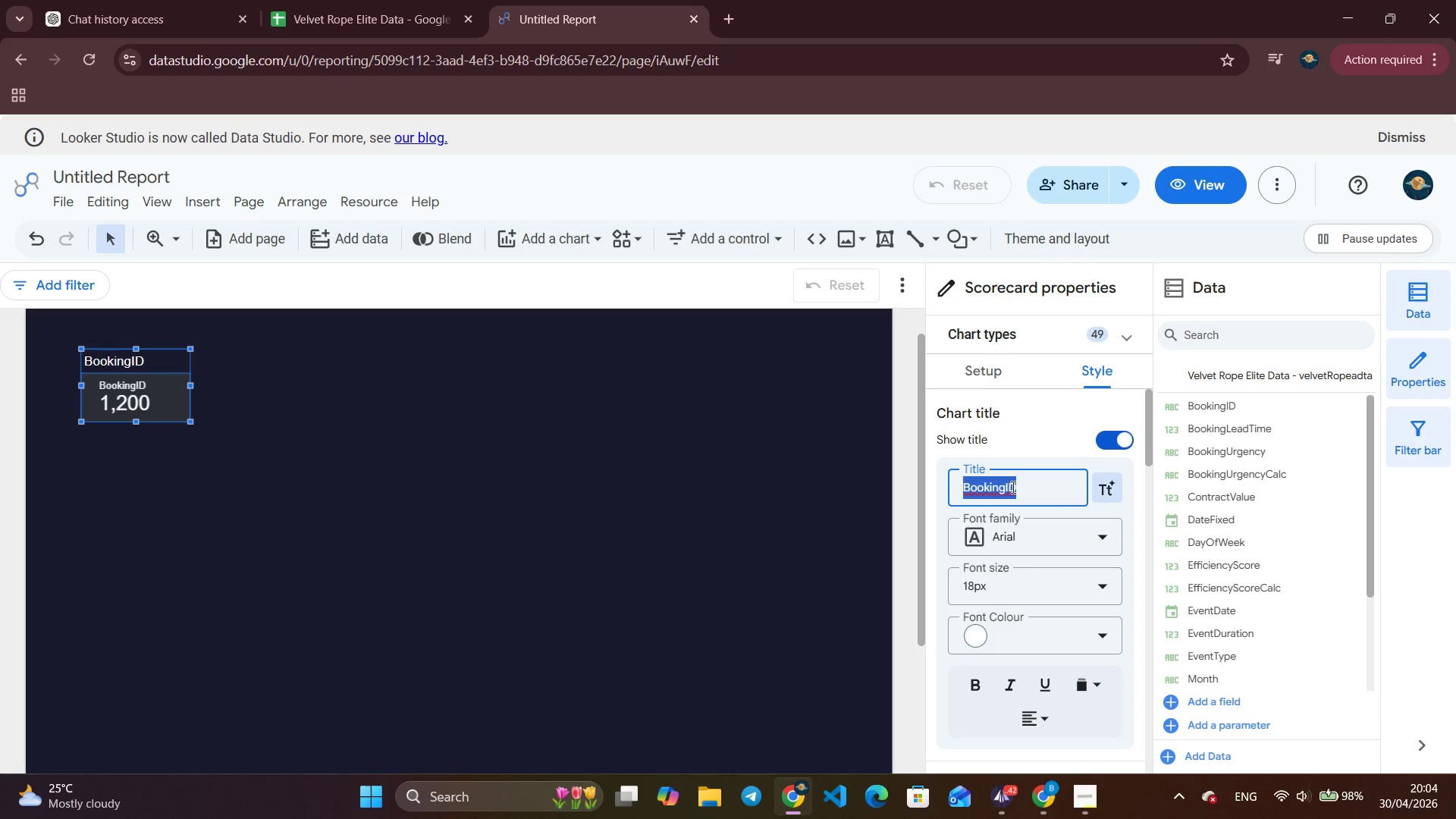 
key(Backspace)
type(Total Booking)
 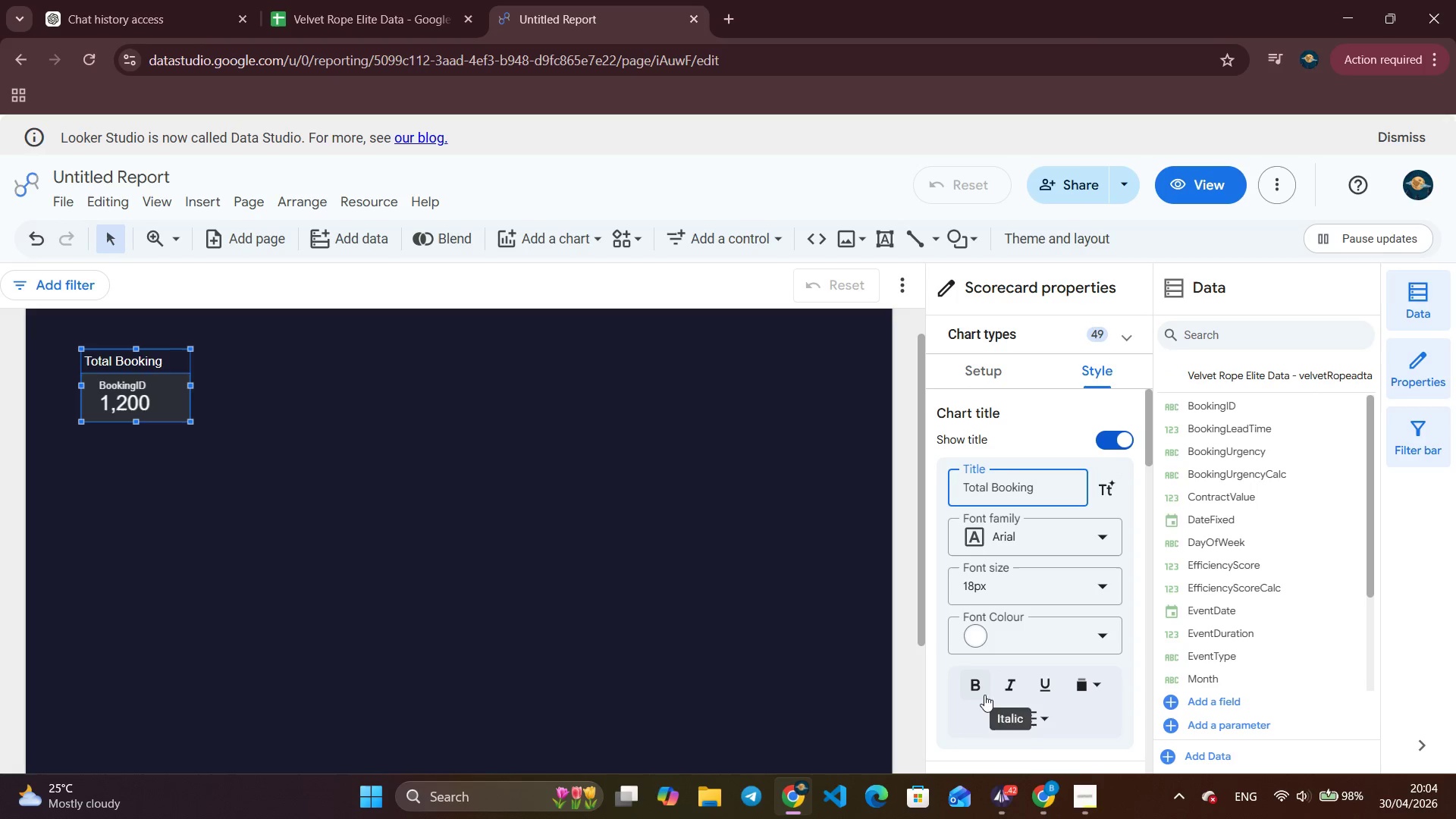 
double_click([717, 577])
 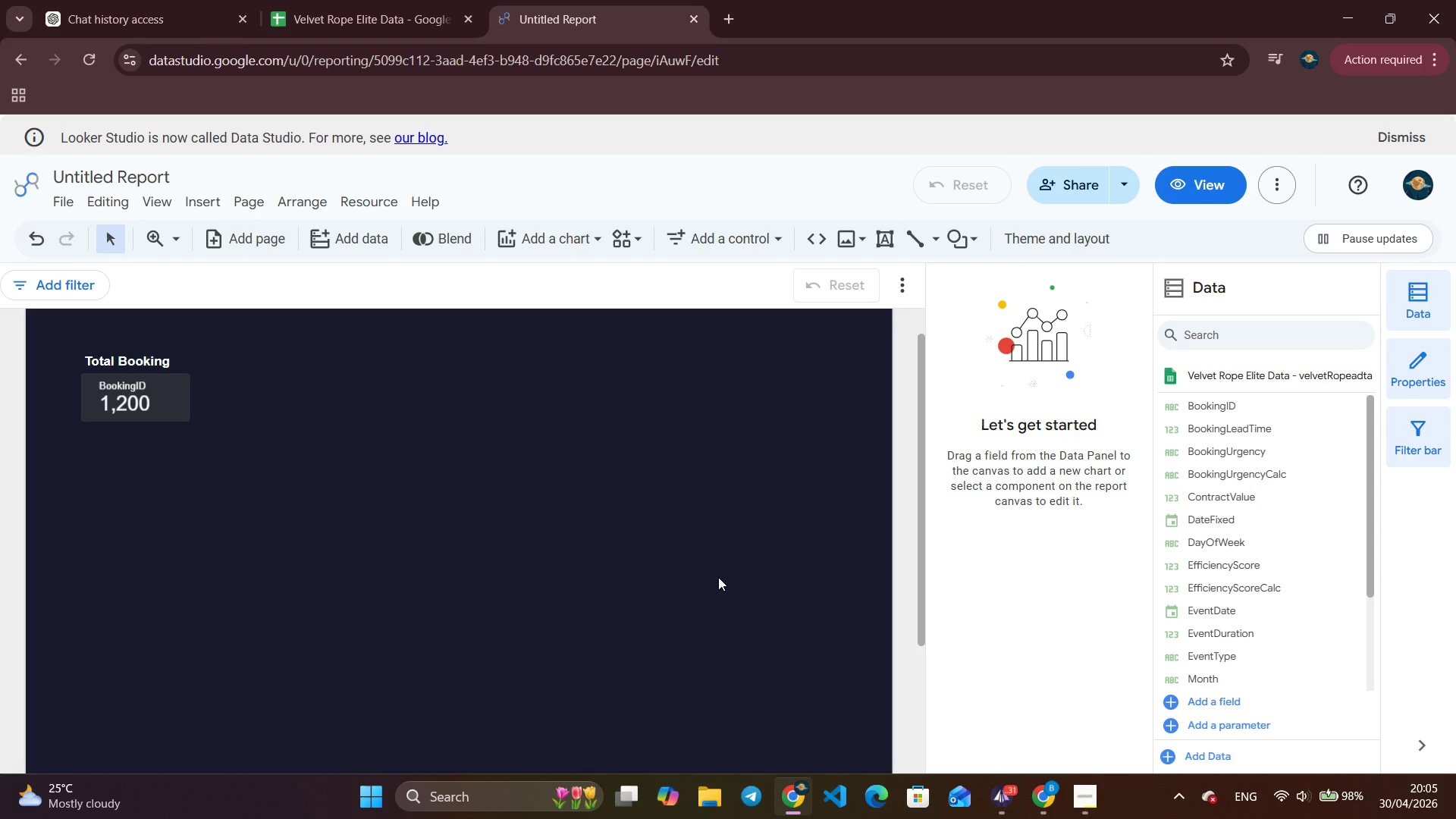 
wait(36.52)
 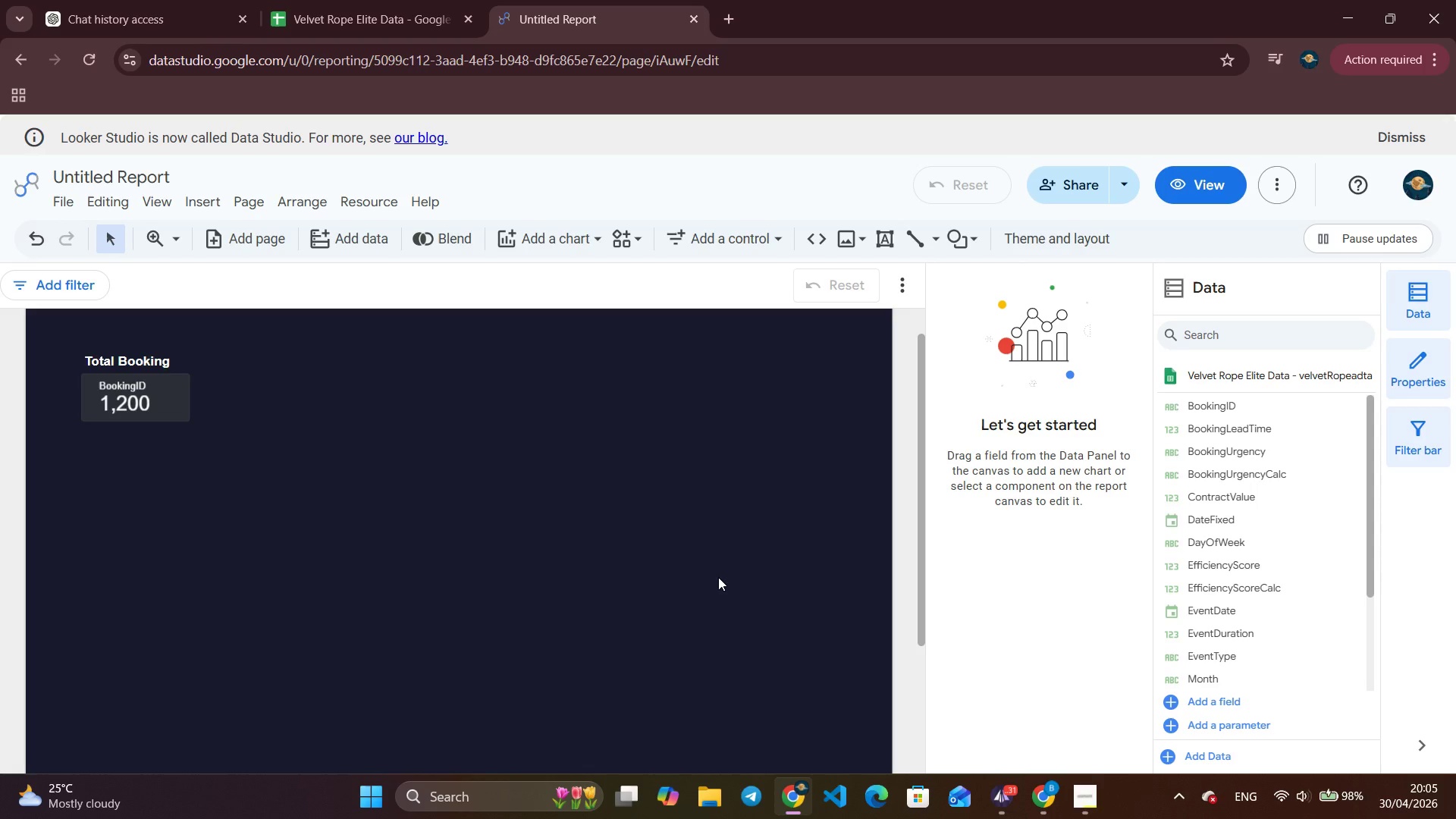 
left_click_drag(start_coordinate=[356, 418], to_coordinate=[357, 424])
 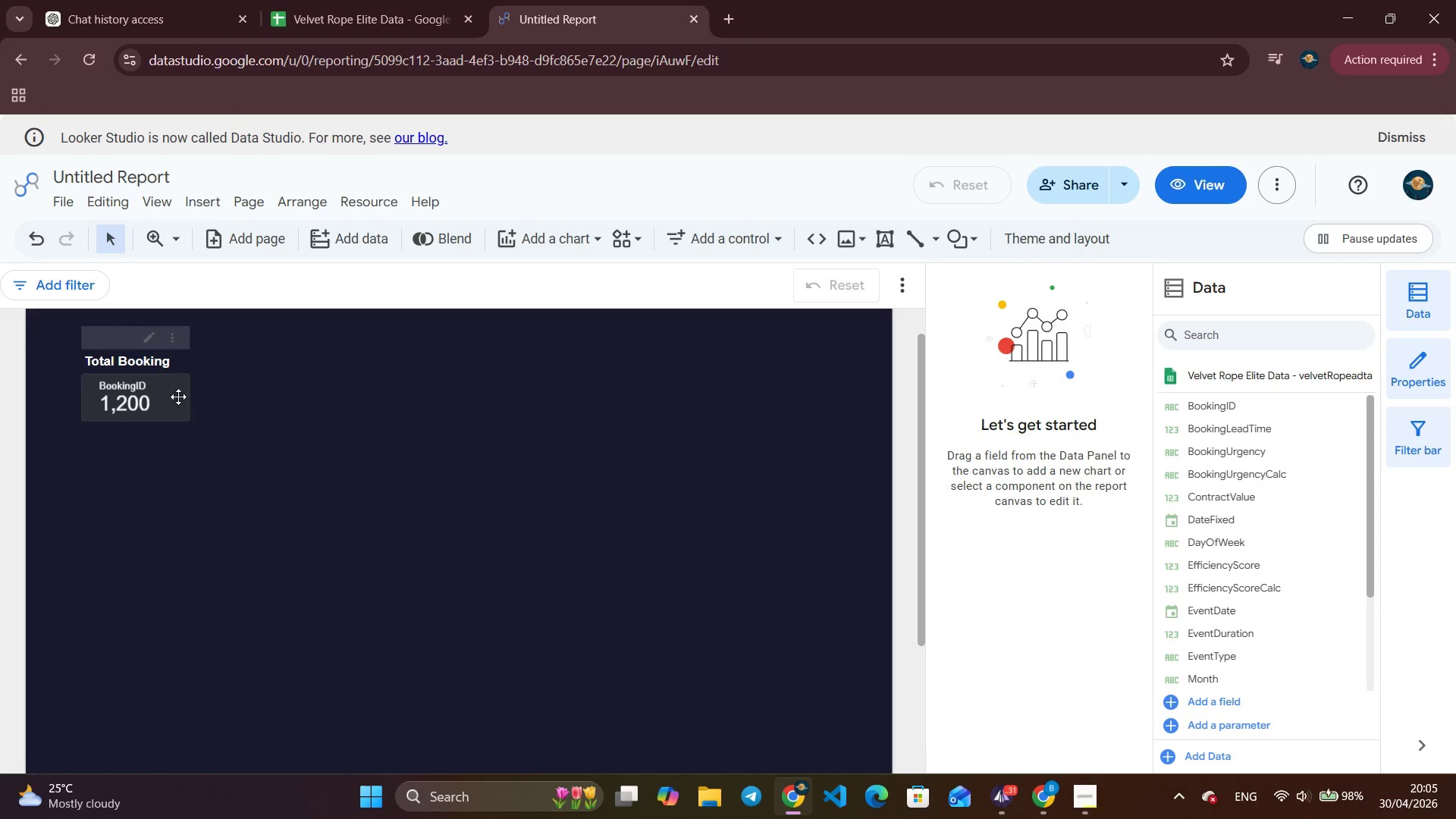 
left_click([166, 391])
 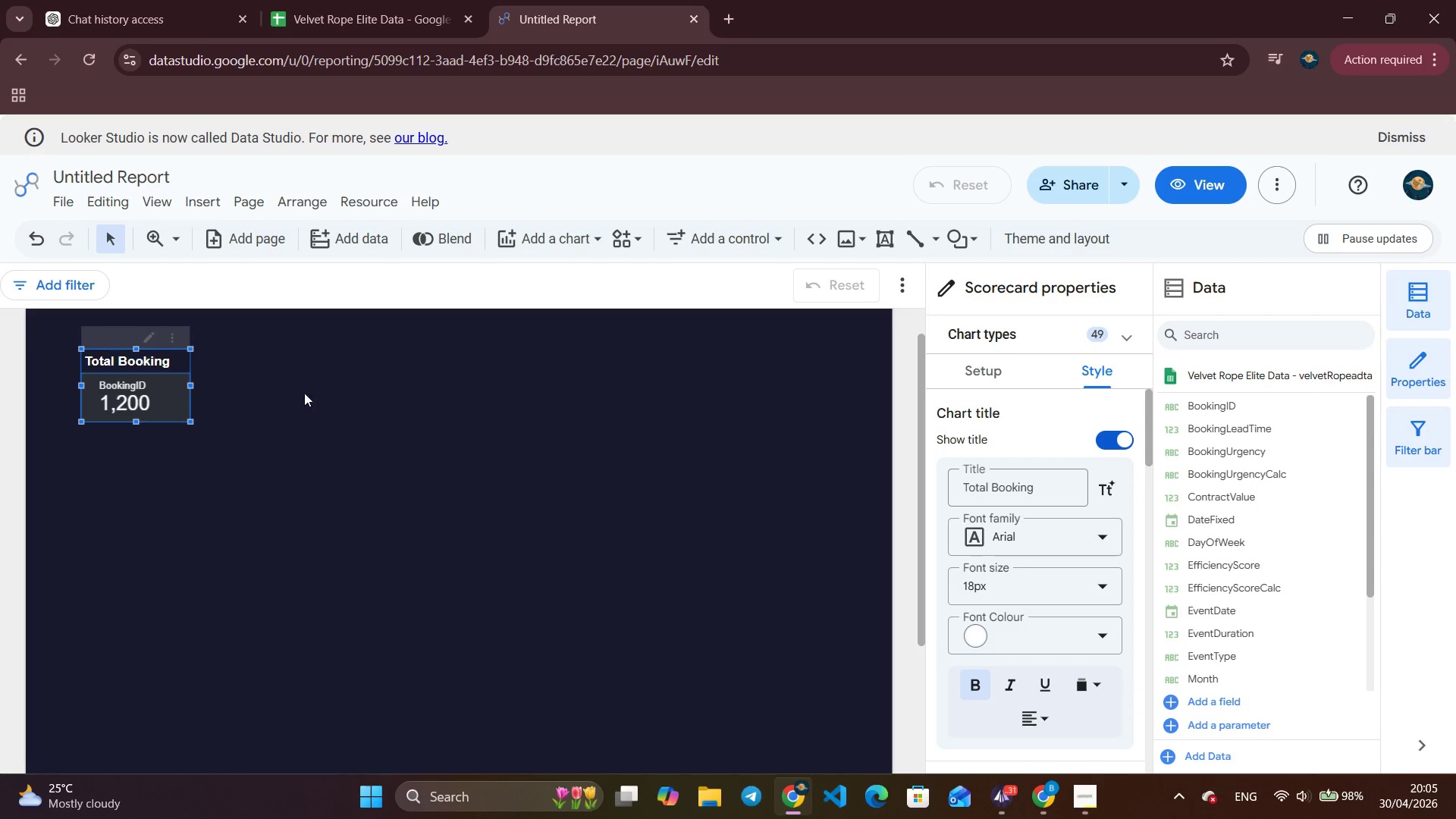 
left_click([387, 397])
 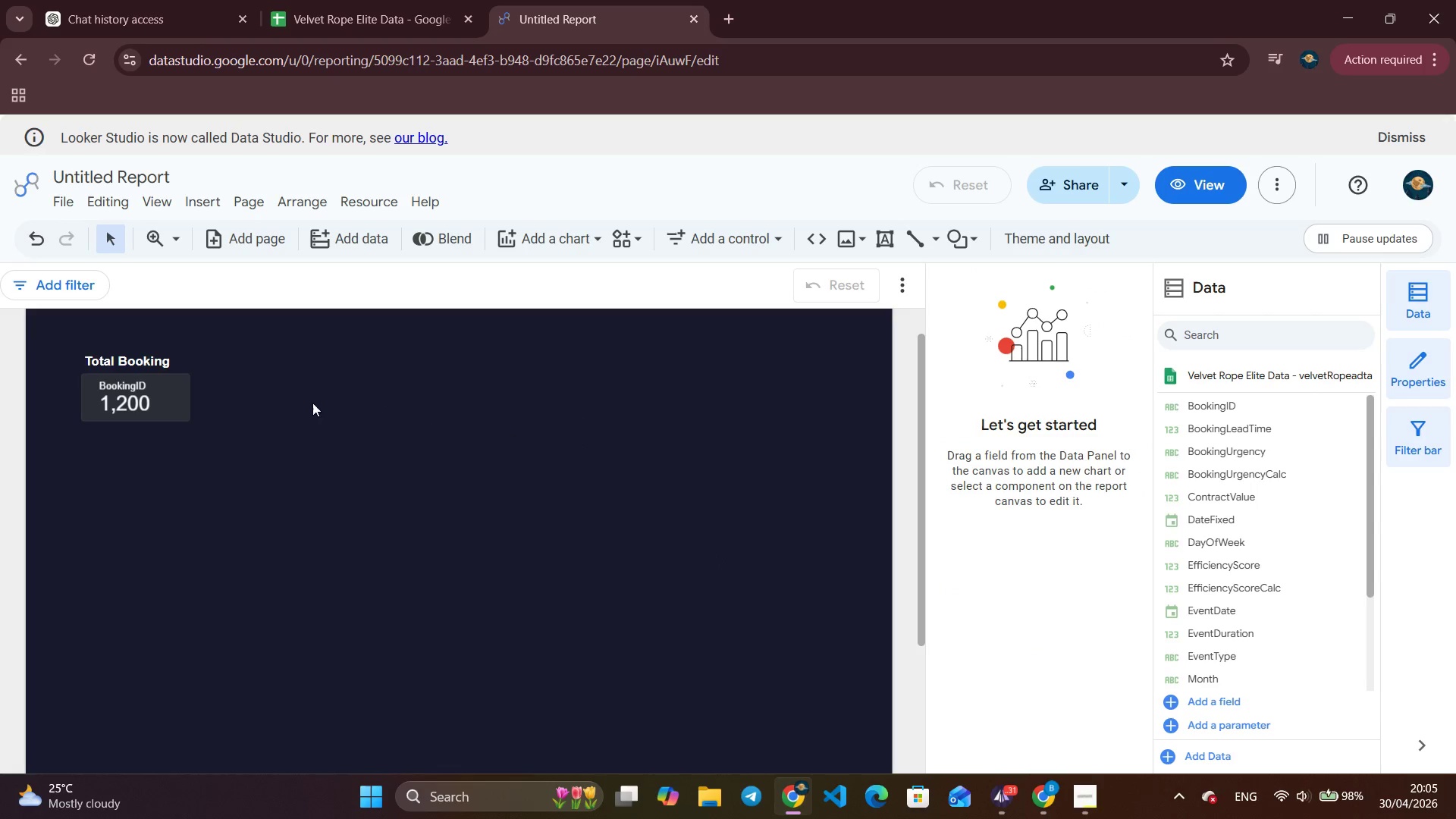 
left_click([162, 396])
 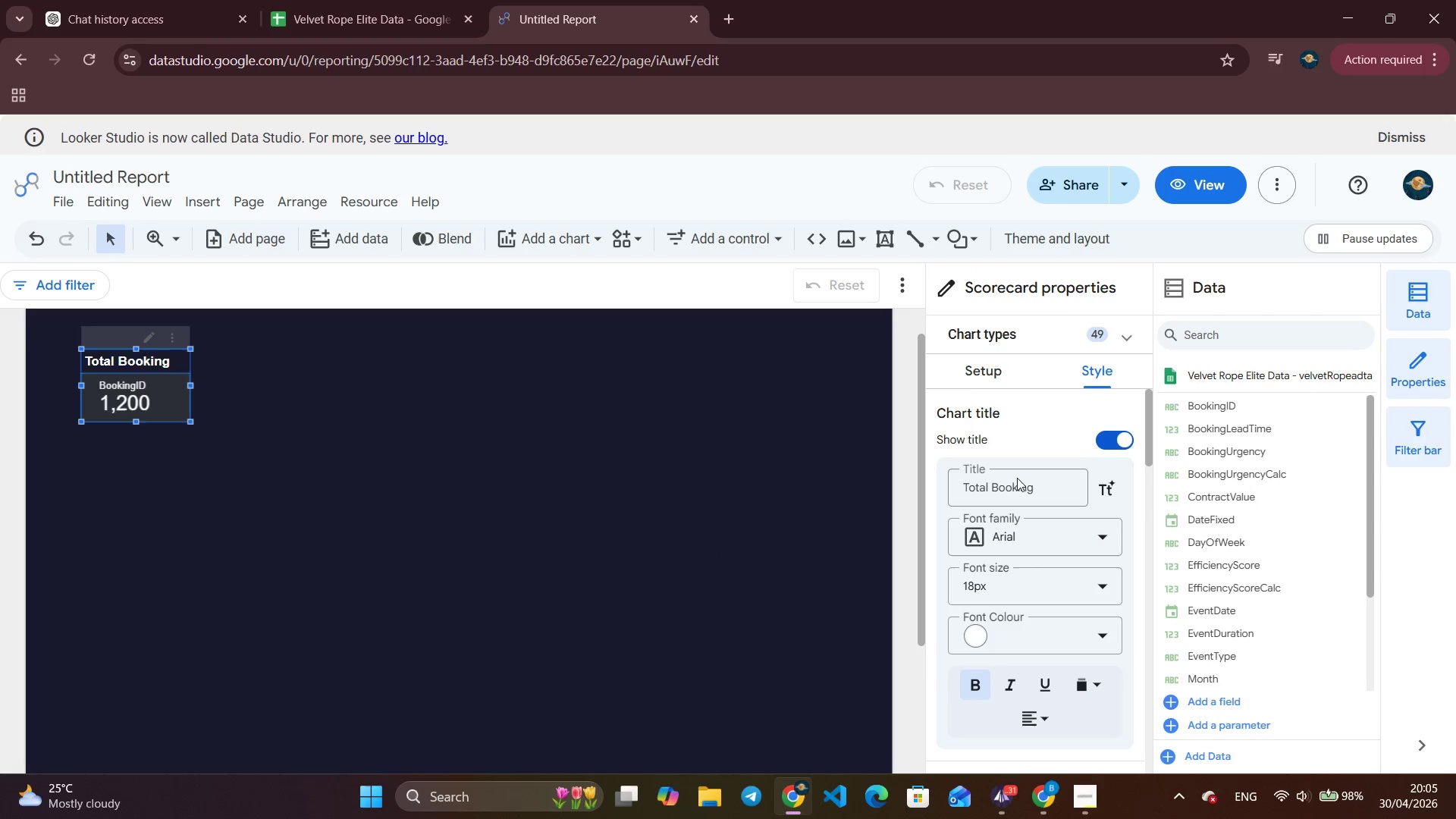 
scroll: coordinate [1100, 585], scroll_direction: down, amount: 10.0
 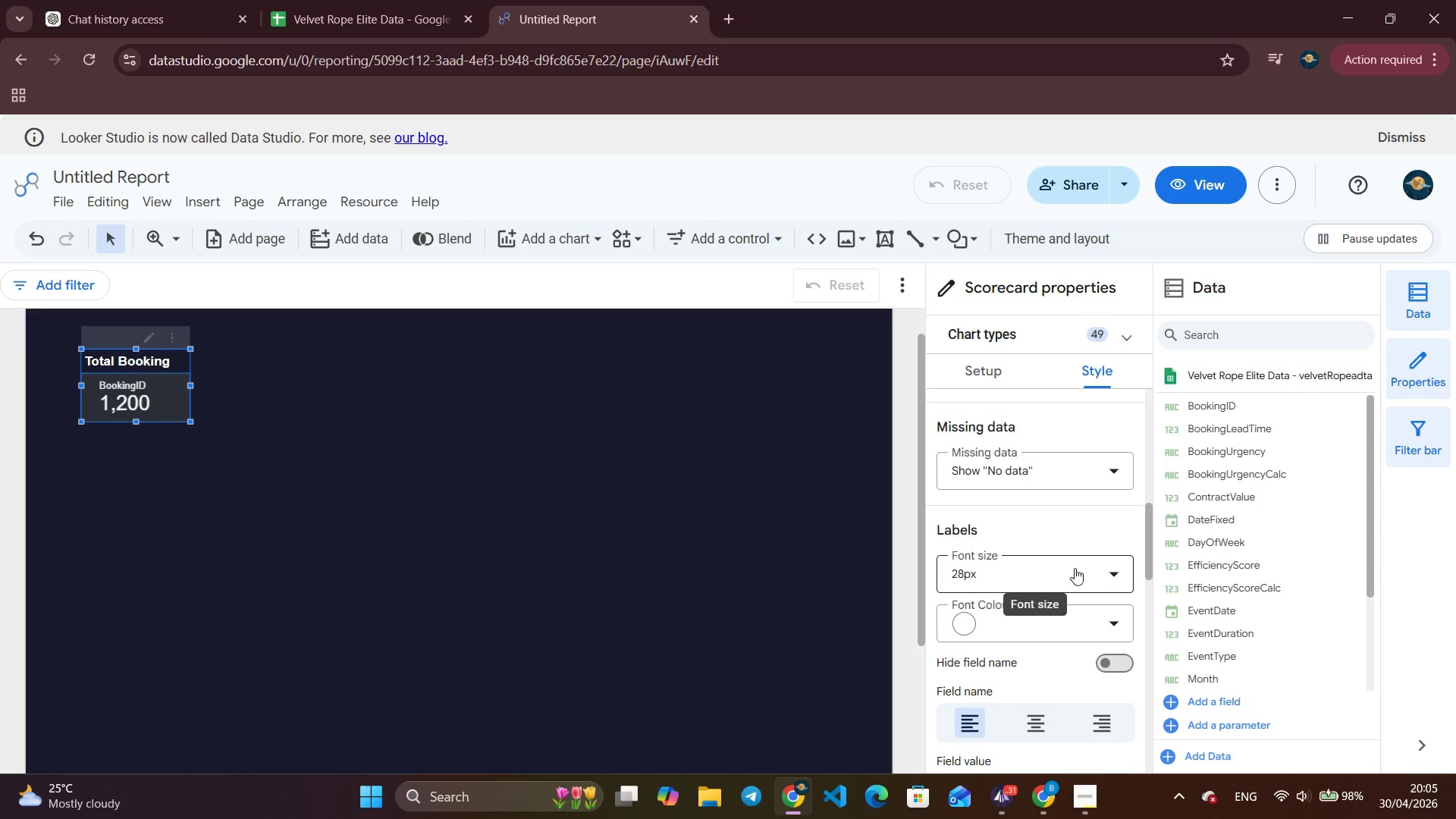 
scroll: coordinate [1062, 551], scroll_direction: up, amount: 7.0
 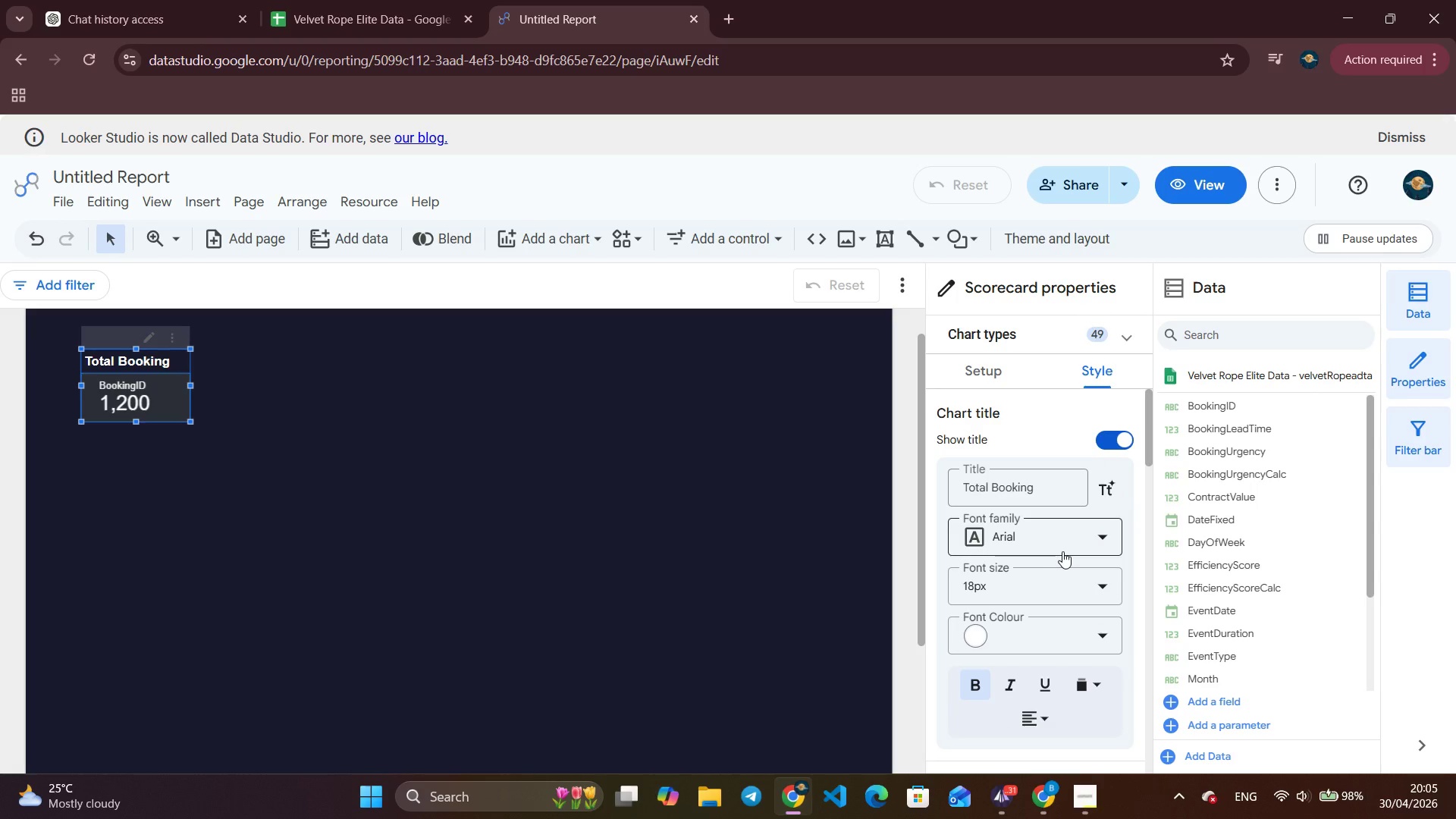 
scroll: coordinate [1062, 551], scroll_direction: down, amount: 9.0
 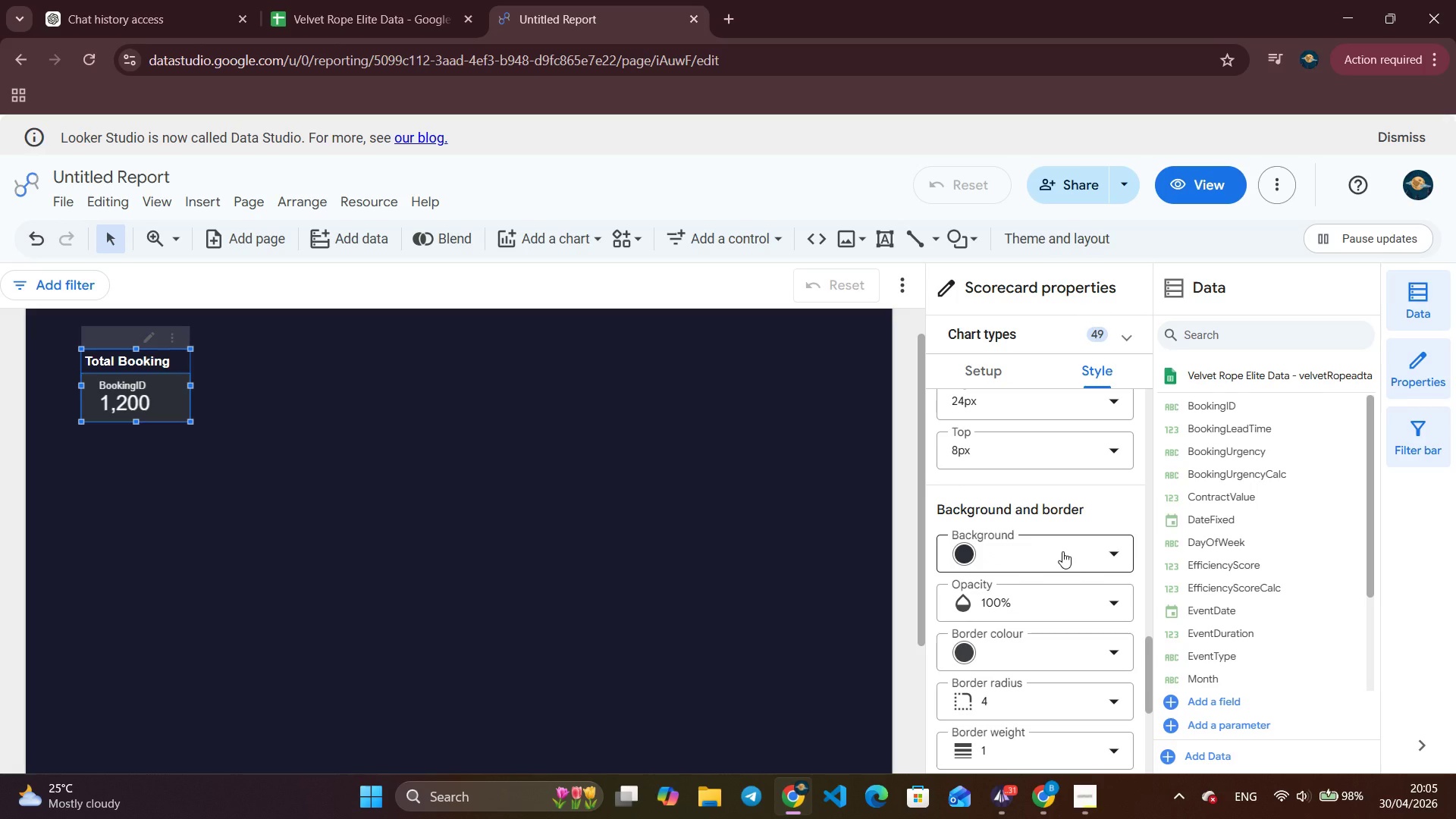 
left_click([1062, 551])
 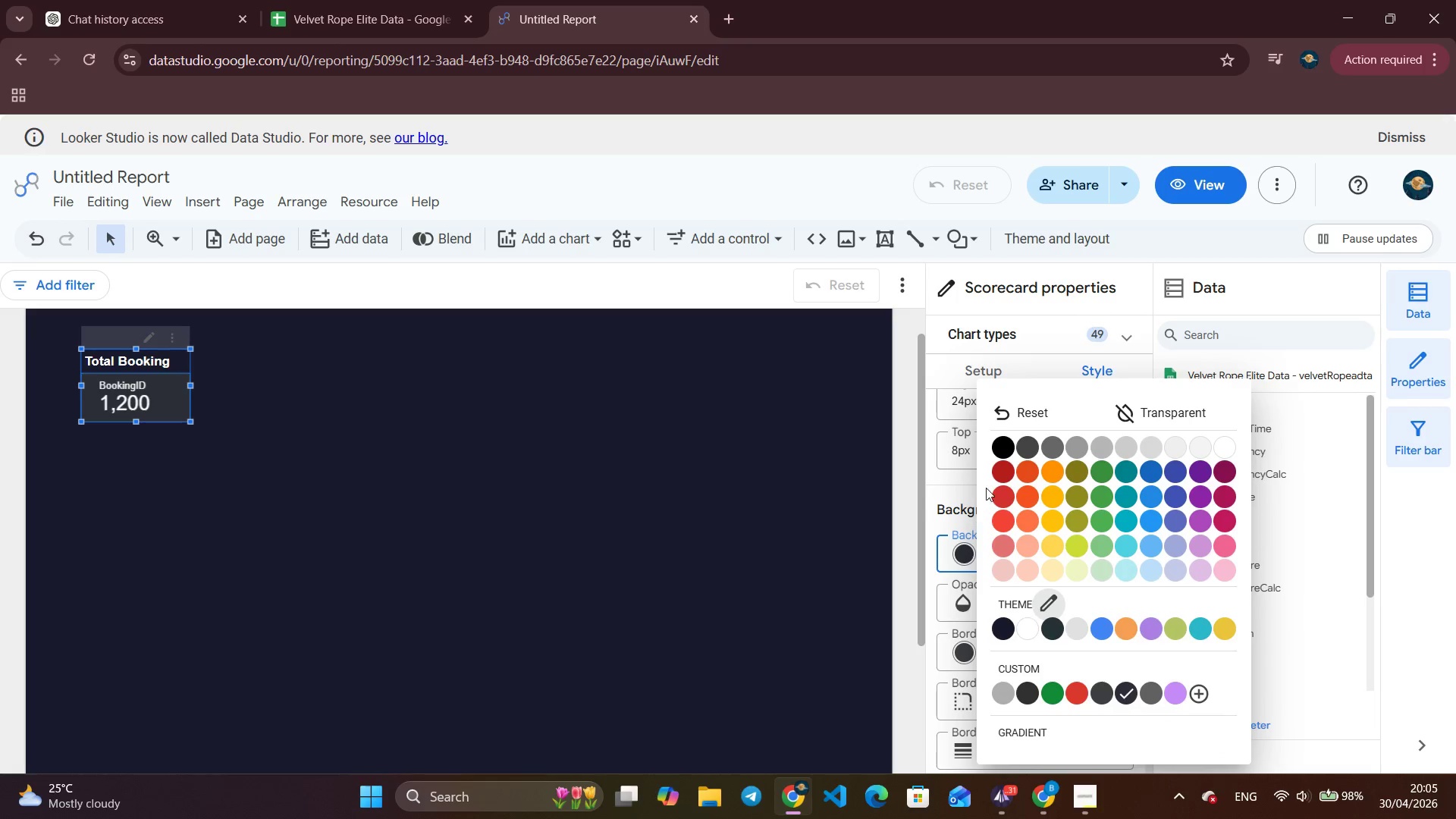 
left_click([1002, 494])
 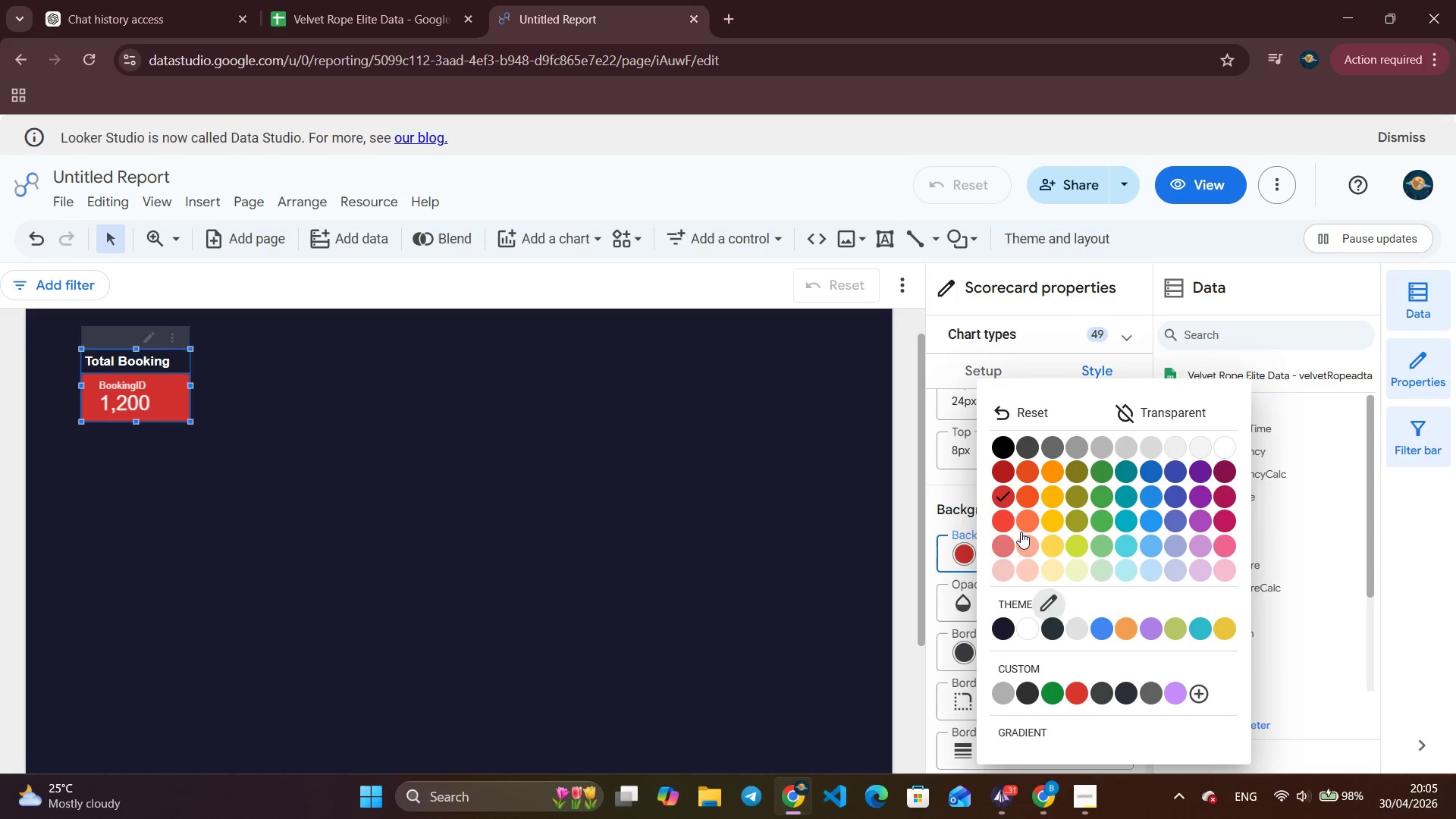 
left_click([1054, 629])
 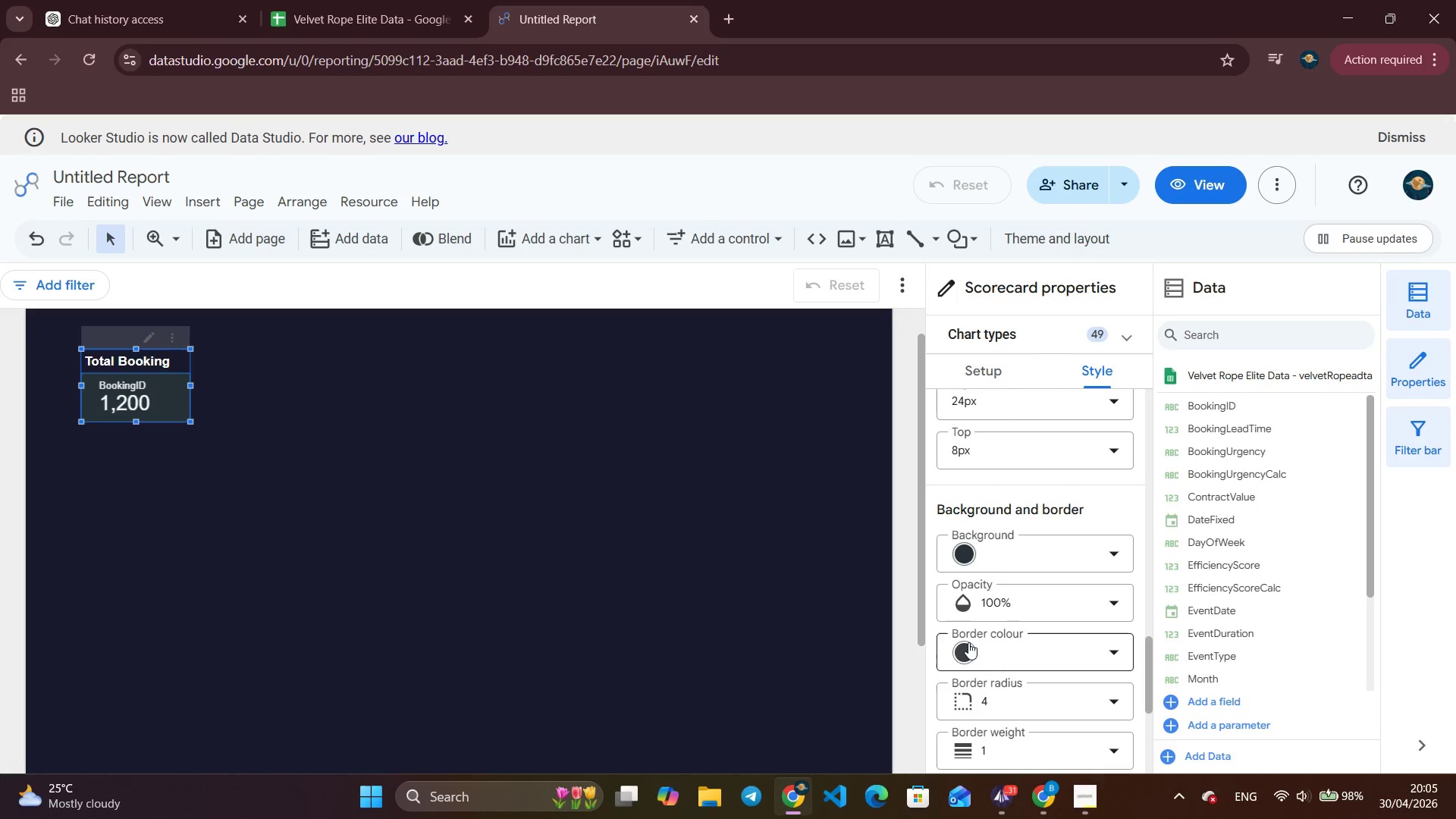 
left_click([1027, 650])
 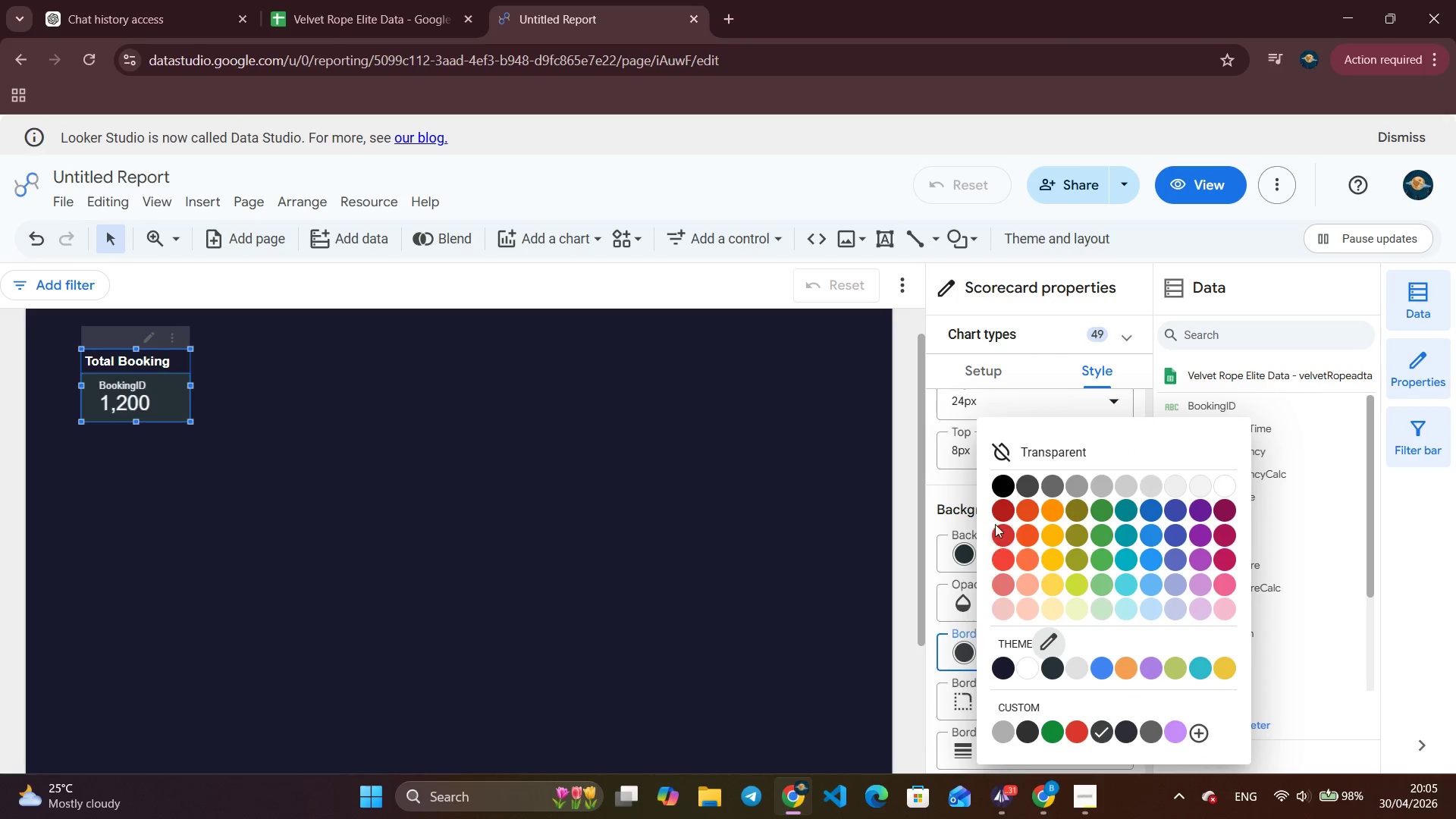 
left_click([1002, 504])
 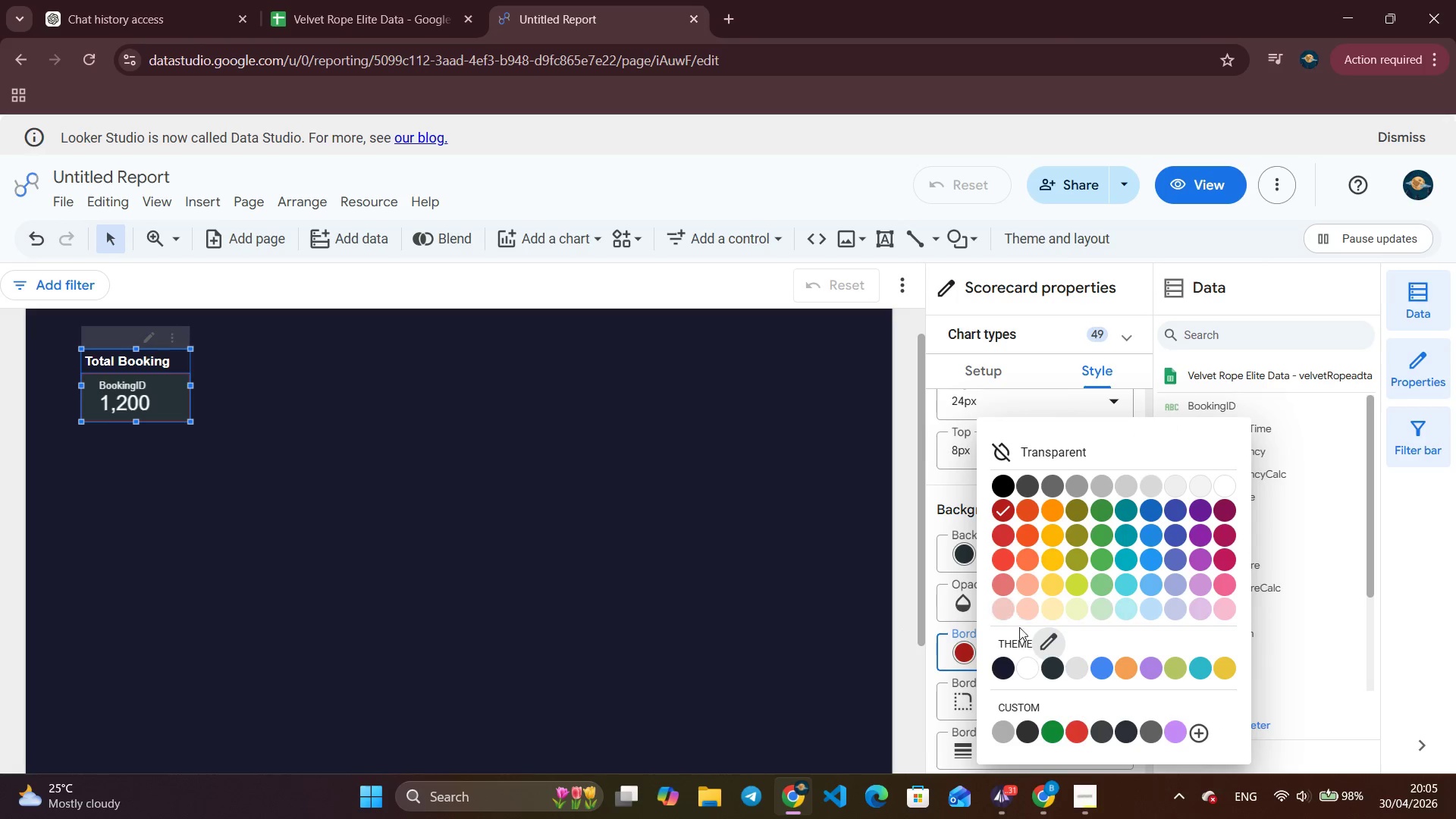 
left_click([1045, 664])
 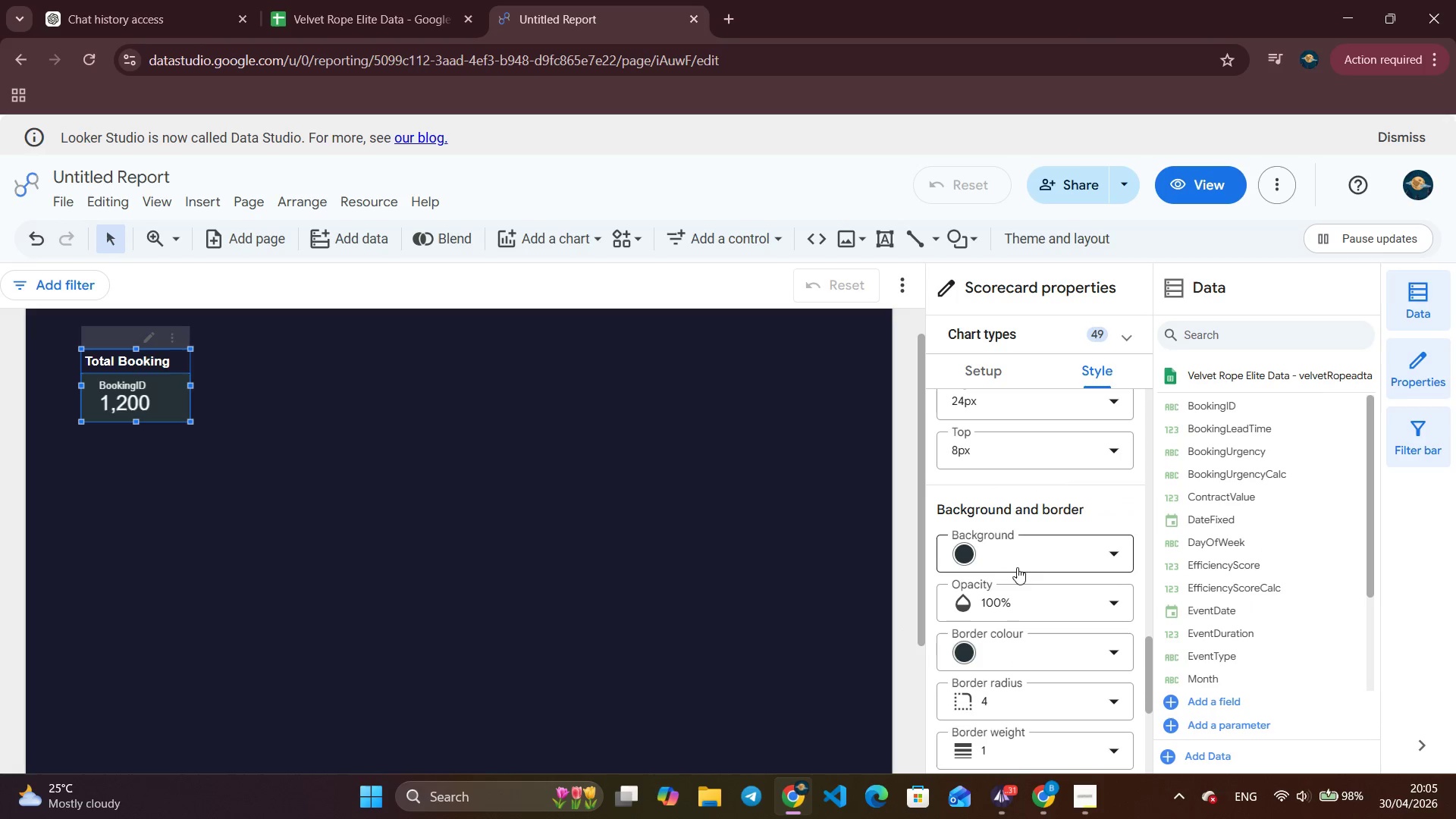 
left_click([1018, 559])
 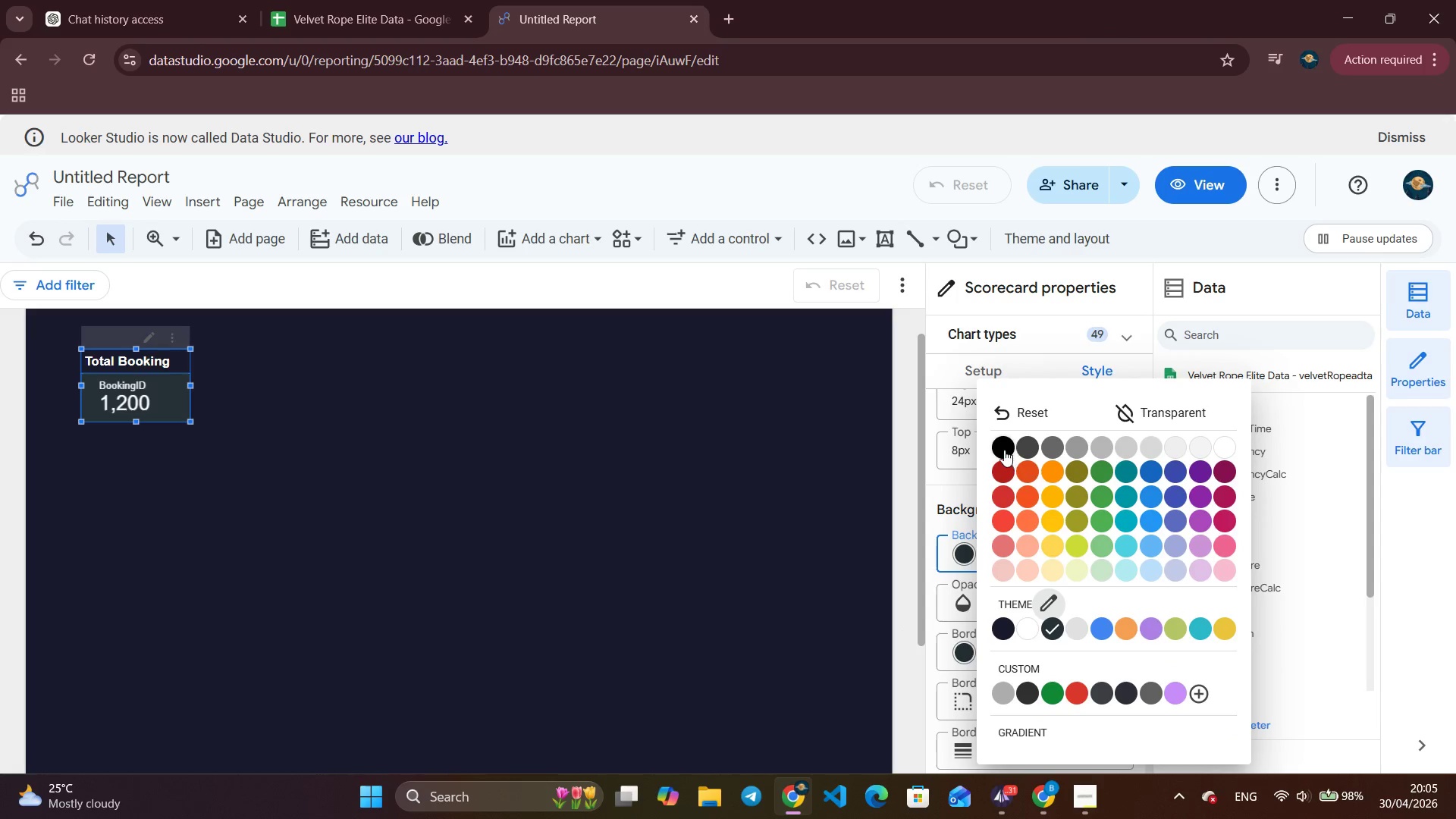 
left_click([1003, 447])
 